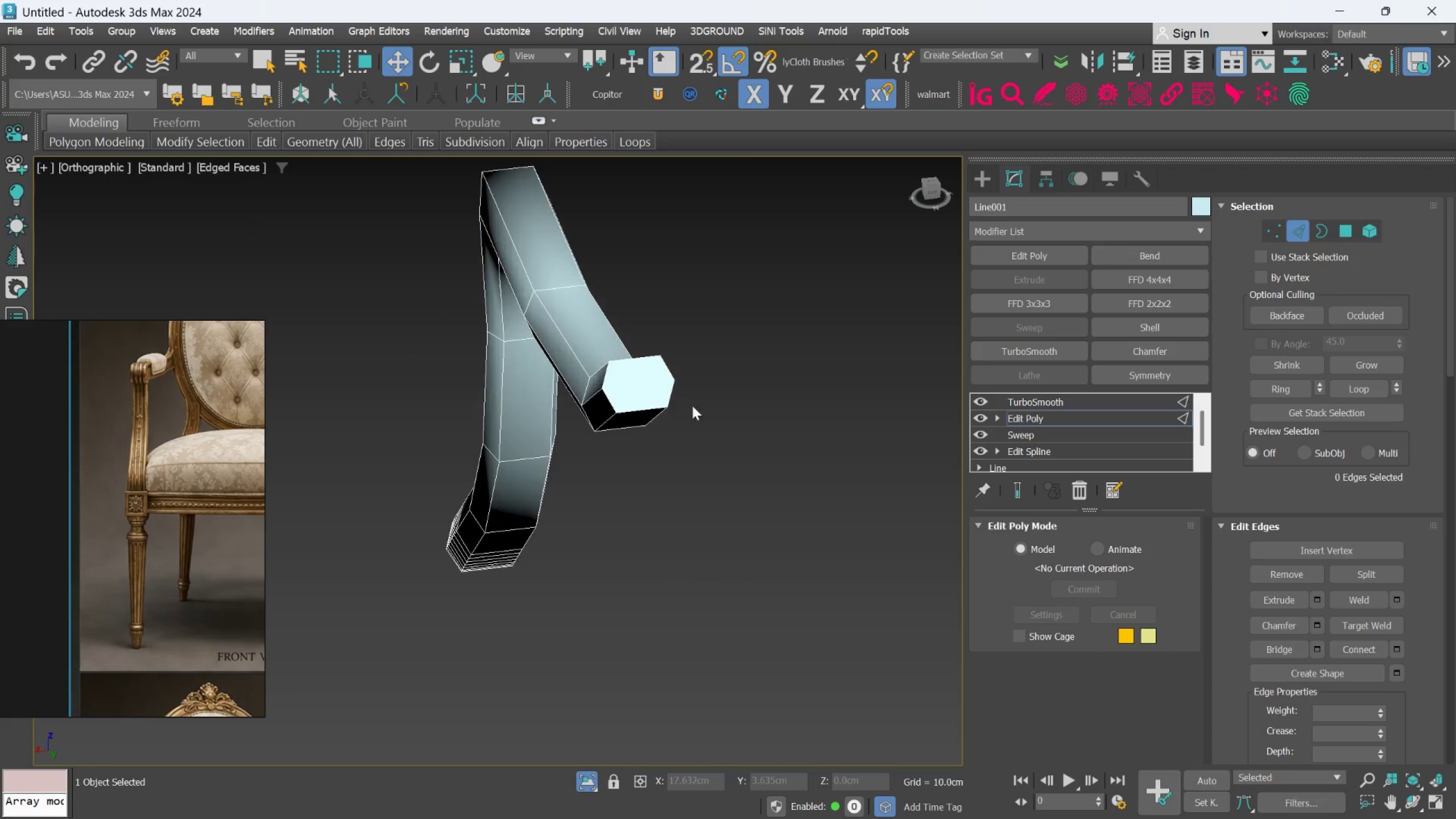 
scroll: coordinate [674, 417], scroll_direction: up, amount: 1.0
 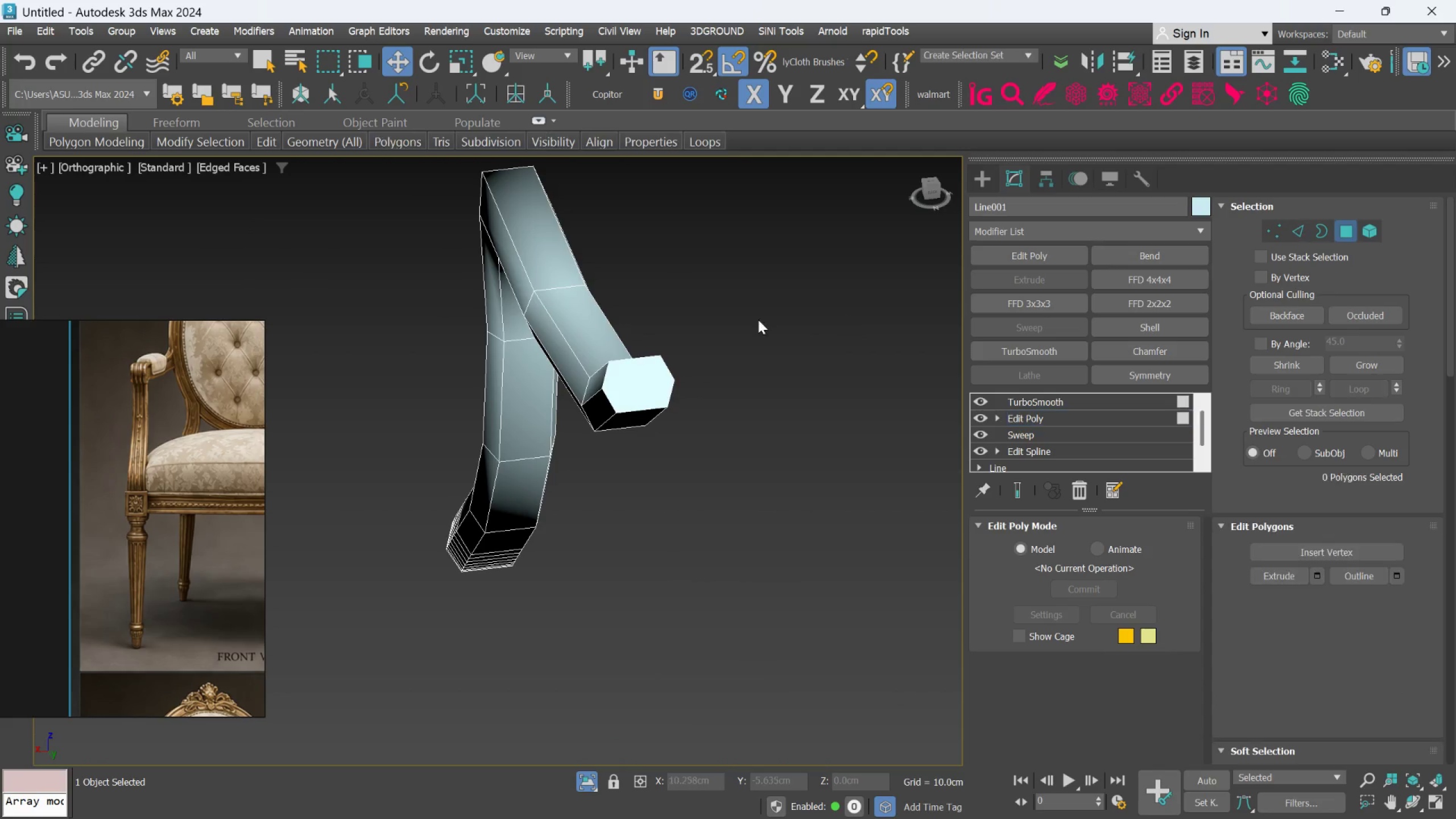 
left_click([626, 377])
 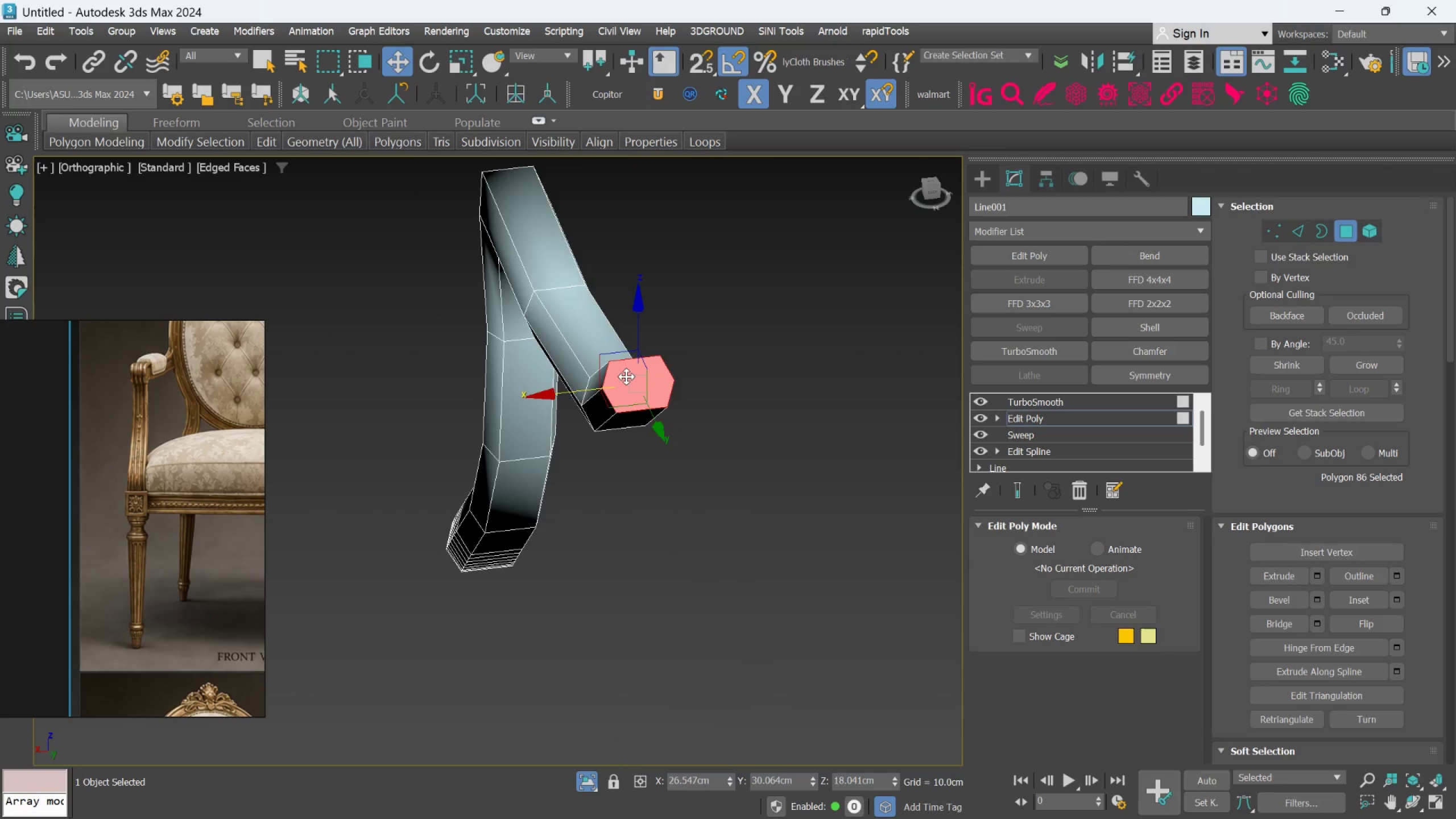 
hold_key(key=AltLeft, duration=0.45)
 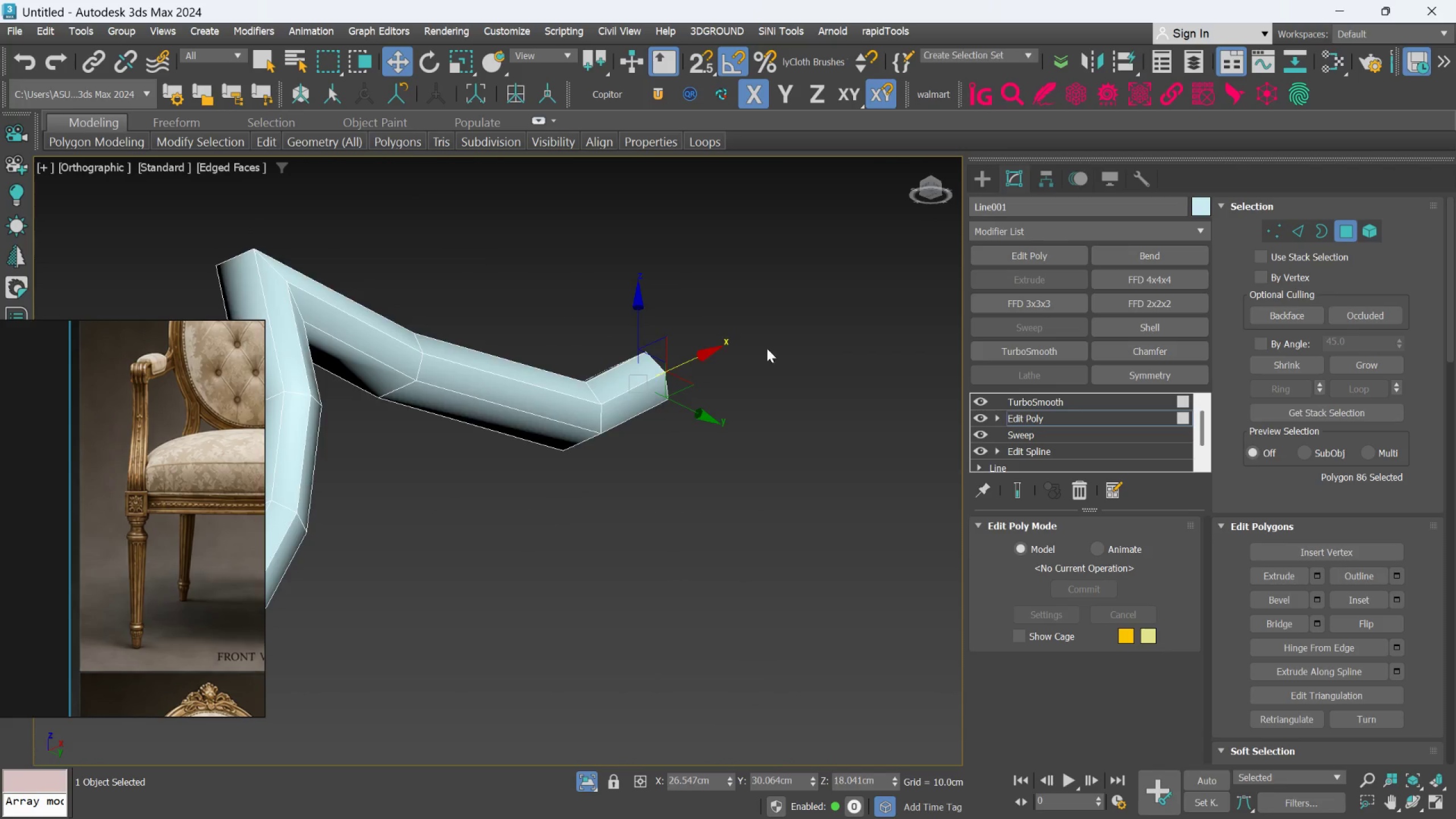 
scroll: coordinate [776, 366], scroll_direction: down, amount: 3.0
 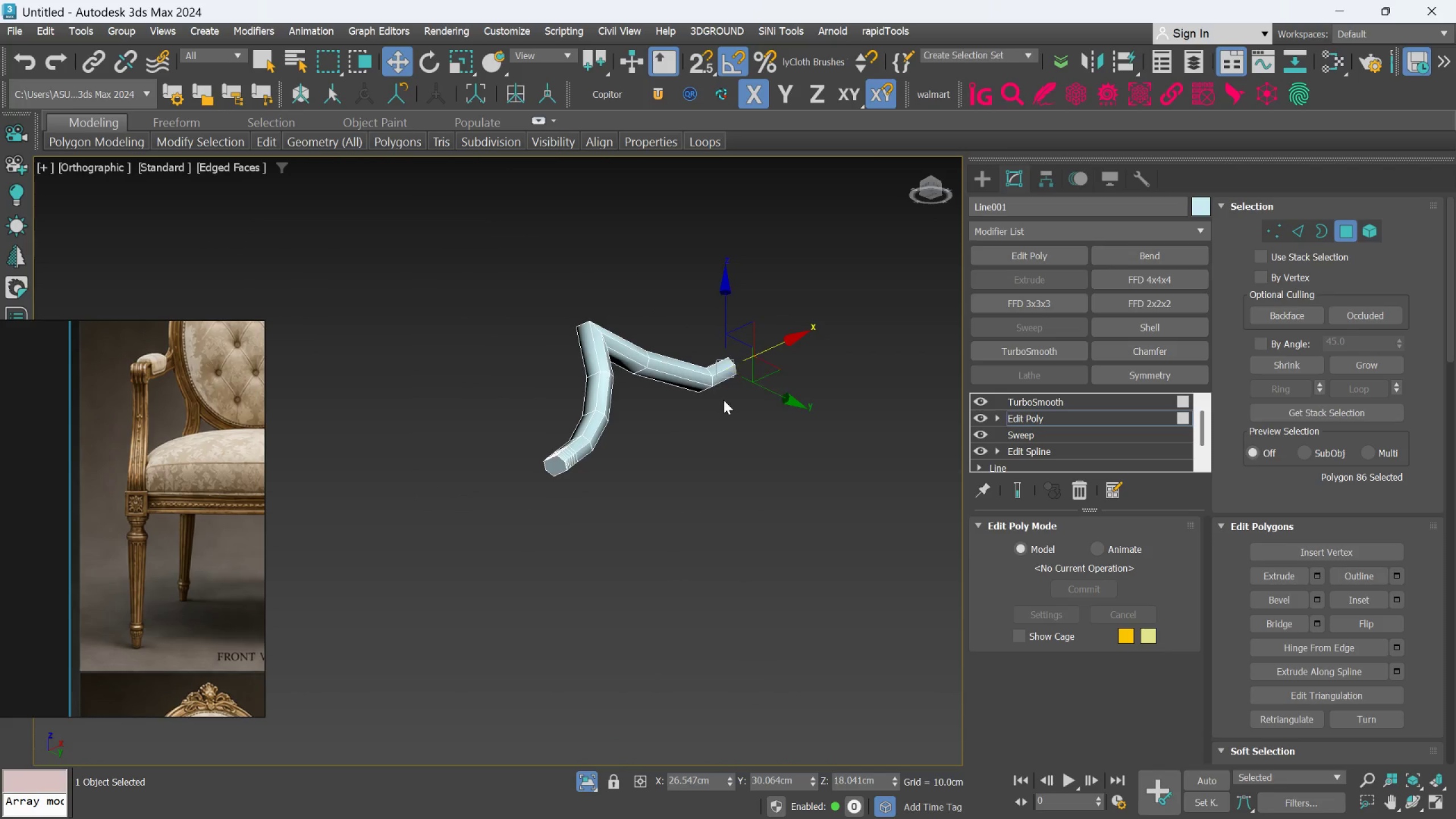 
key(Alt+AltLeft)
 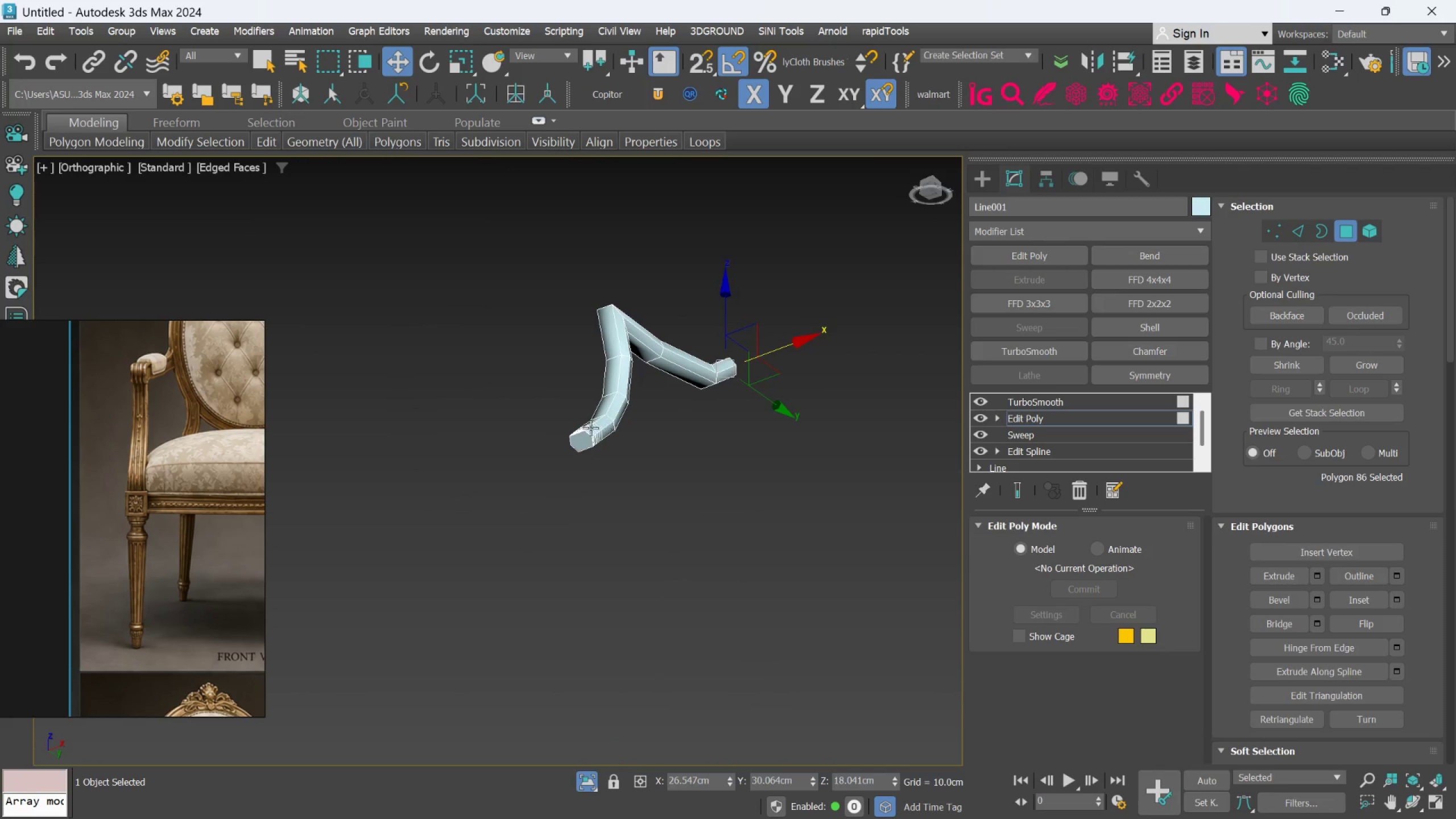 
scroll: coordinate [586, 427], scroll_direction: up, amount: 1.0
 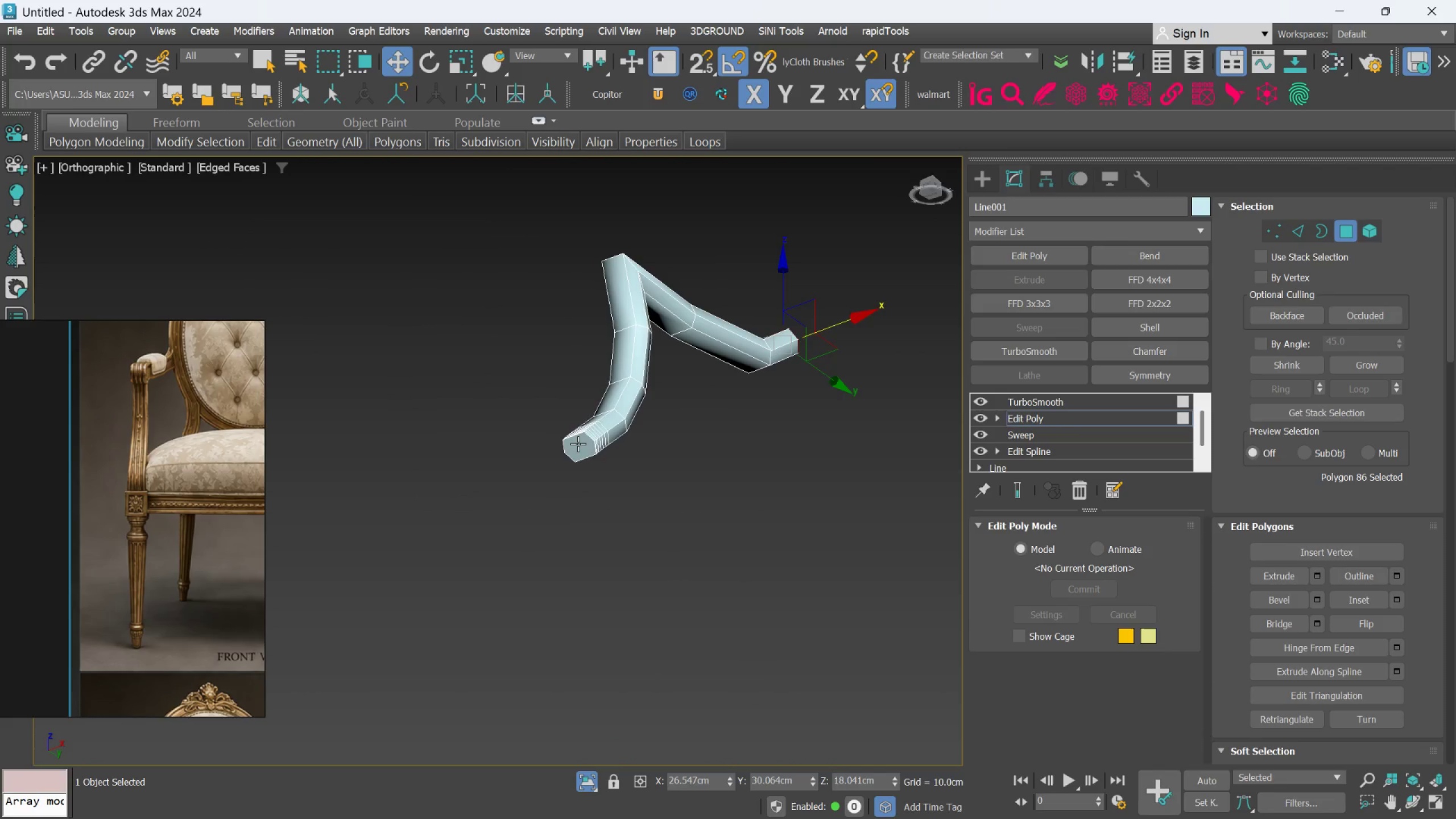 
left_click([578, 444])
 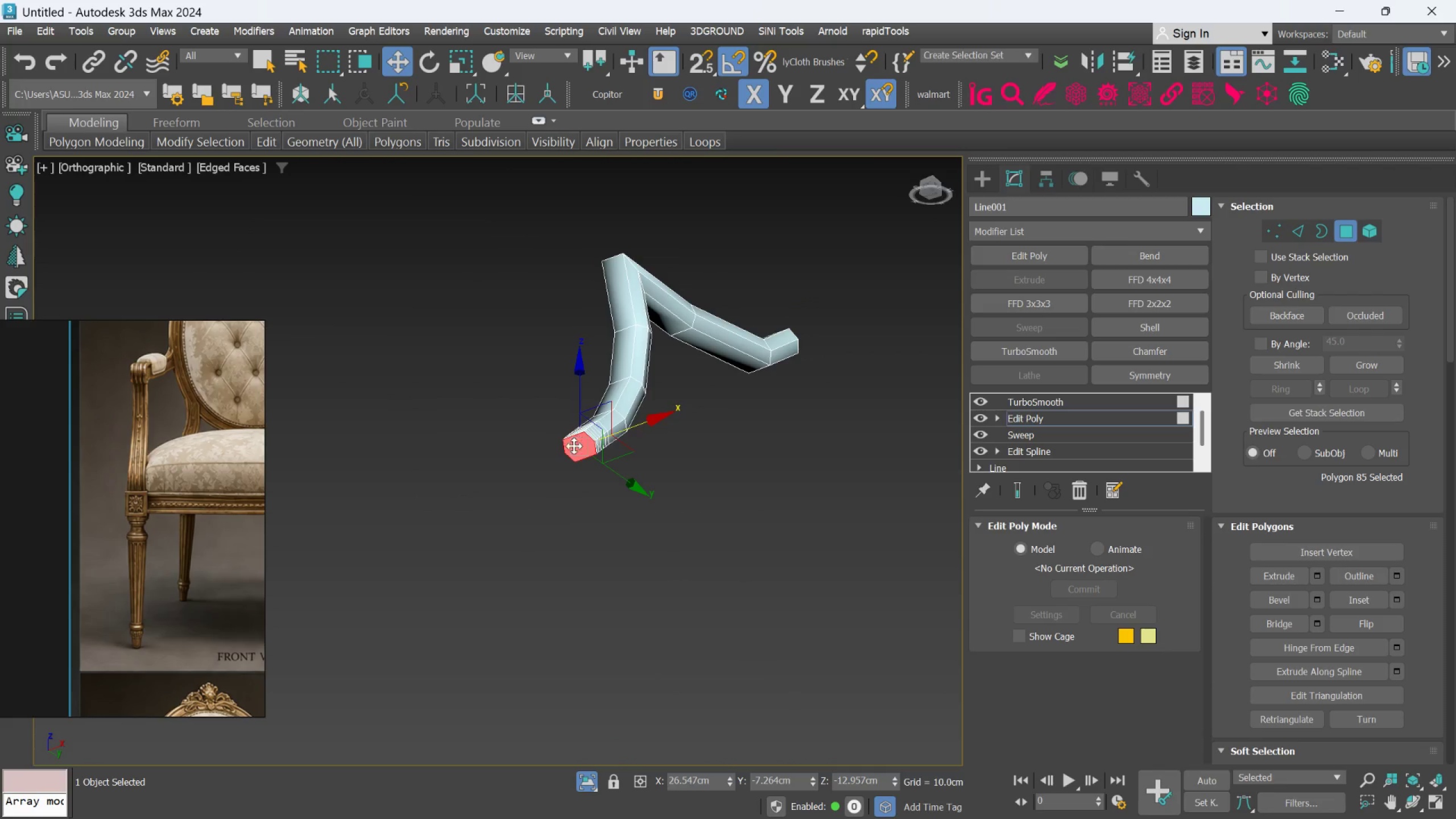 
hold_key(key=ControlLeft, duration=1.05)
 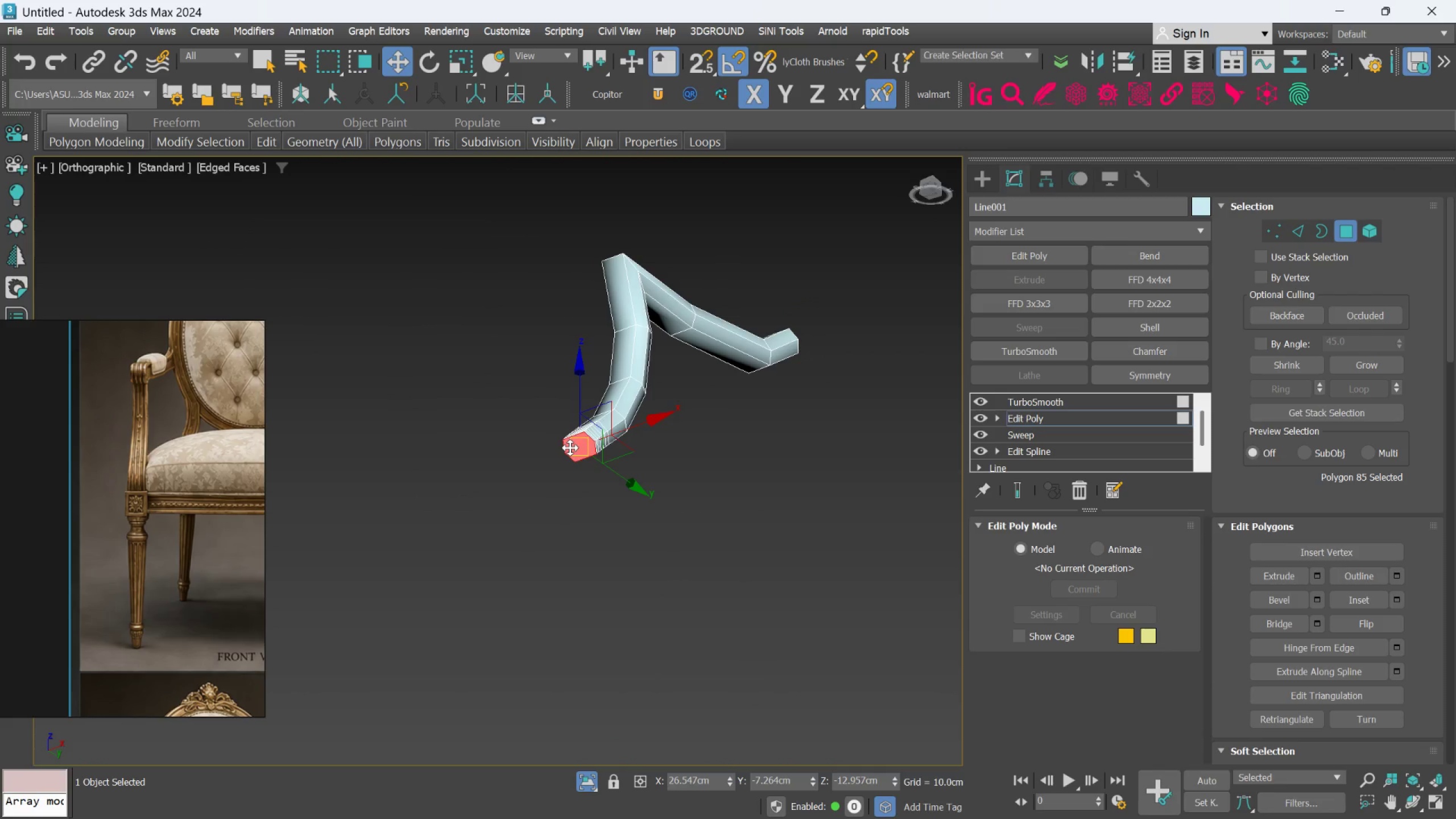 
key(Delete)
 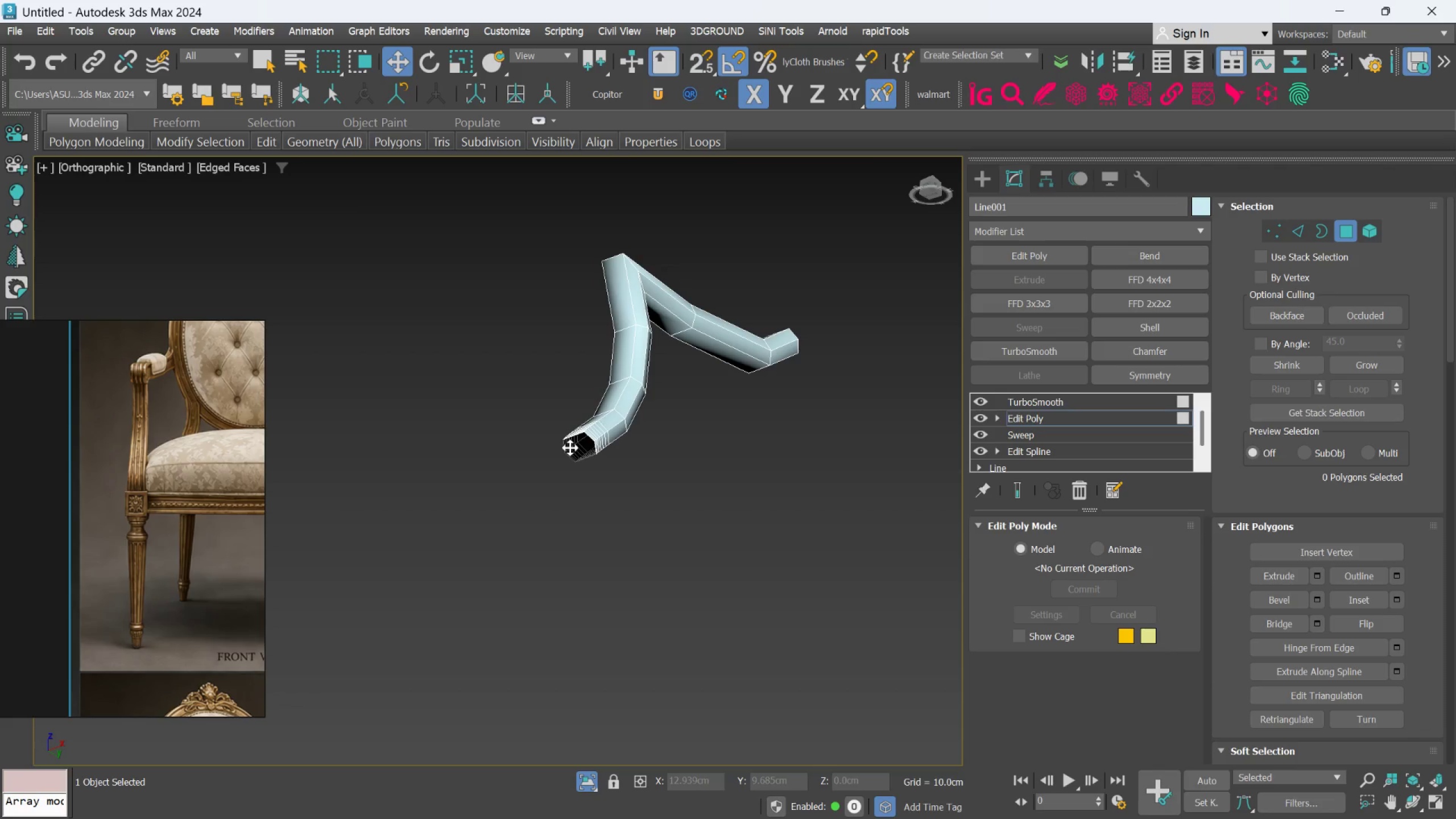 
scroll: coordinate [560, 477], scroll_direction: down, amount: 2.0
 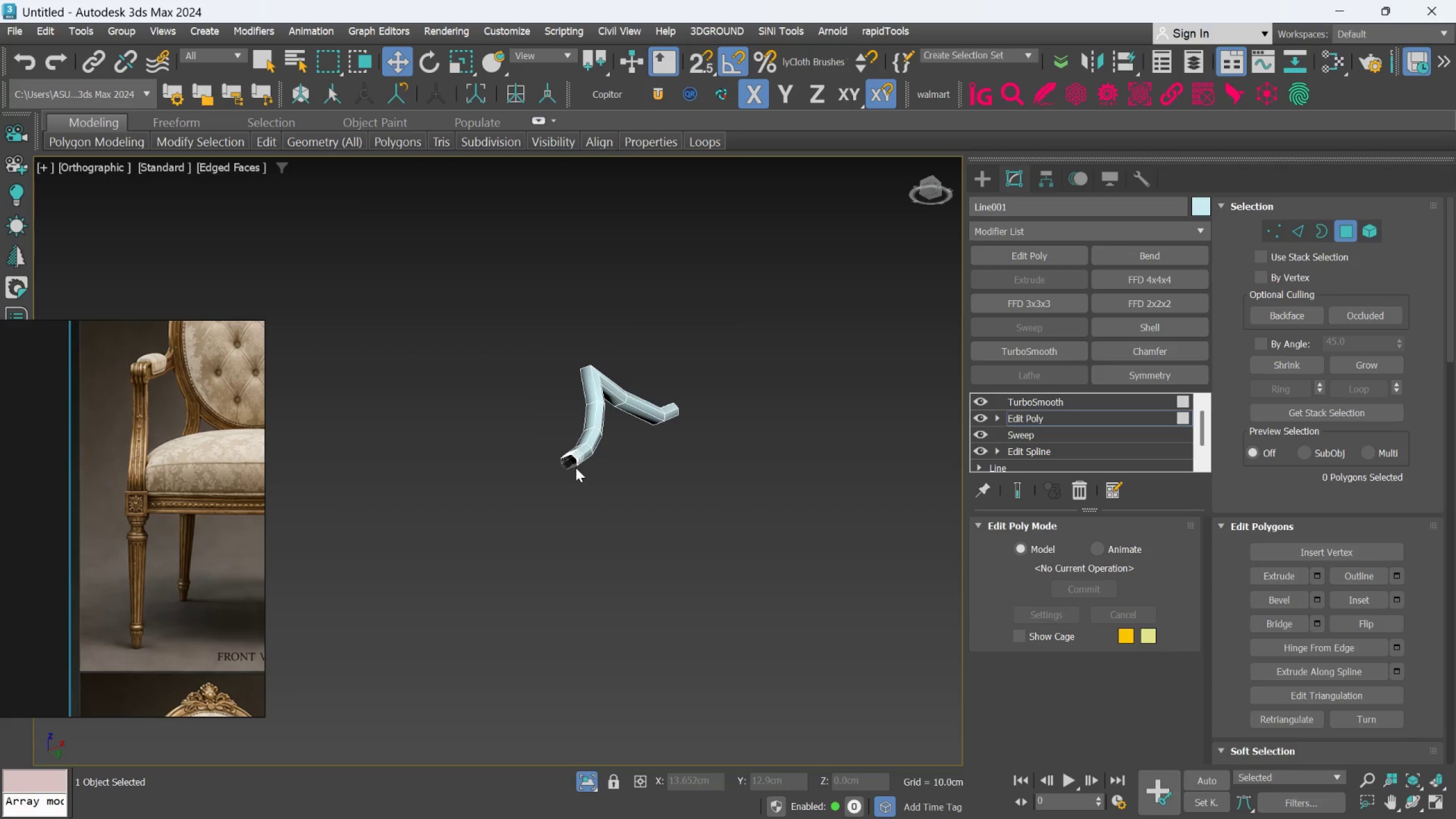 
hold_key(key=AltLeft, duration=0.38)
 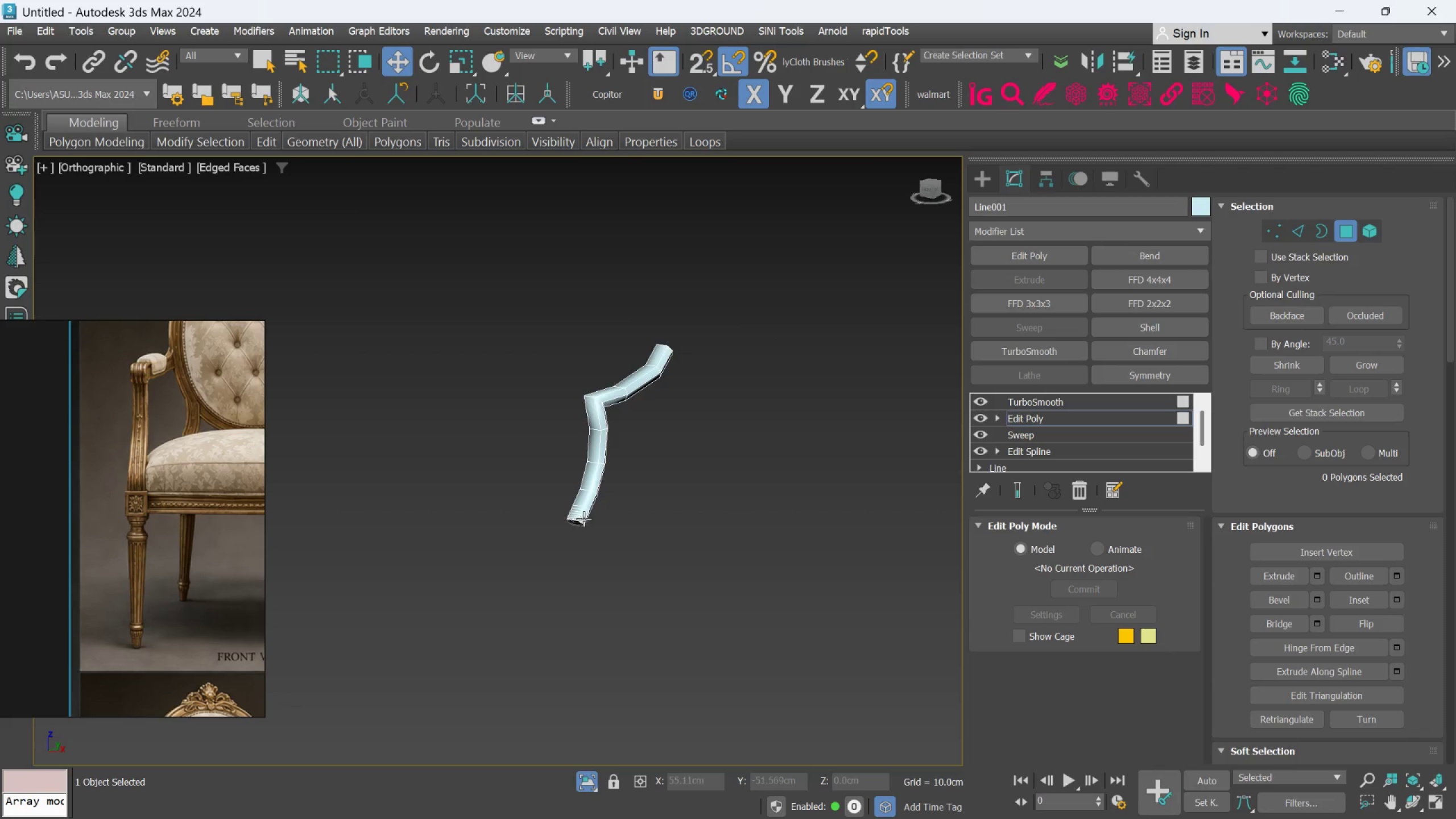 
scroll: coordinate [584, 516], scroll_direction: up, amount: 3.0
 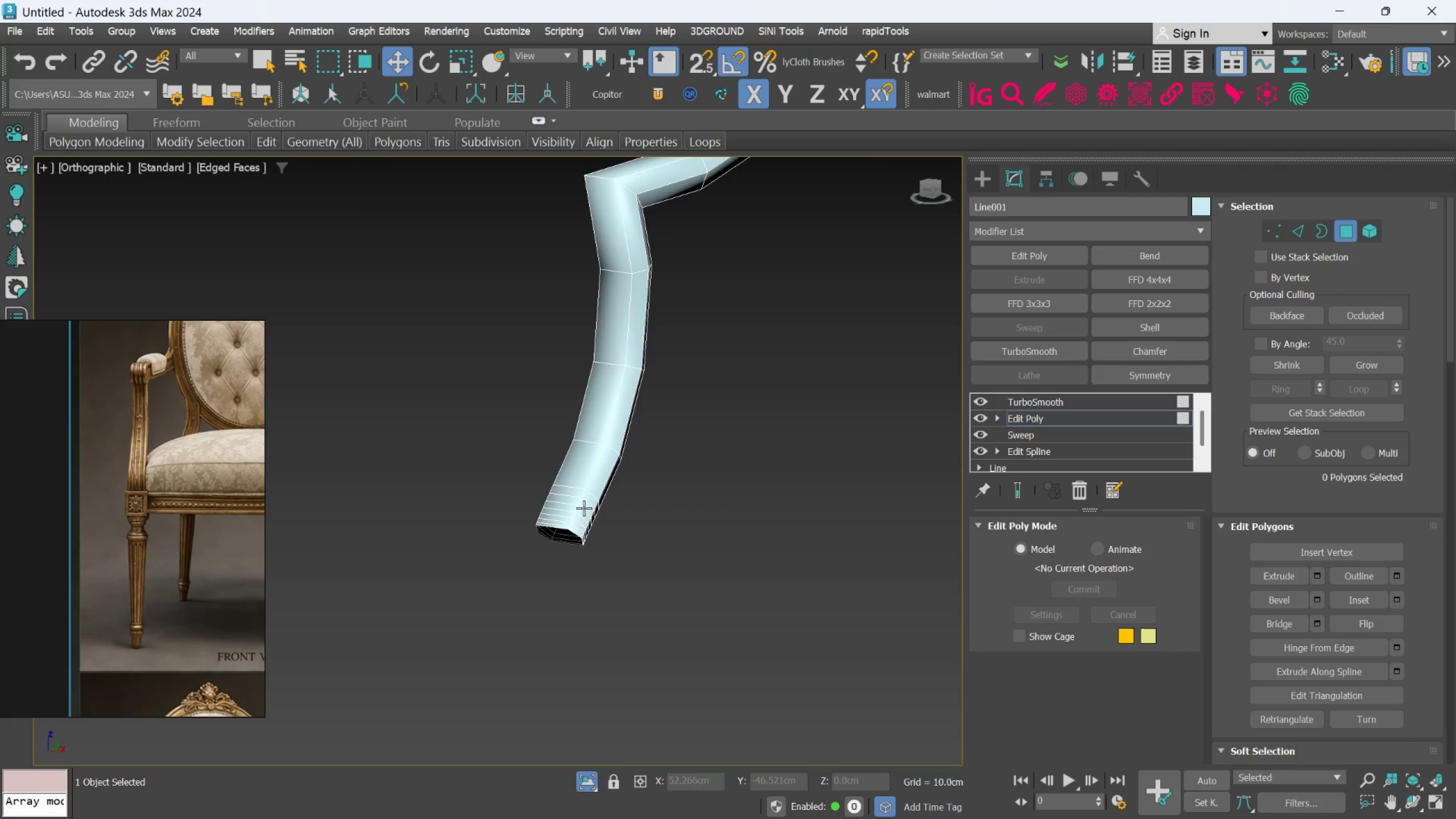 
hold_key(key=AltLeft, duration=0.47)
 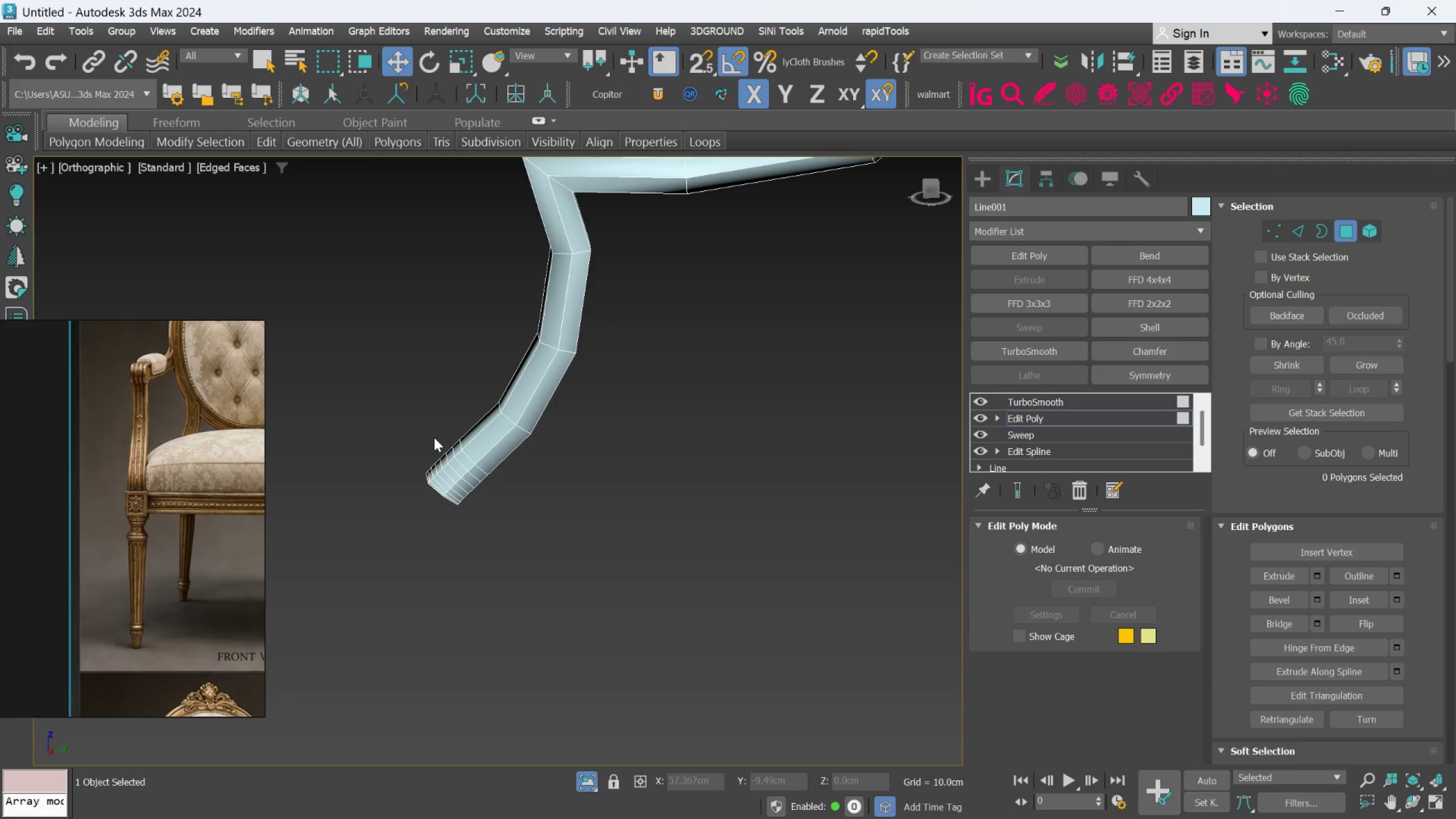 
scroll: coordinate [475, 447], scroll_direction: up, amount: 2.0
 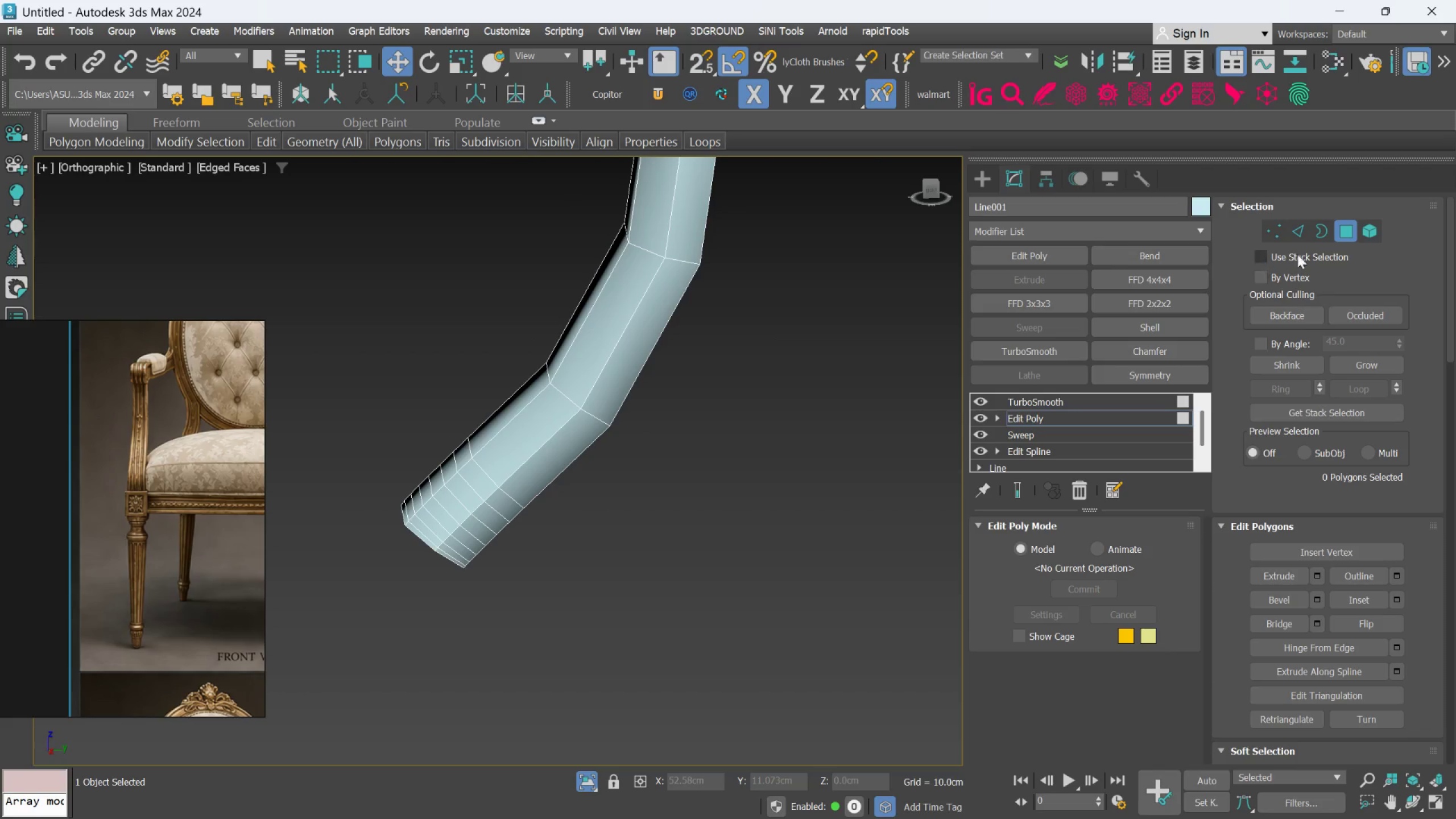 
left_click([1300, 229])
 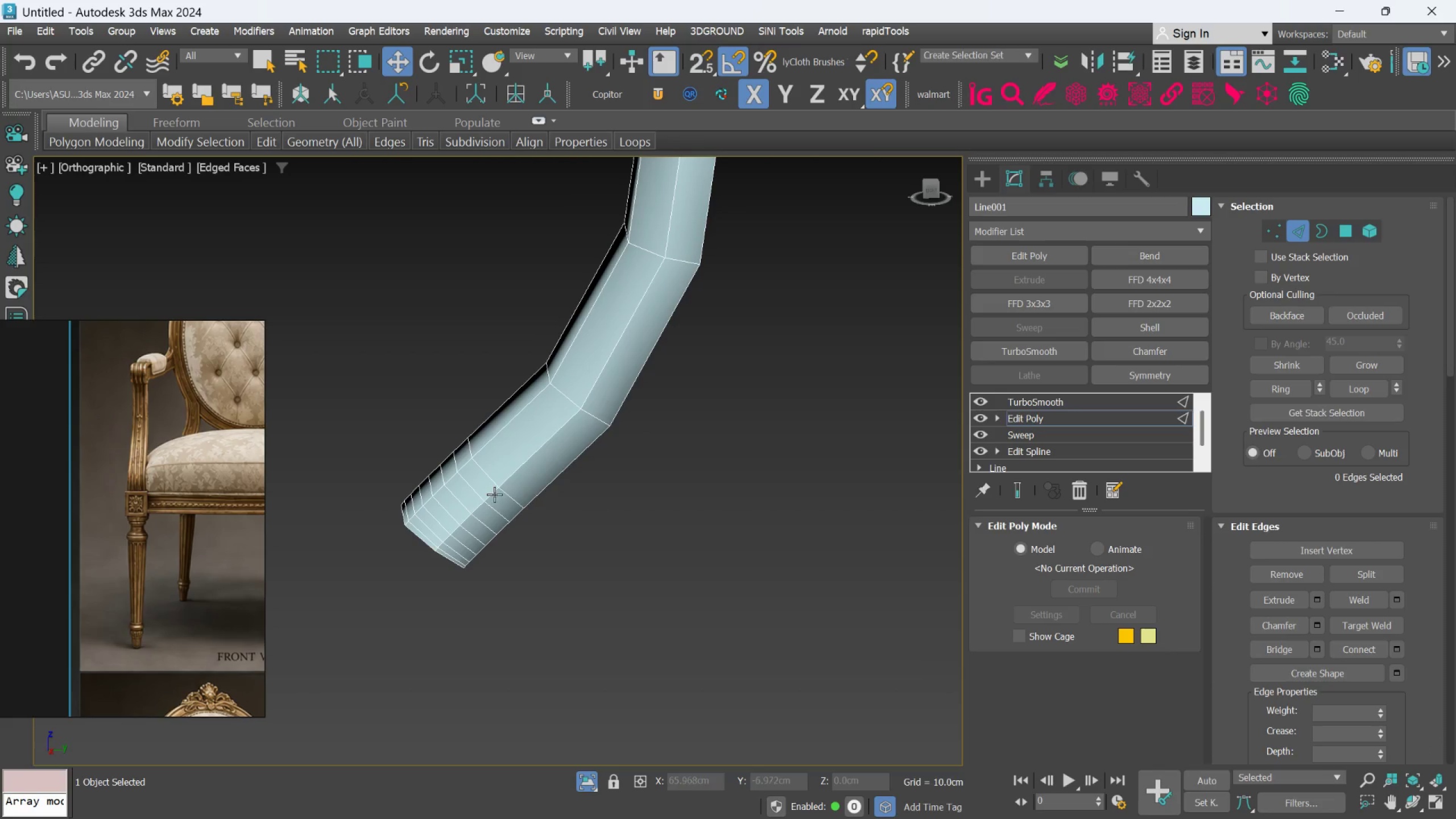 
scroll: coordinate [490, 490], scroll_direction: up, amount: 2.0
 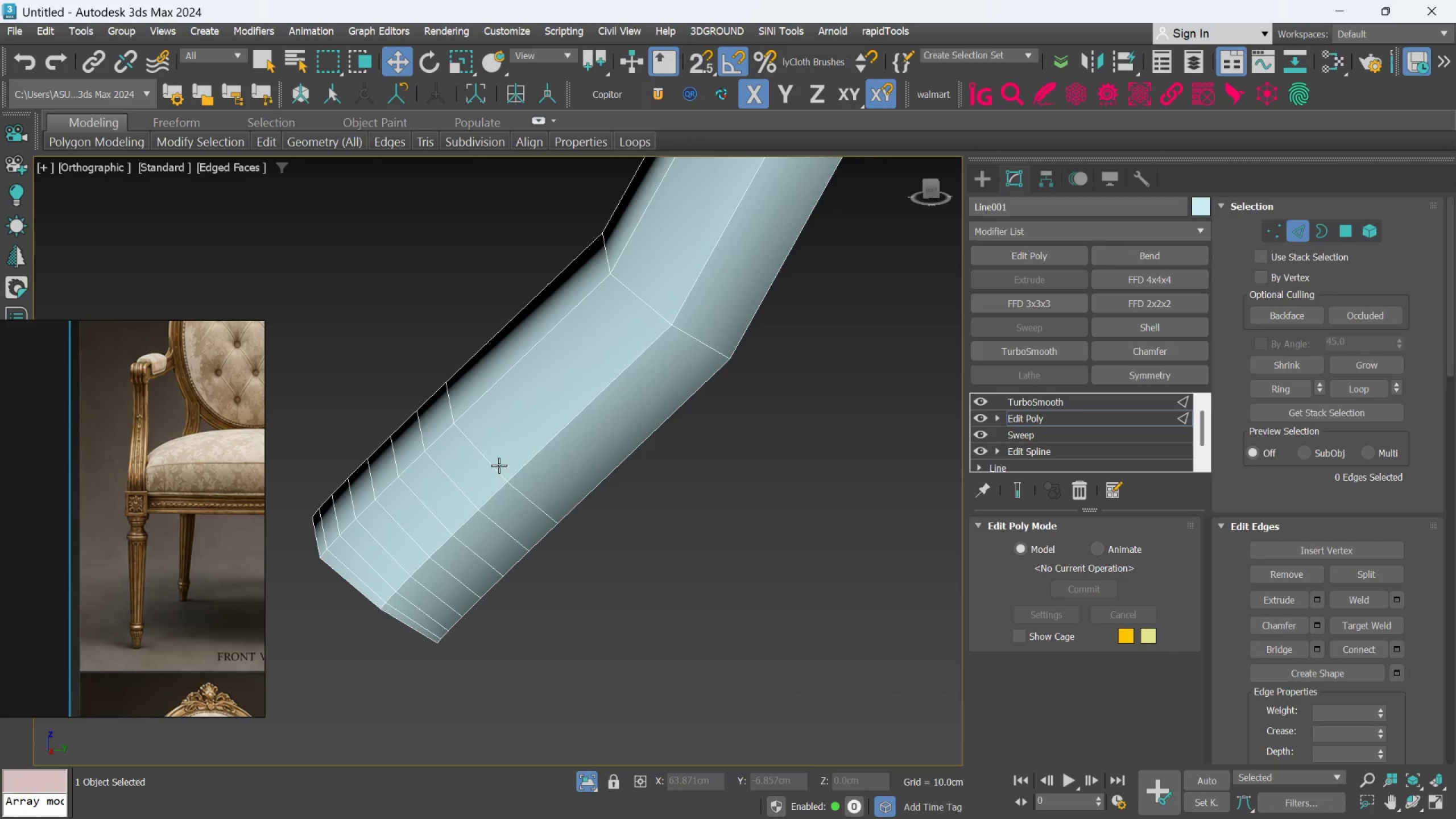 
double_click([499, 465])
 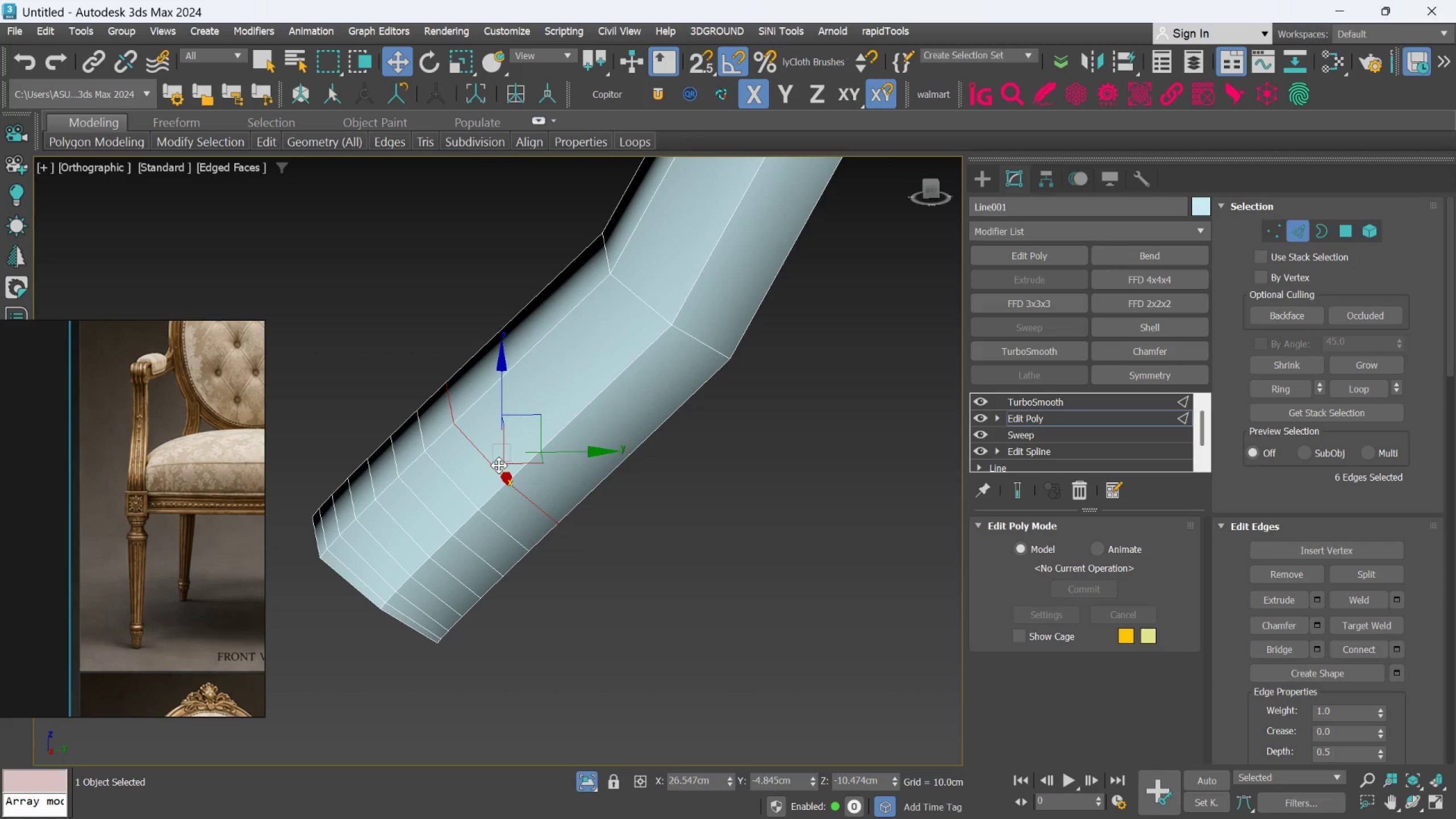 
hold_key(key=ControlLeft, duration=1.52)
double_click([474, 506])
 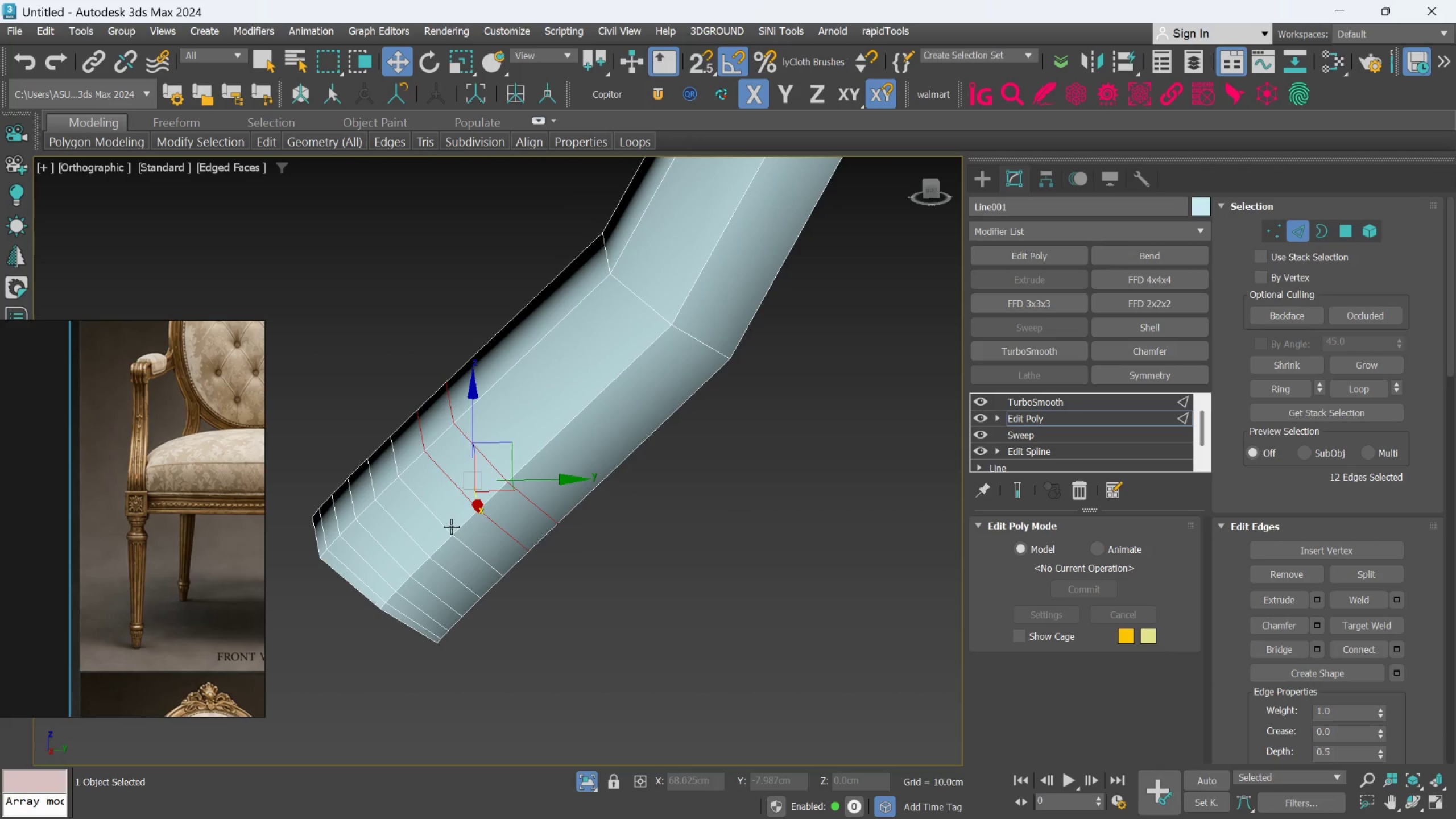 
triple_click([451, 526])
 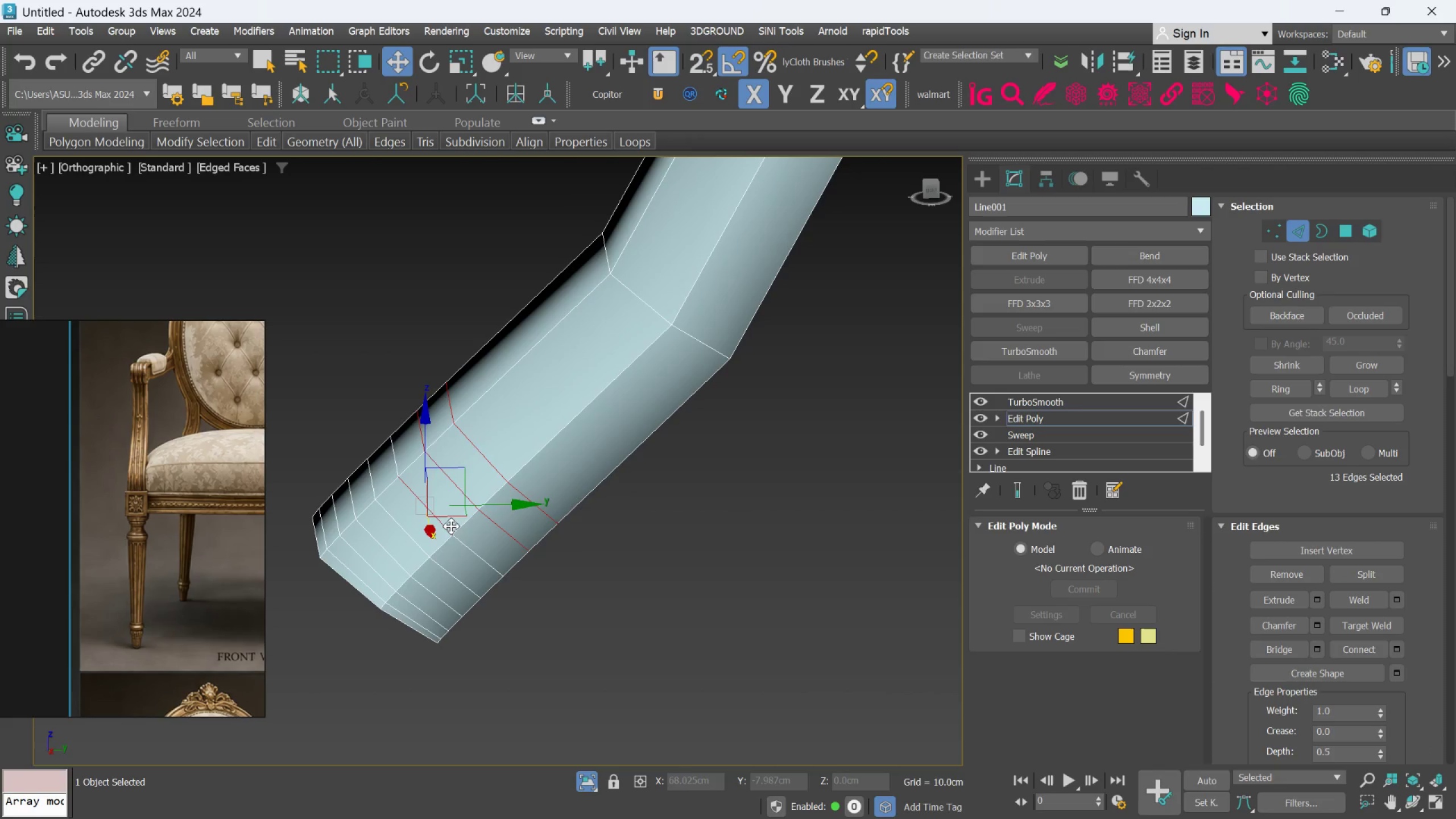 
triple_click([451, 526])
 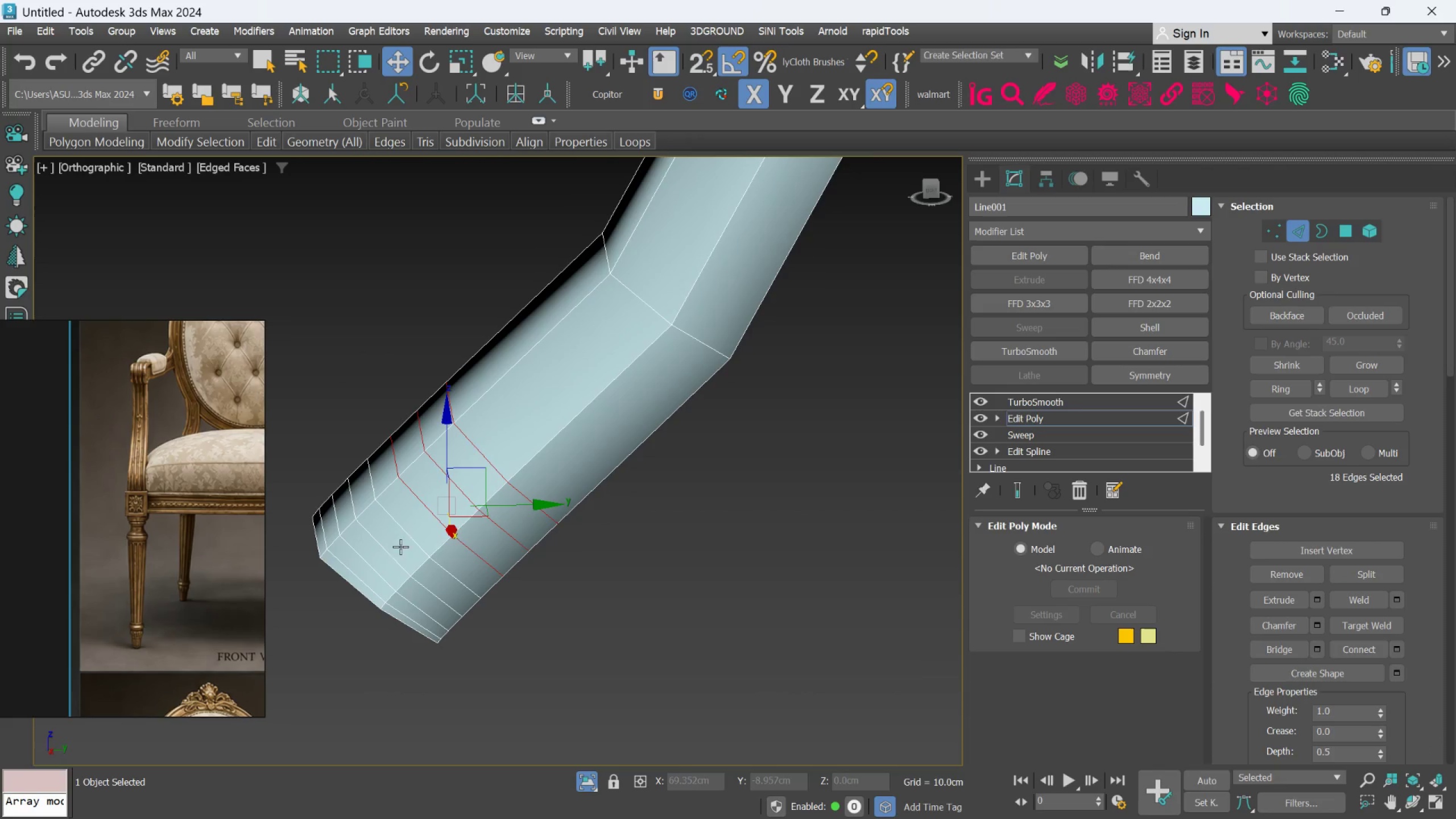 
hold_key(key=ControlLeft, duration=1.5)
left_click([403, 533])
 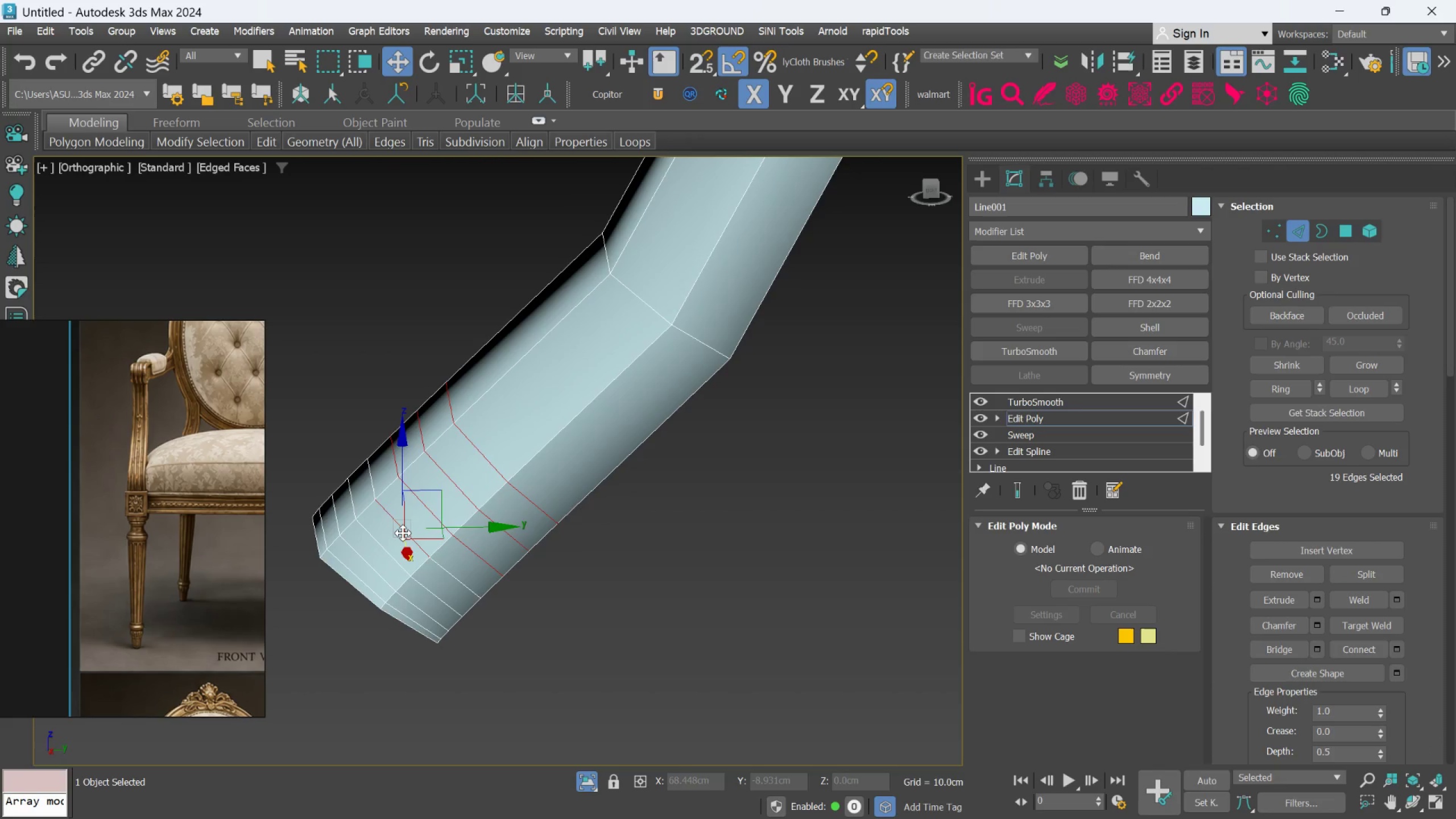 
double_click([403, 533])
 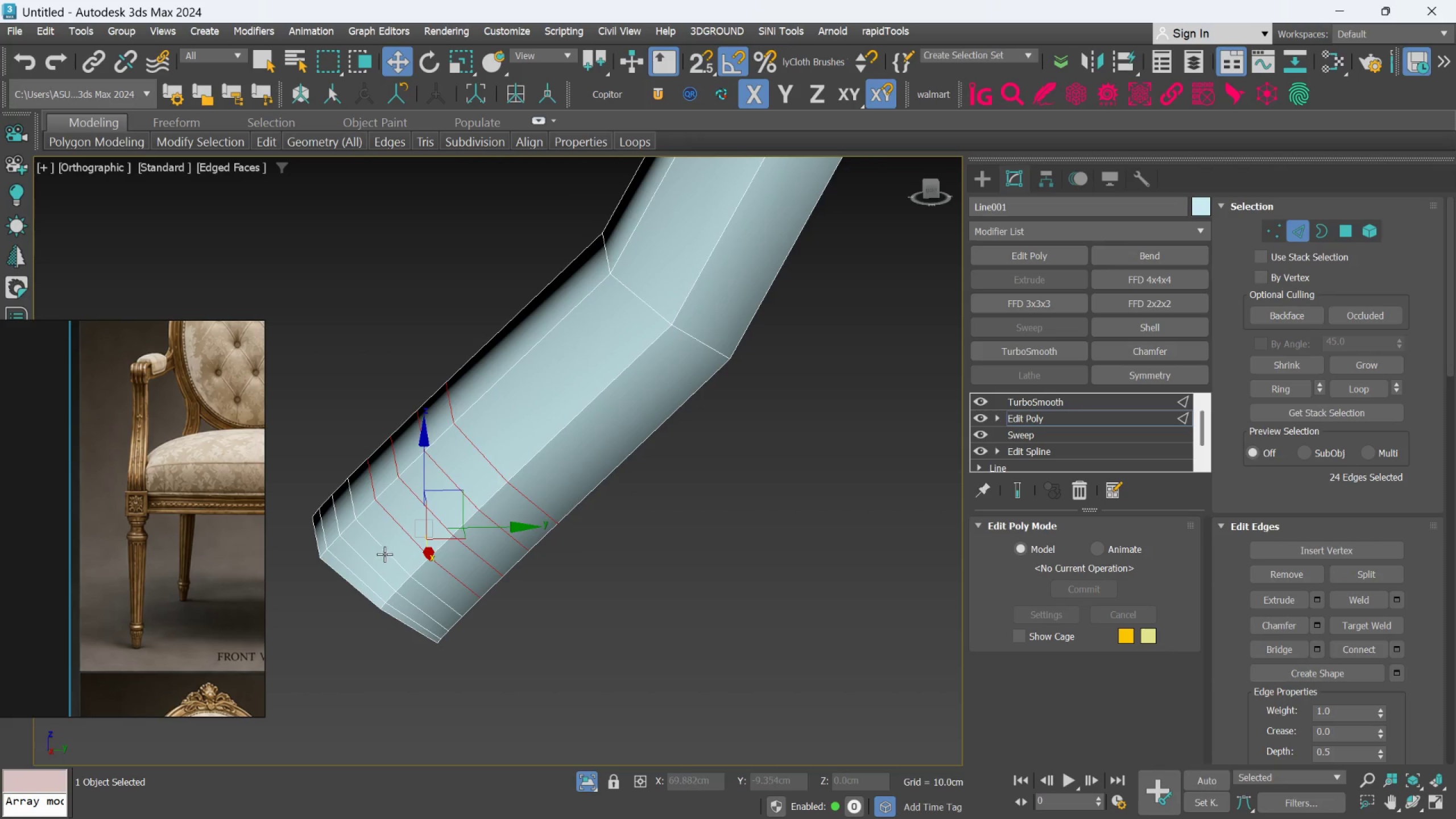 
left_click([384, 555])
 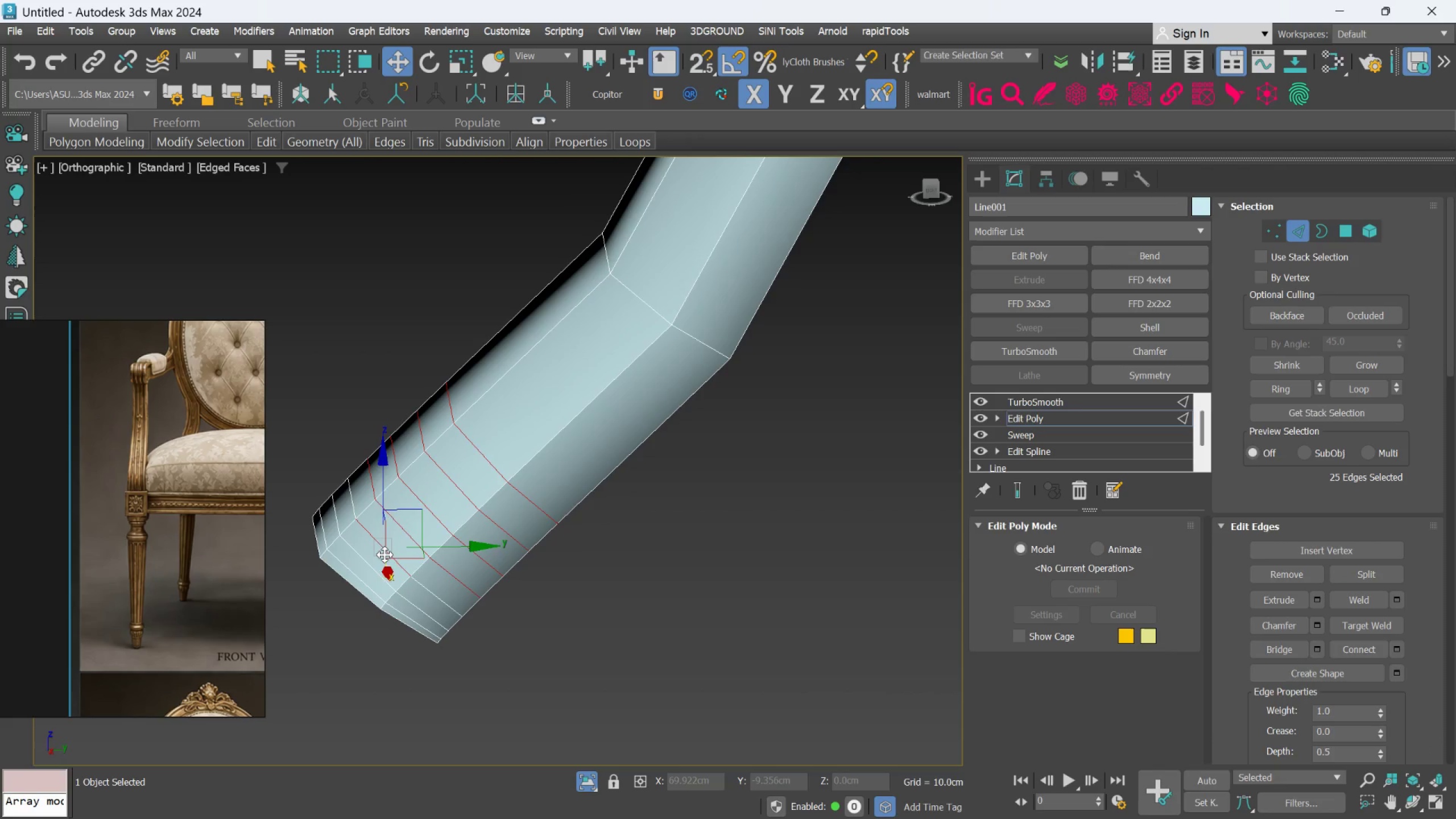 
hold_key(key=ControlLeft, duration=1.5)
double_click([384, 555])
 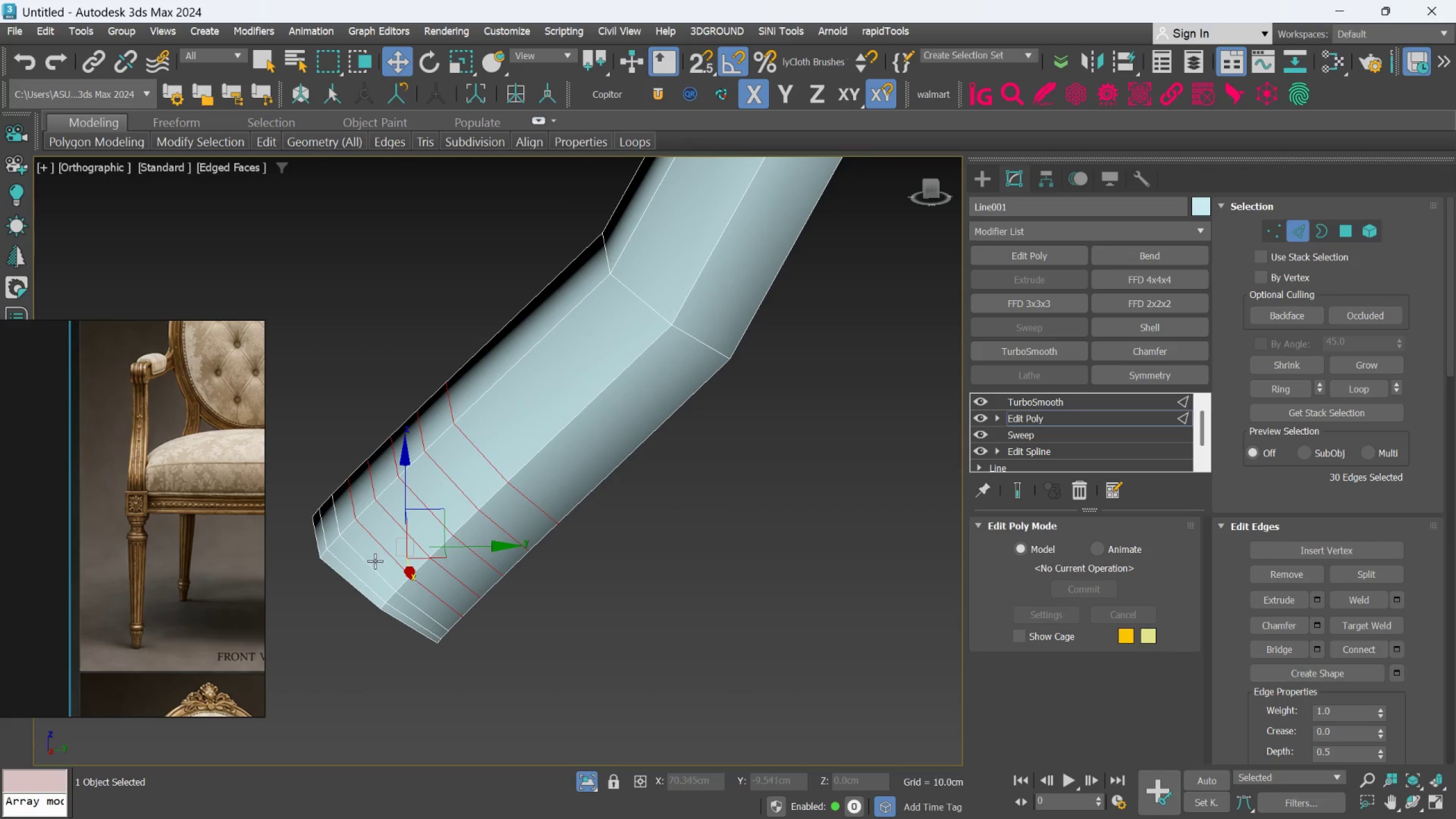 
left_click([371, 562])
 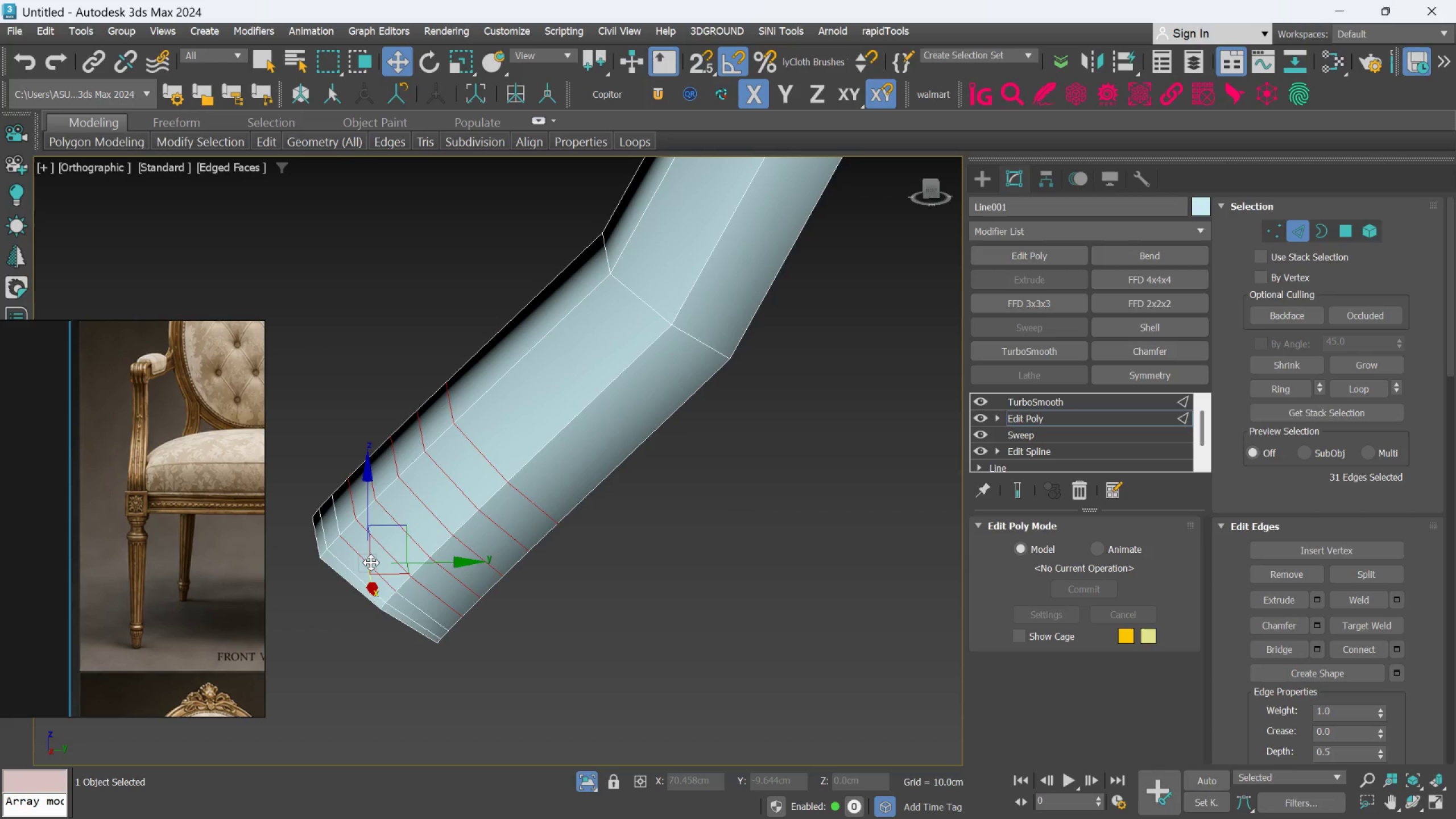 
double_click([371, 562])
 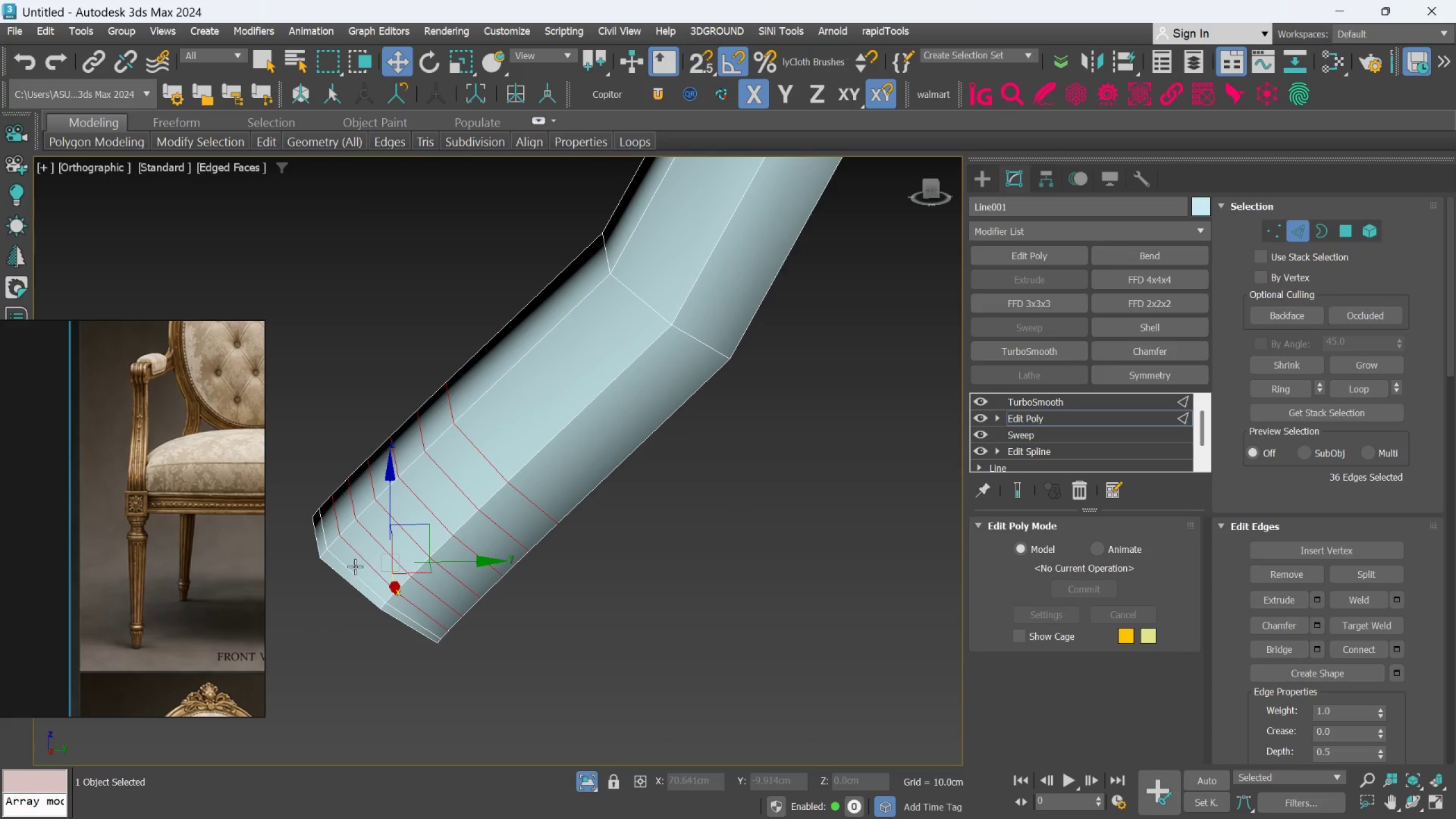 
hold_key(key=ControlLeft, duration=0.39)
left_click([353, 567])
 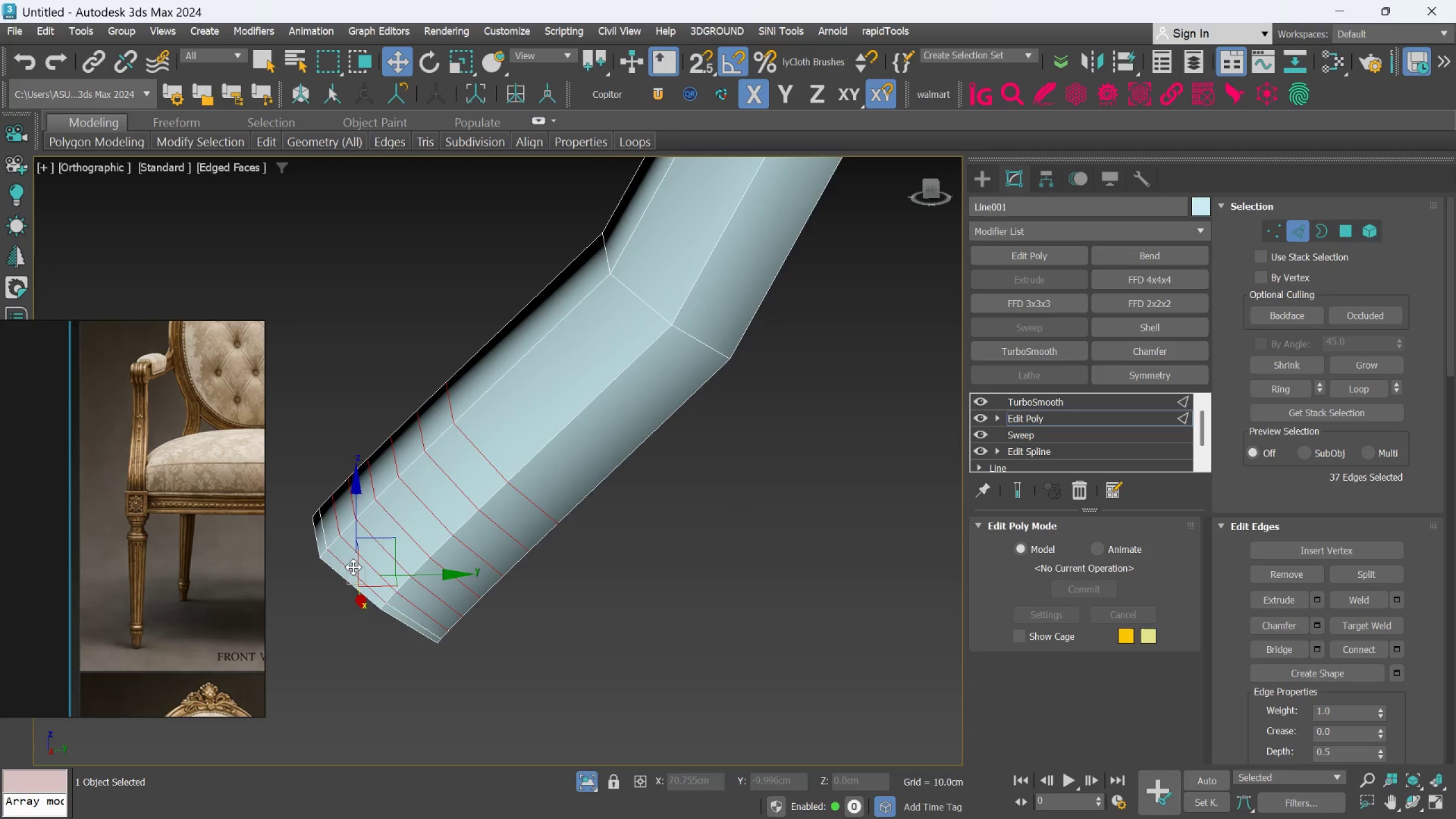 
double_click([353, 567])
 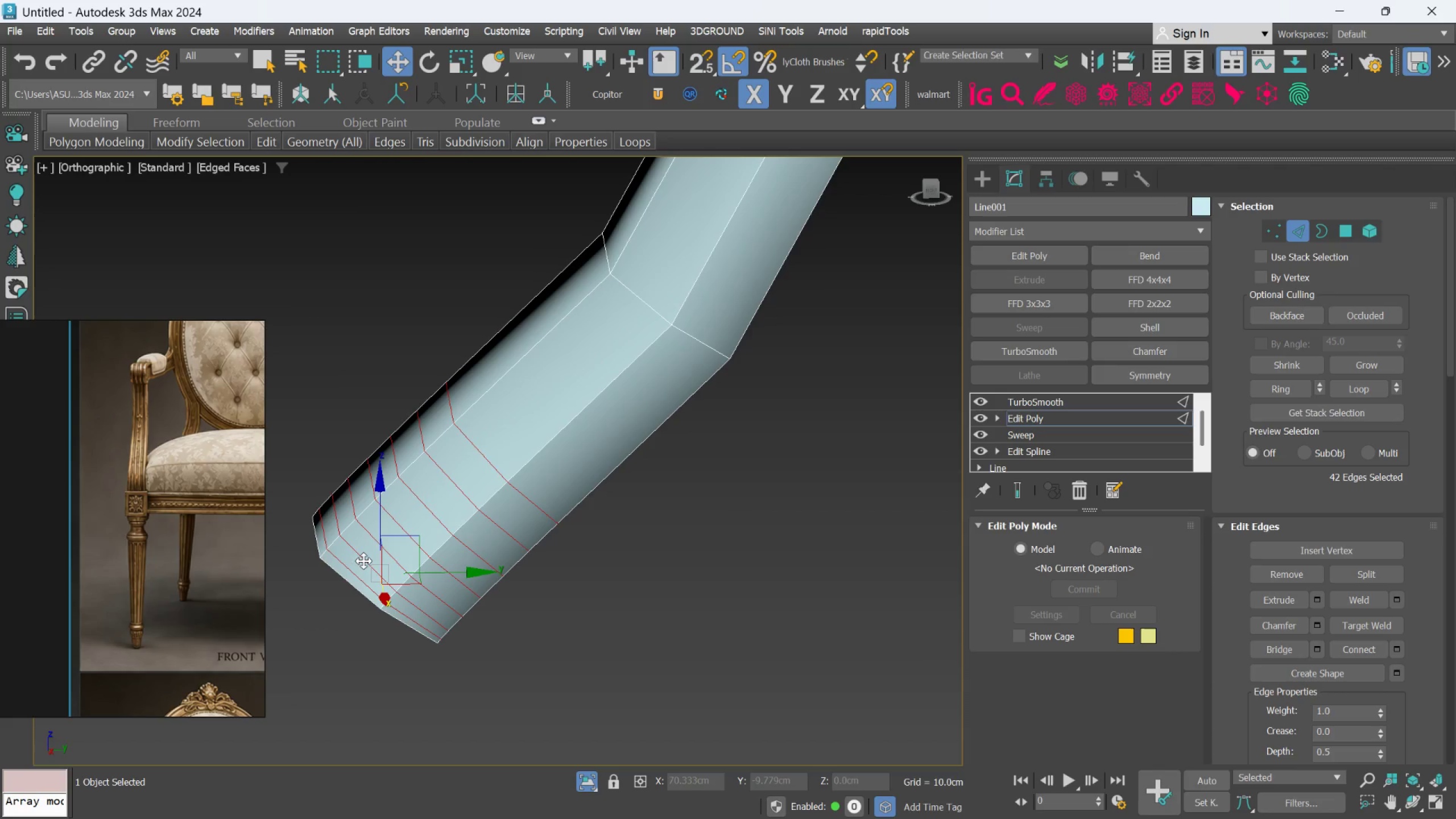 
key(Control+Backspace)
 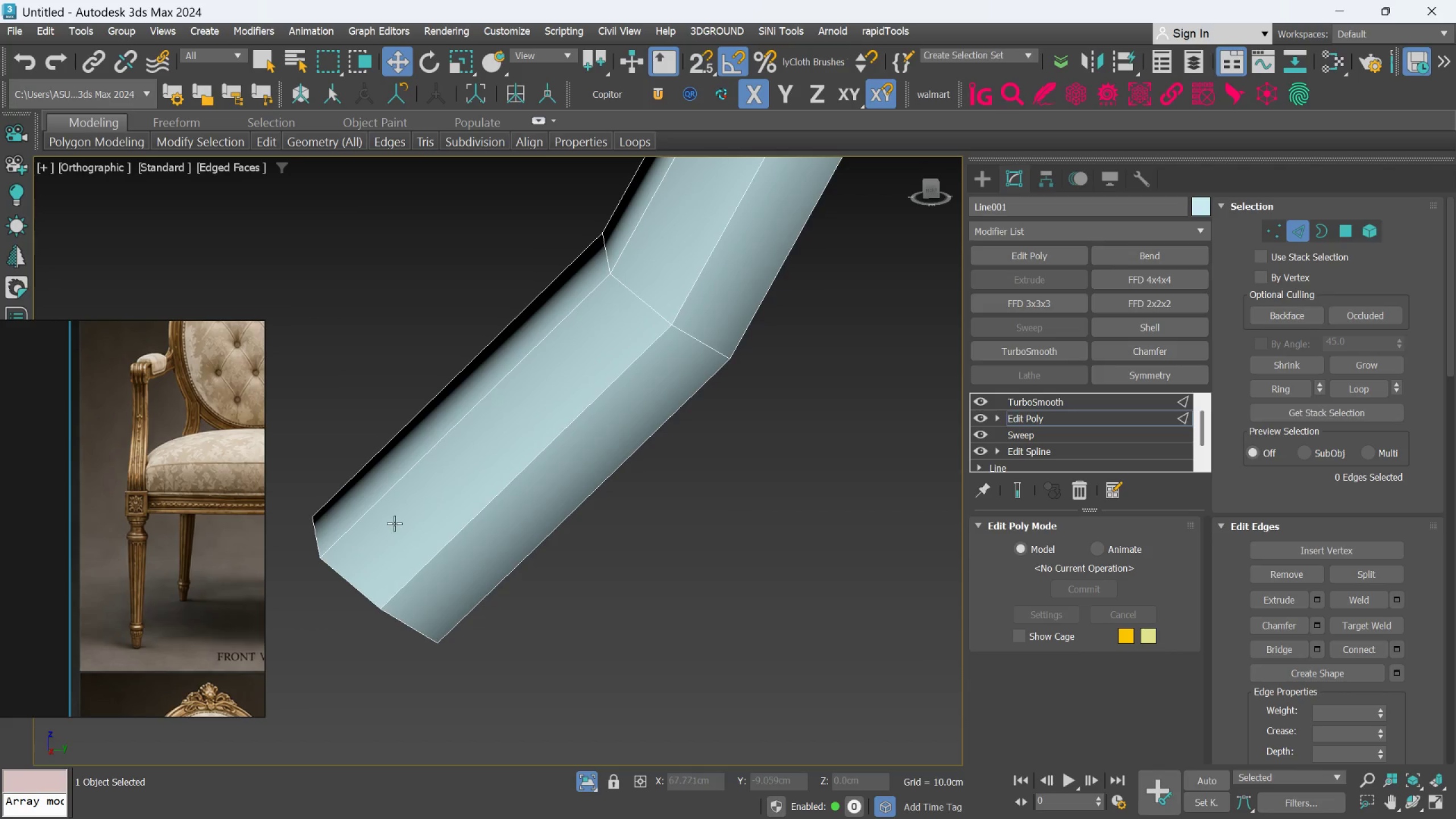 
scroll: coordinate [456, 531], scroll_direction: down, amount: 4.0
 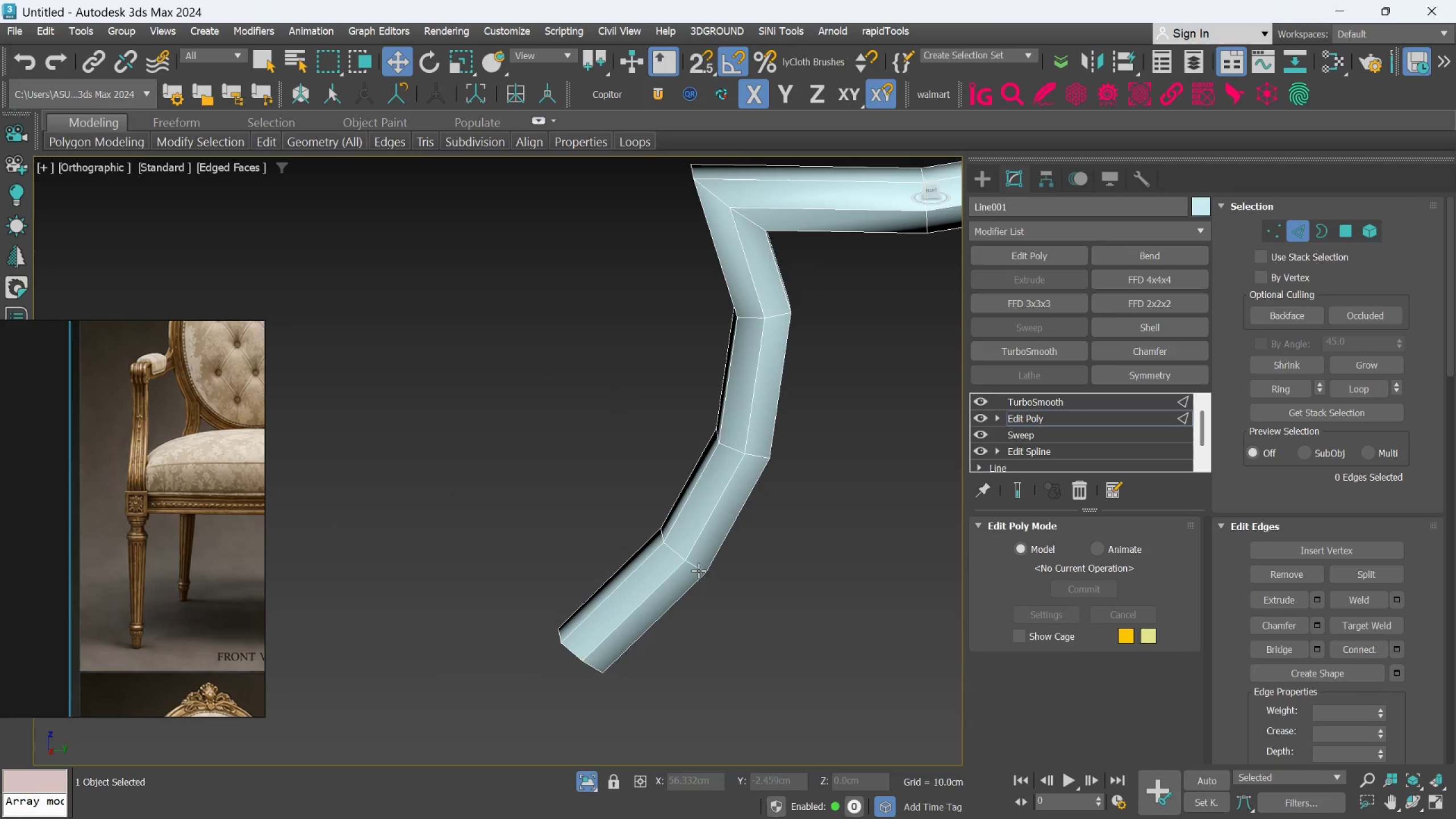 
key(F)
 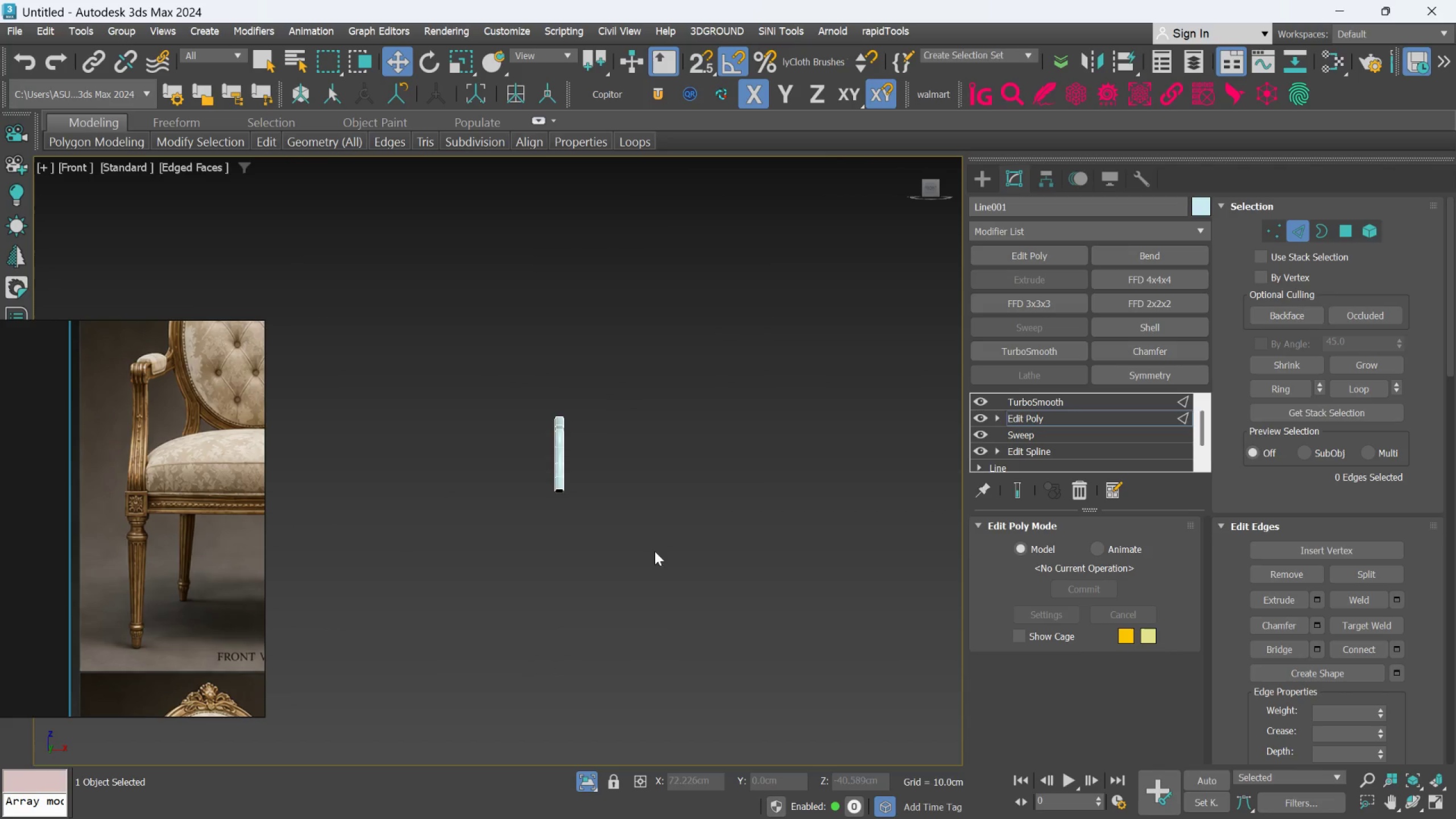 
scroll: coordinate [575, 450], scroll_direction: up, amount: 3.0
 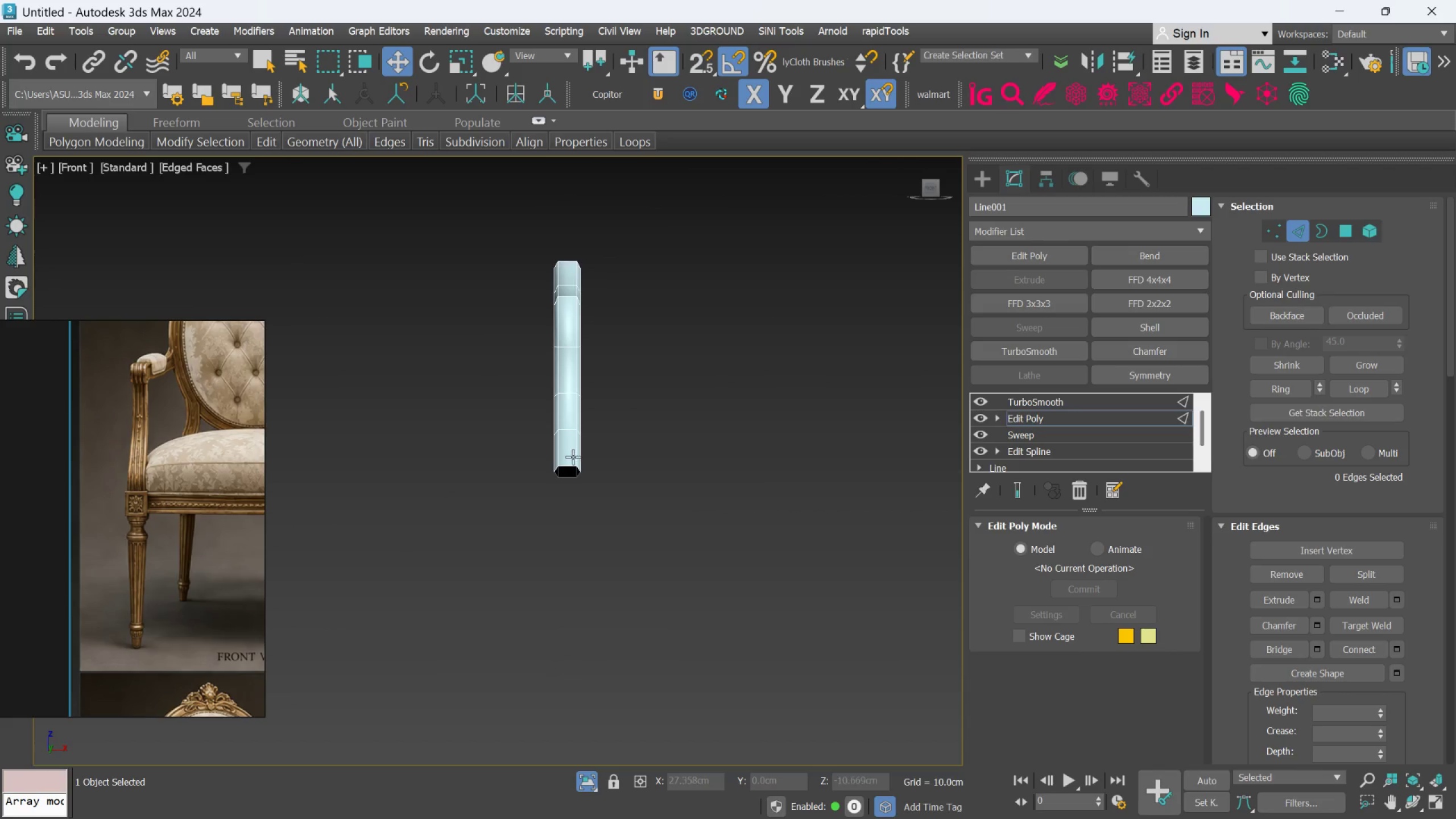 
hold_key(key=AltLeft, duration=0.52)
 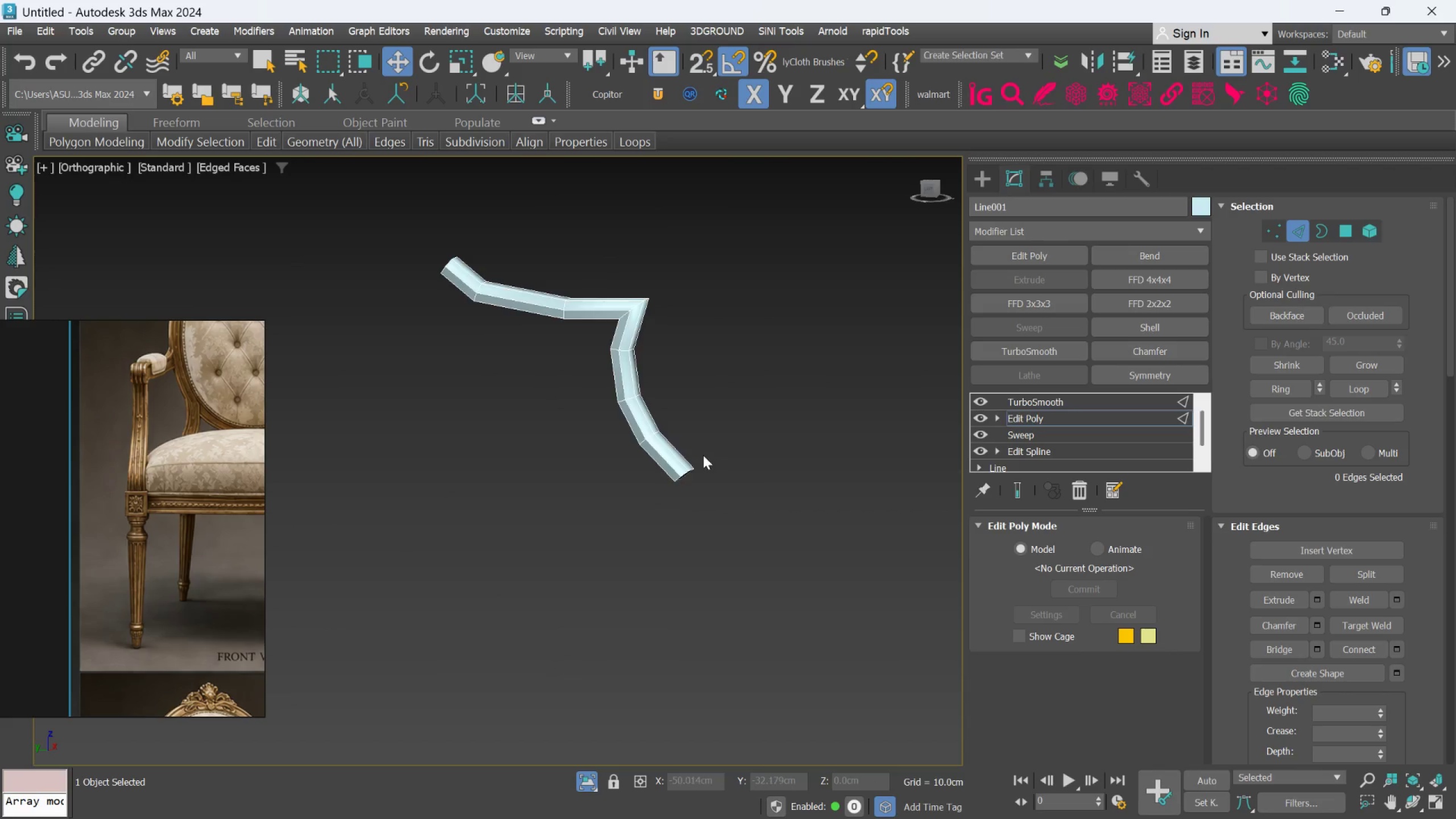 
scroll: coordinate [703, 455], scroll_direction: up, amount: 1.0
 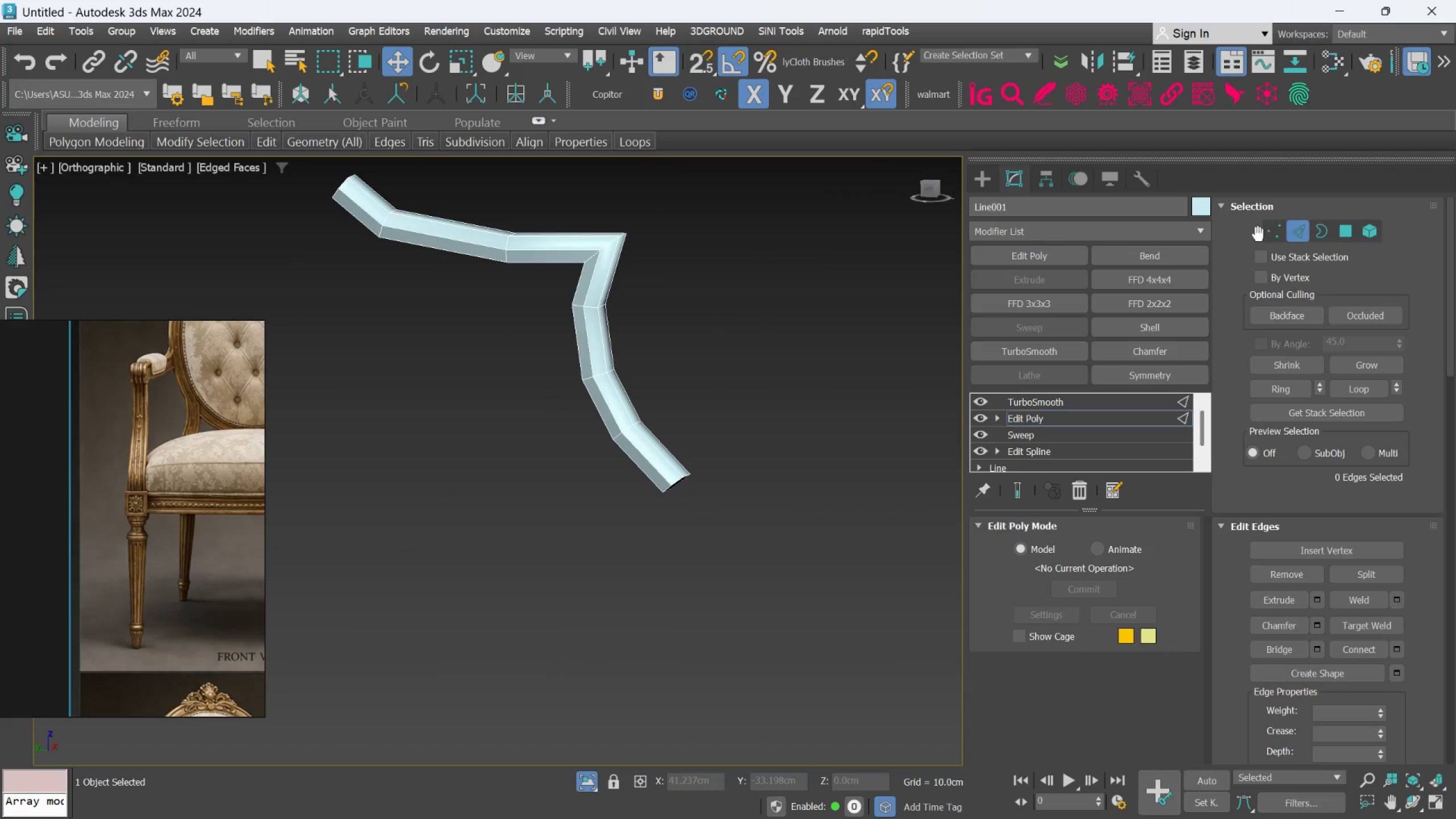 
left_click([1267, 235])
 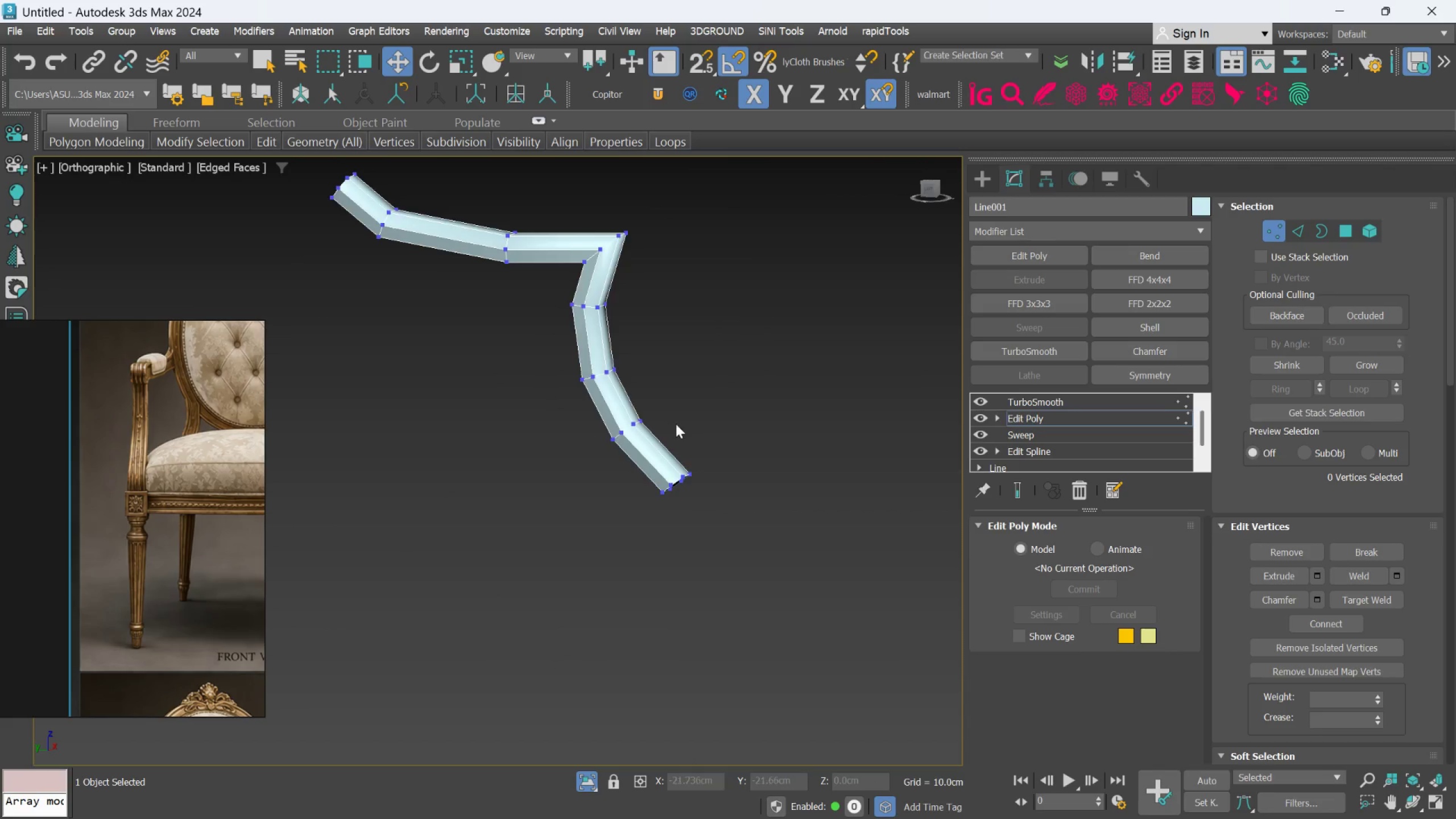 
scroll: coordinate [635, 428], scroll_direction: up, amount: 2.0
 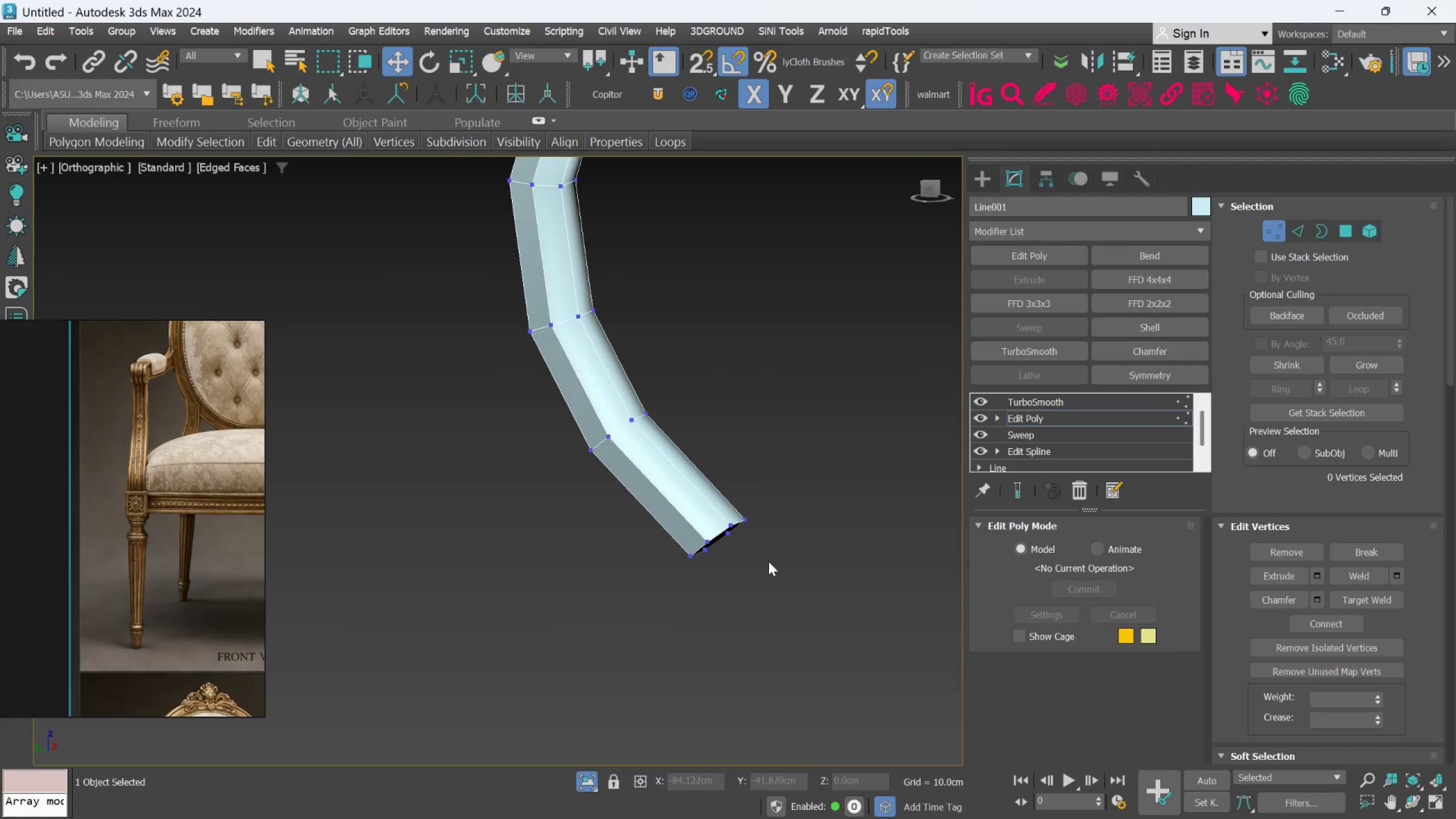 
left_click_drag(start_coordinate=[795, 580], to_coordinate=[626, 483])
 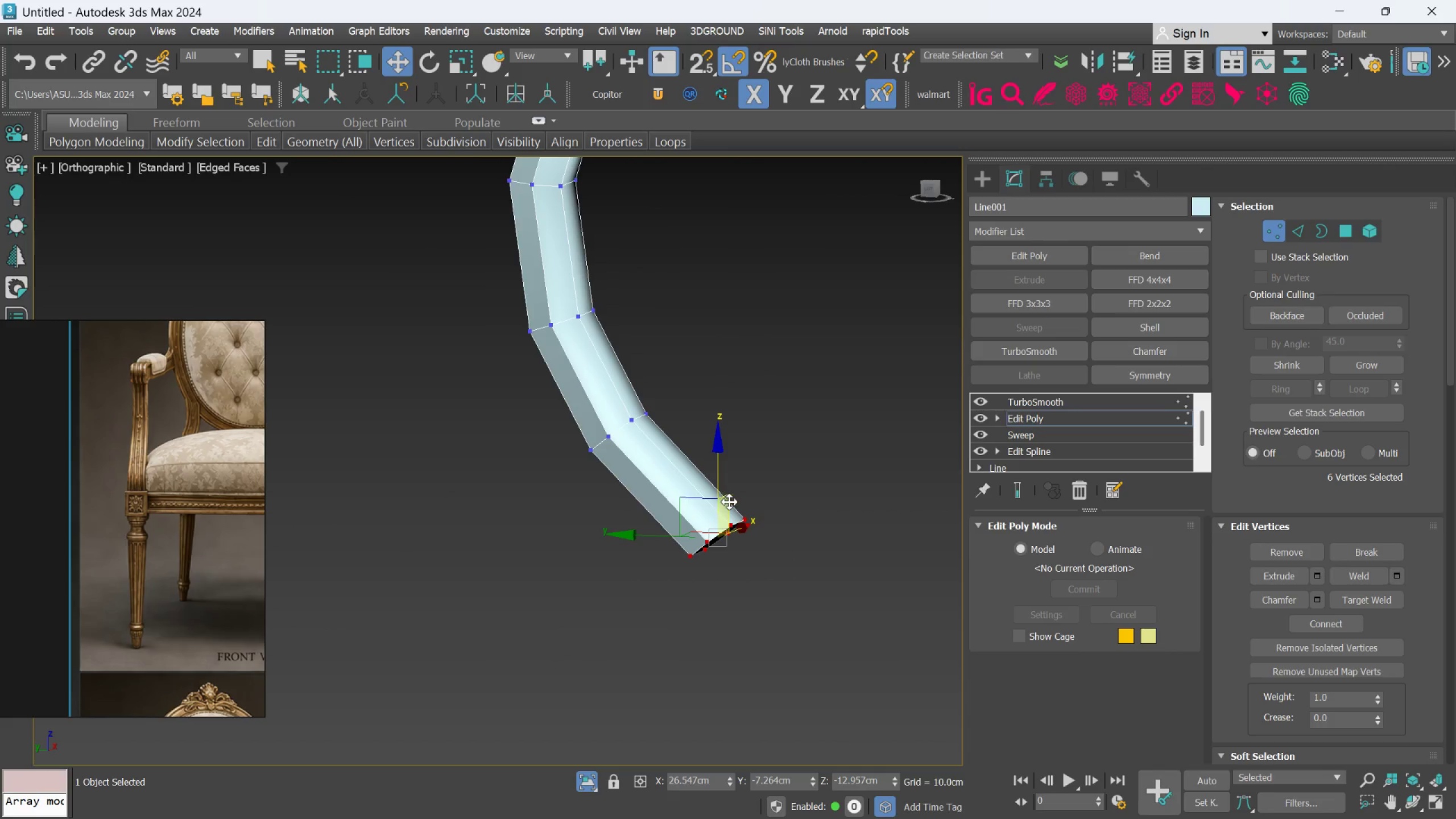 
key(F)
 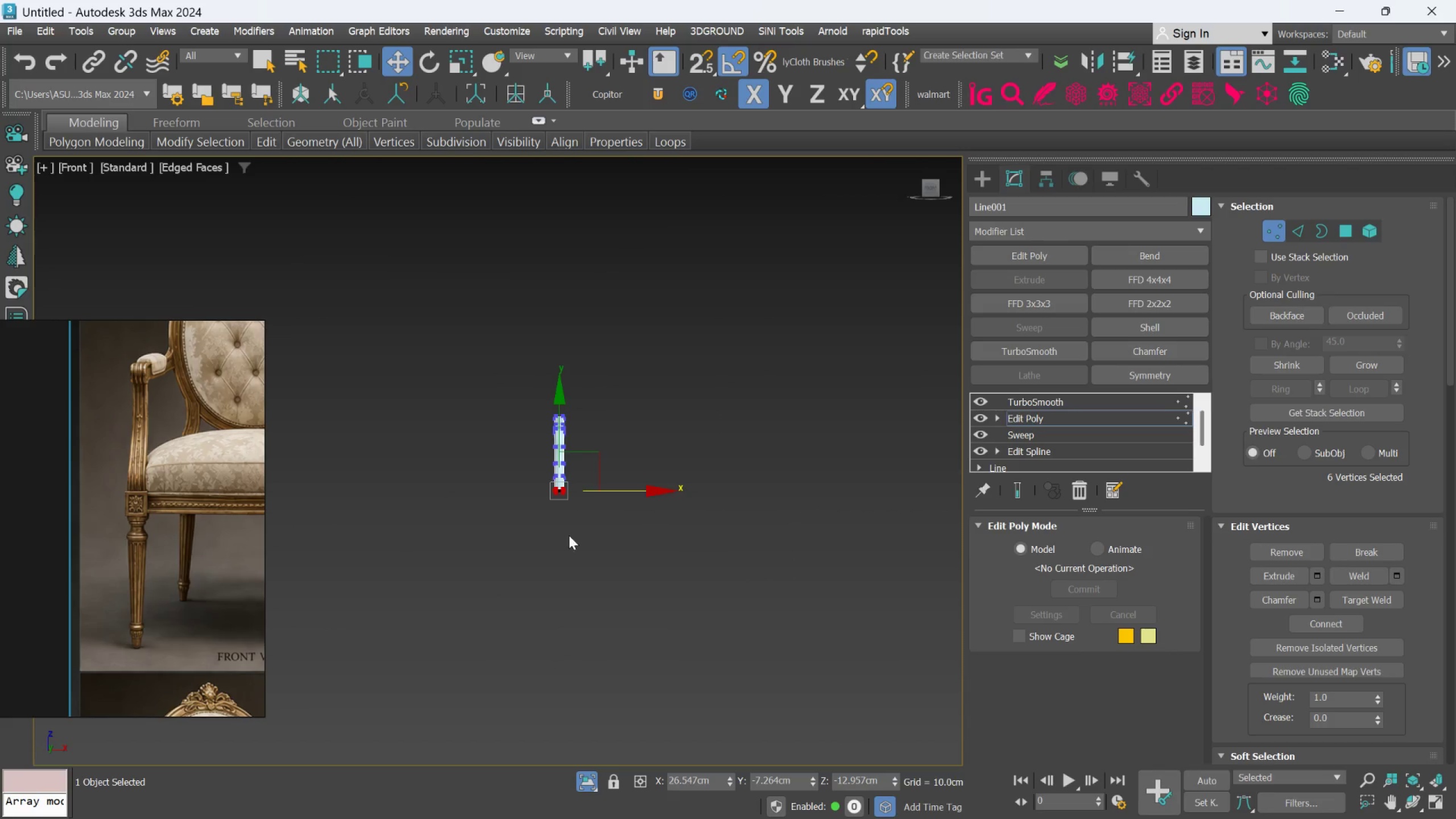 
scroll: coordinate [583, 519], scroll_direction: up, amount: 1.0
 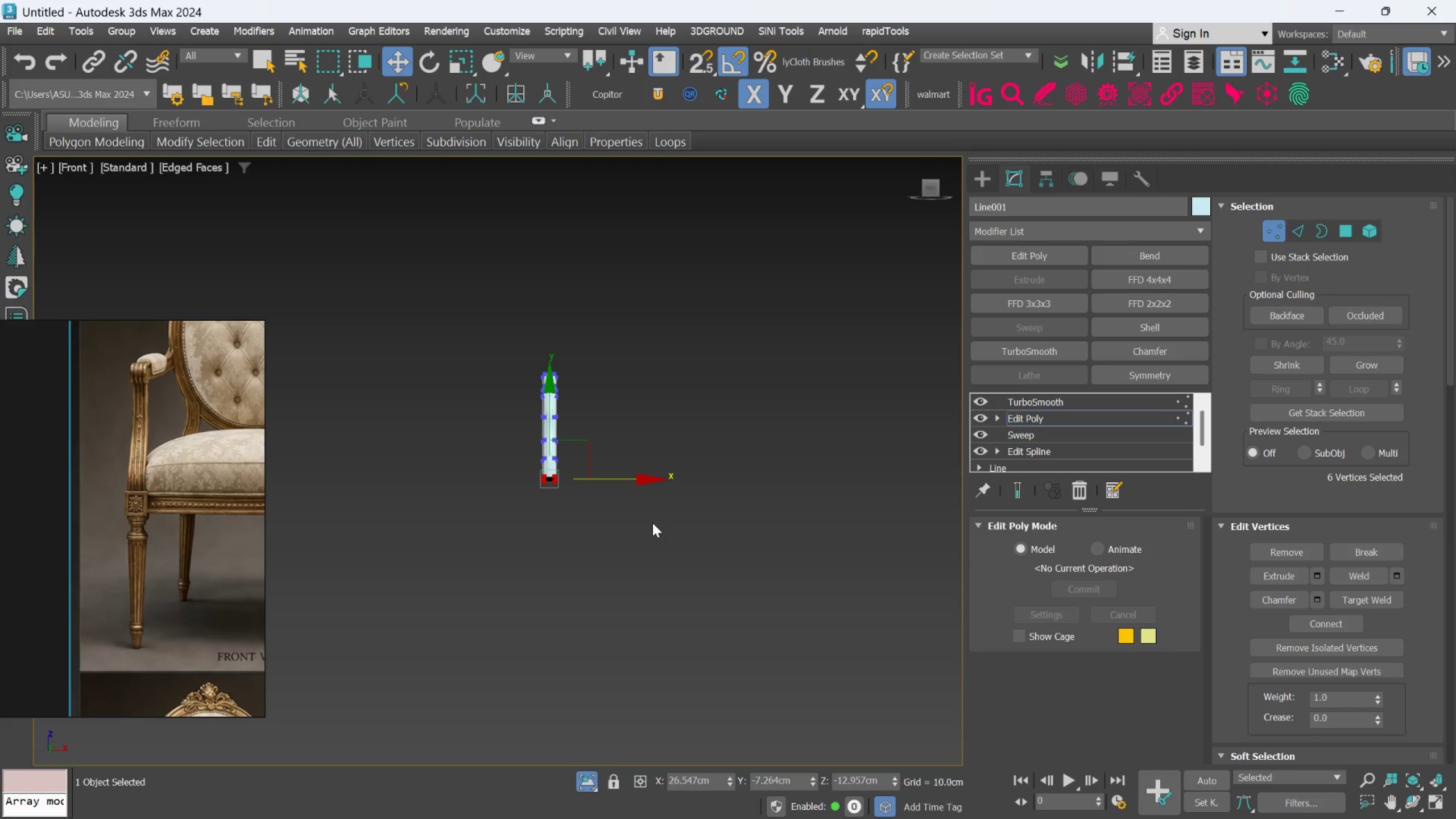 
key(L)
 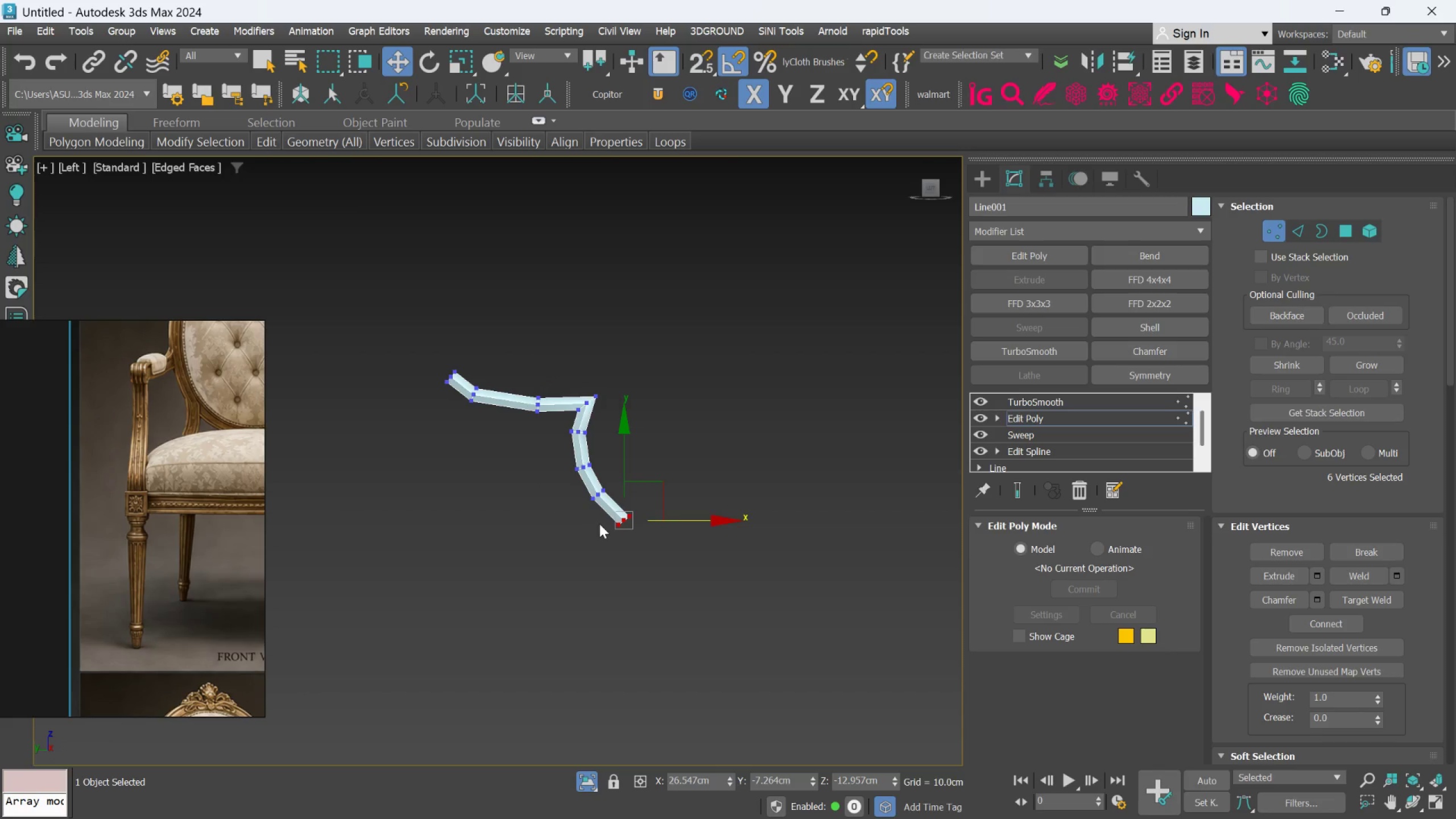 
scroll: coordinate [717, 536], scroll_direction: up, amount: 2.0
 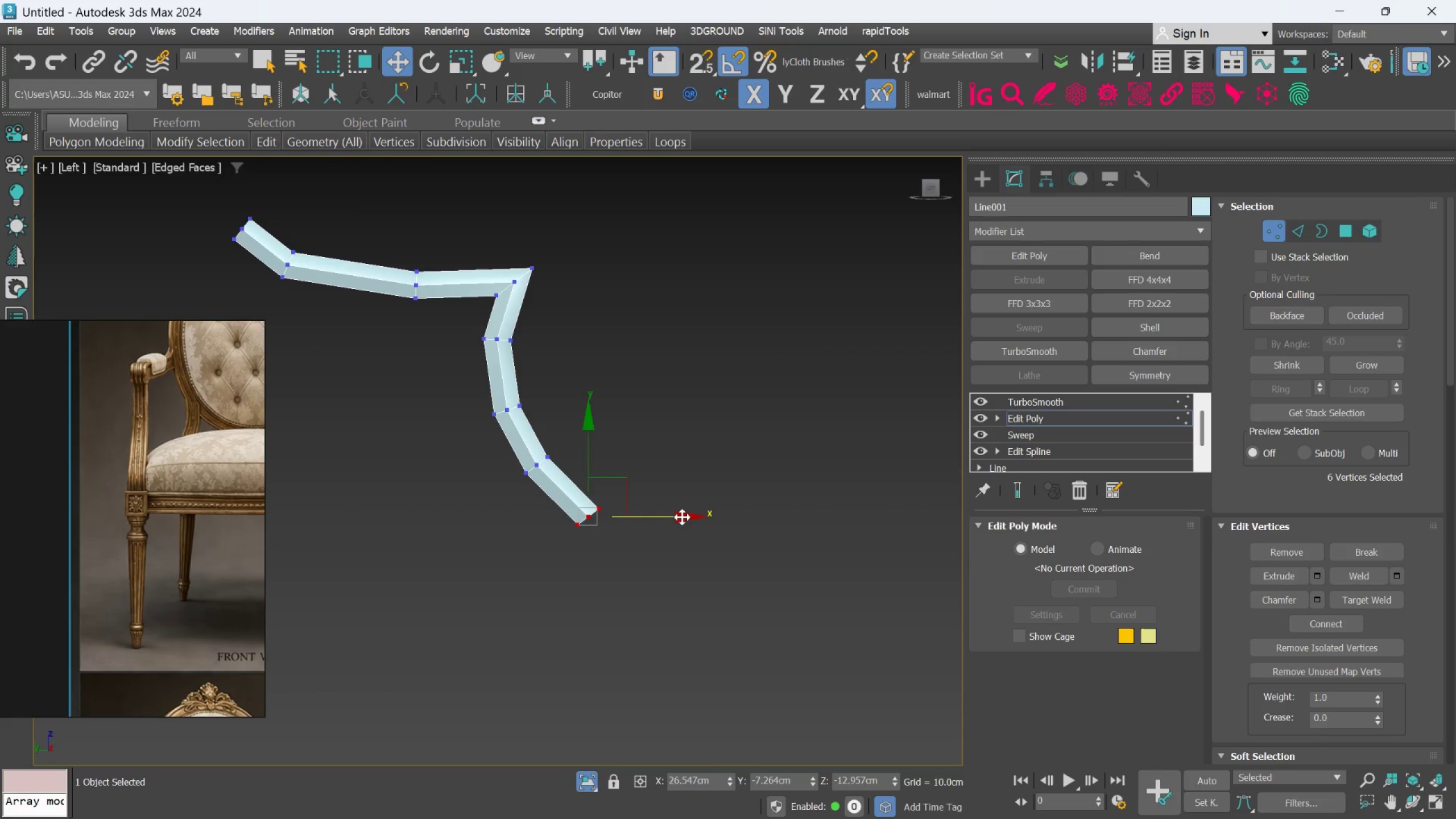 
left_click_drag(start_coordinate=[682, 517], to_coordinate=[656, 533])
 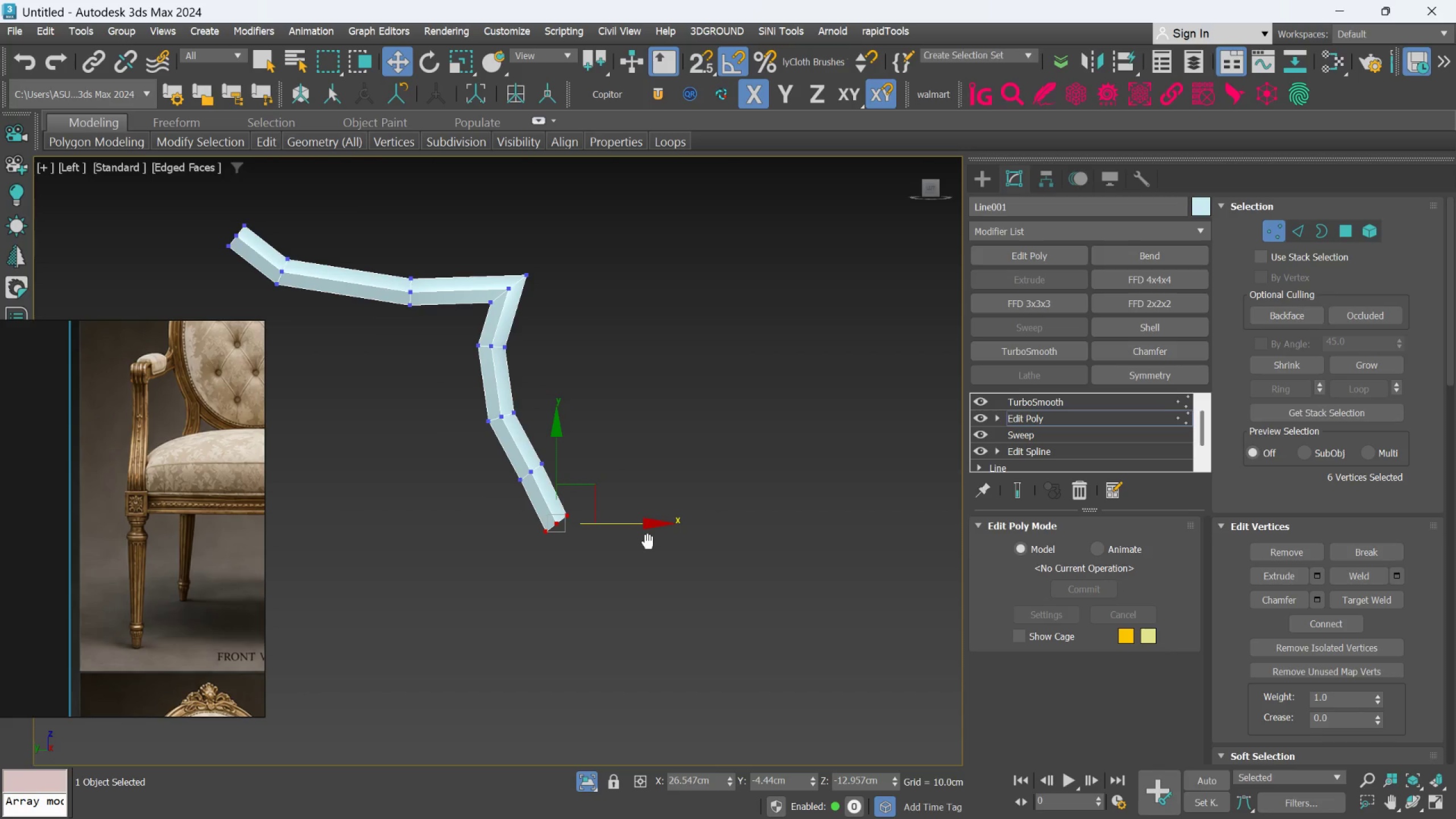 
hold_key(key=AltLeft, duration=1.5)
 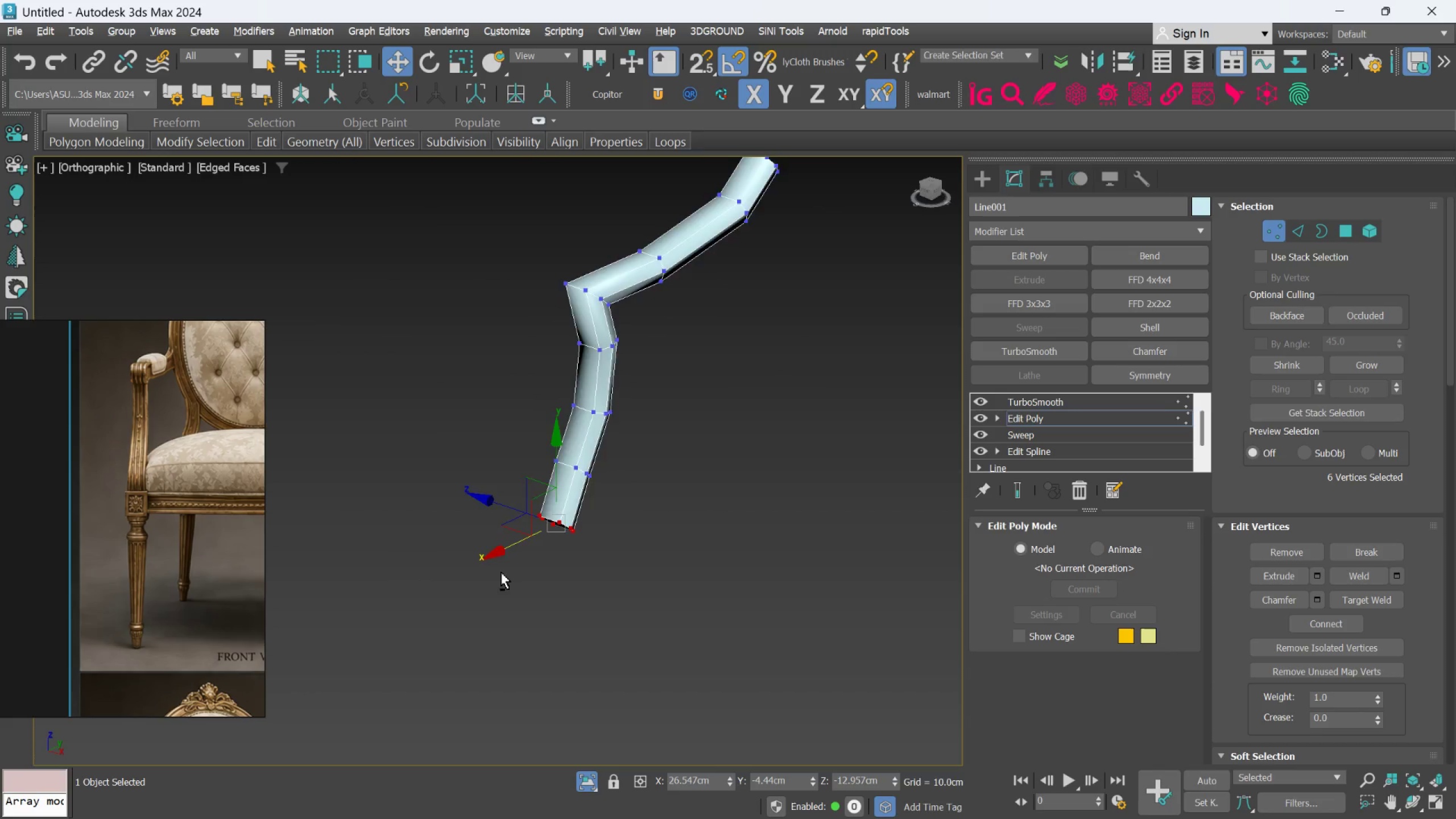 
hold_key(key=AltLeft, duration=1.52)
 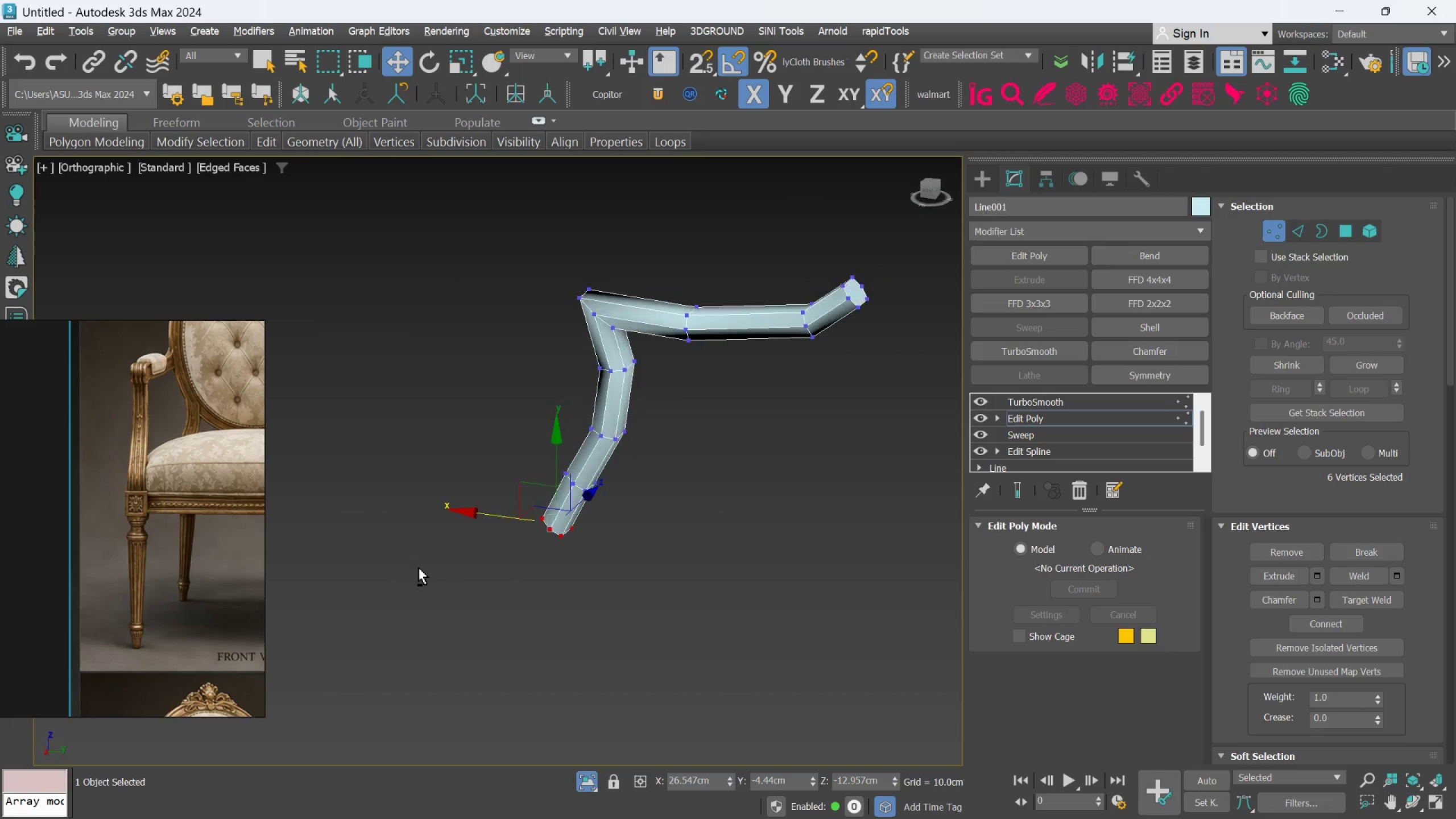 
hold_key(key=AltLeft, duration=1.36)
 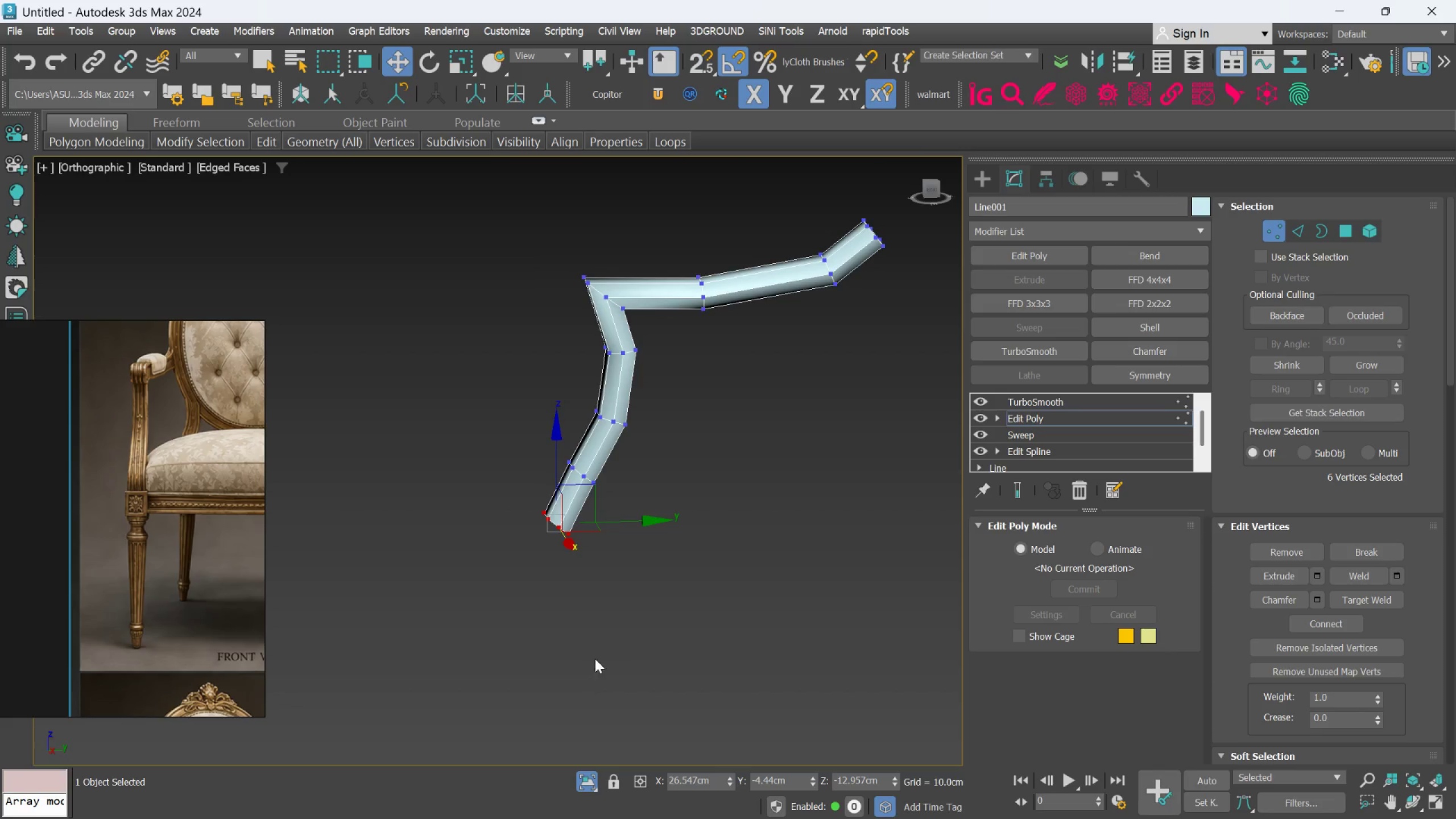 
hold_key(key=AltLeft, duration=0.42)
 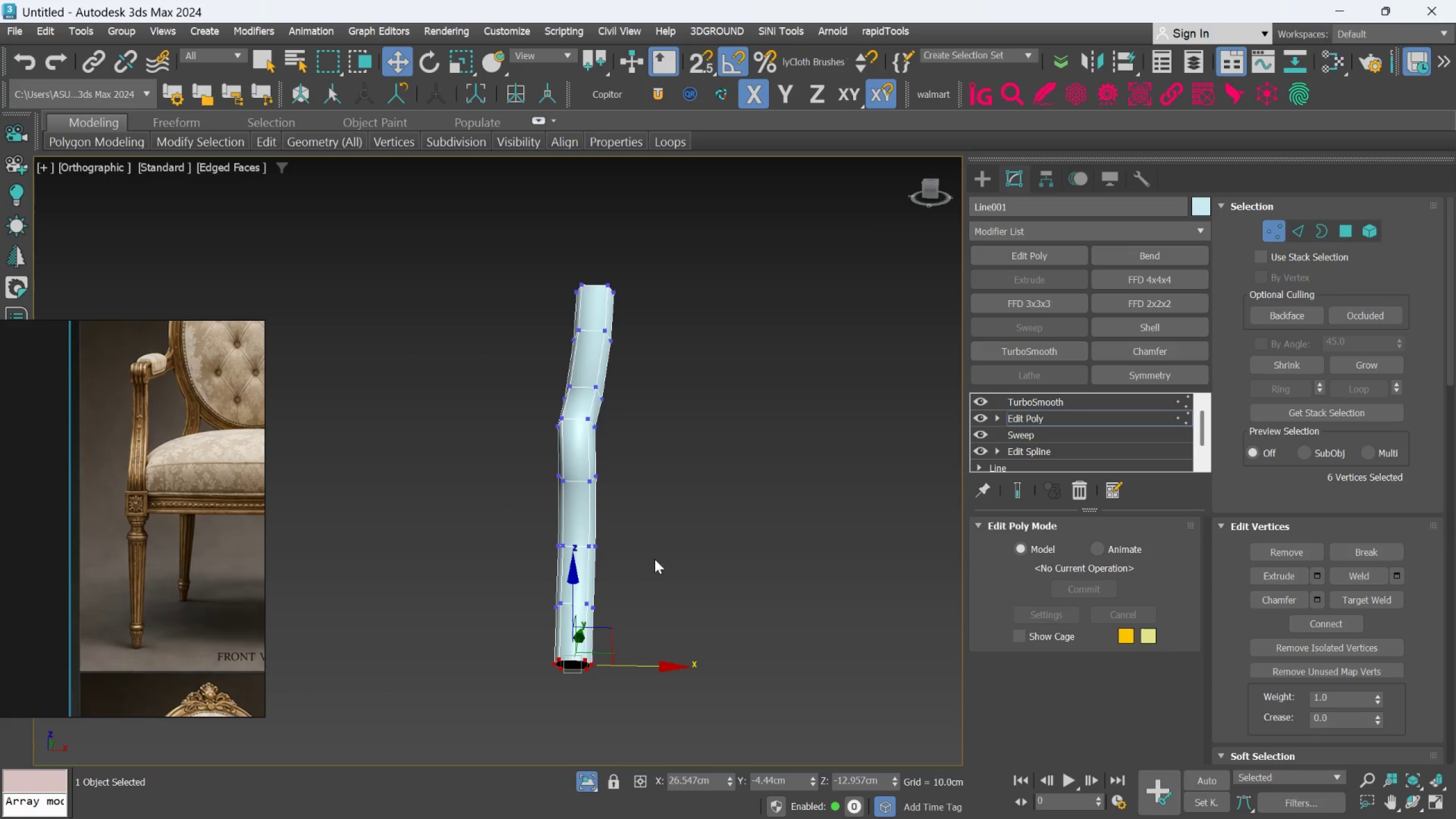 
hold_key(key=AltLeft, duration=0.53)
 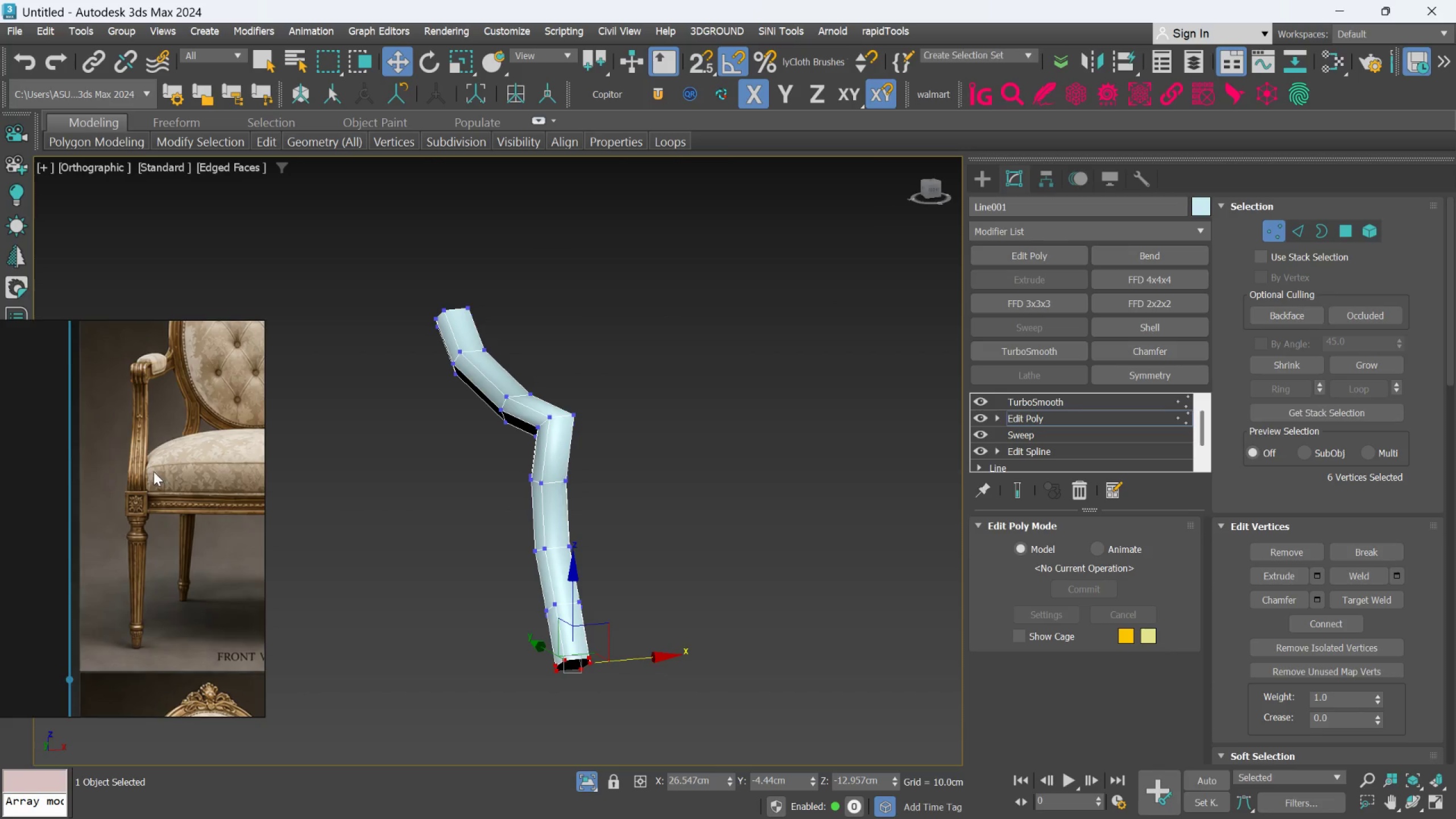 
scroll: coordinate [158, 464], scroll_direction: down, amount: 1.0
 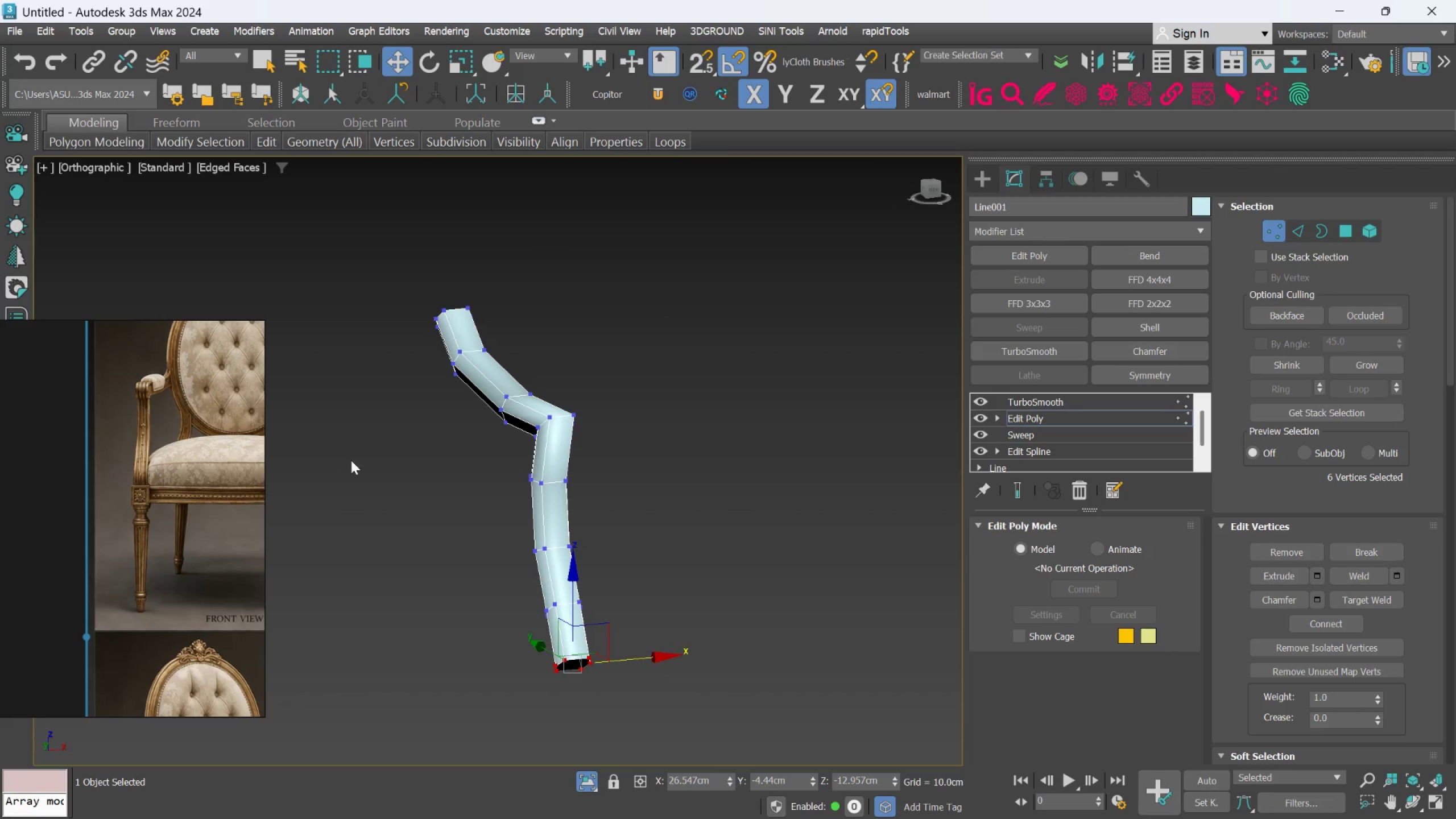 
hold_key(key=AltLeft, duration=0.44)
 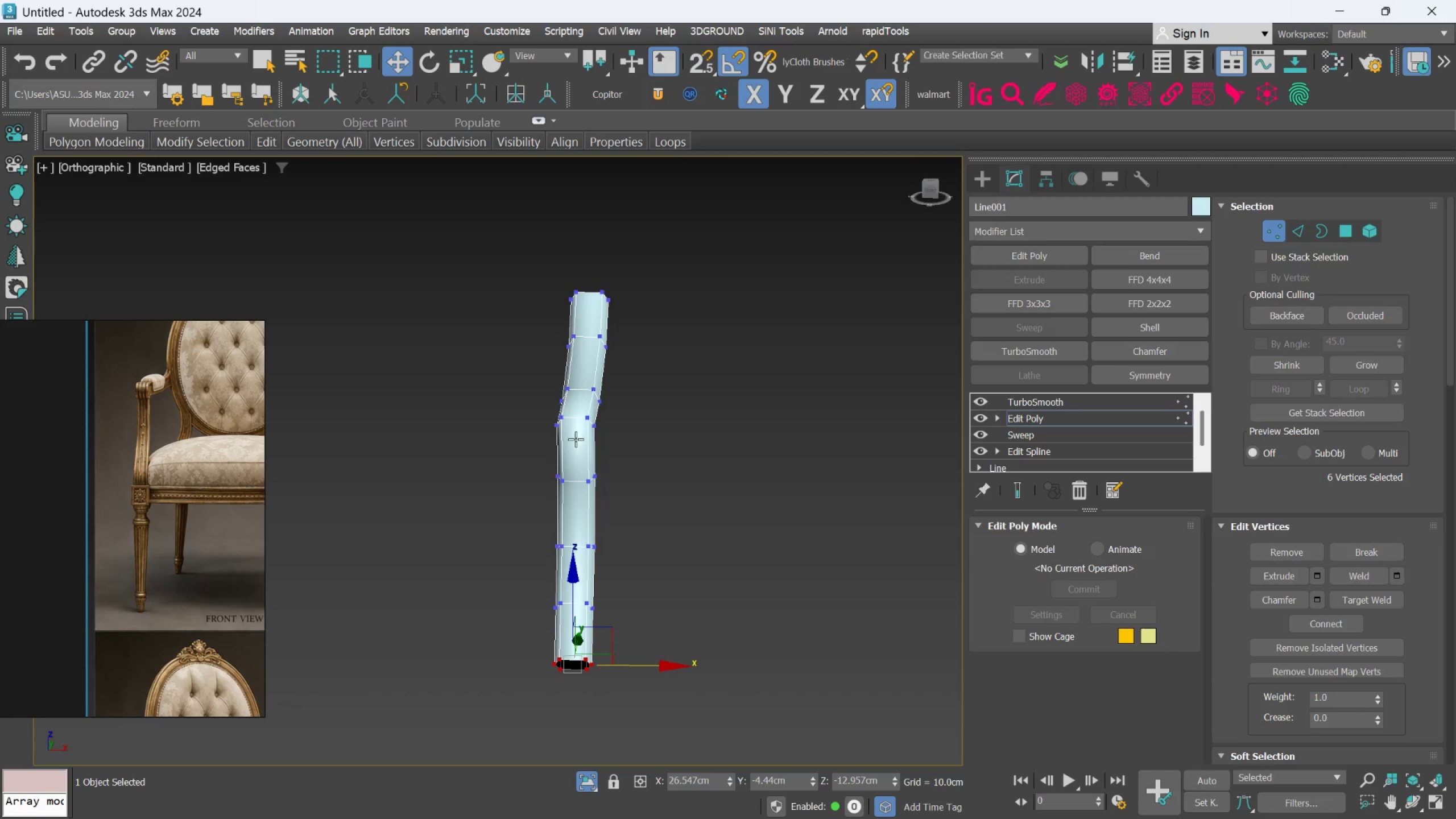 
scroll: coordinate [579, 432], scroll_direction: up, amount: 2.0
 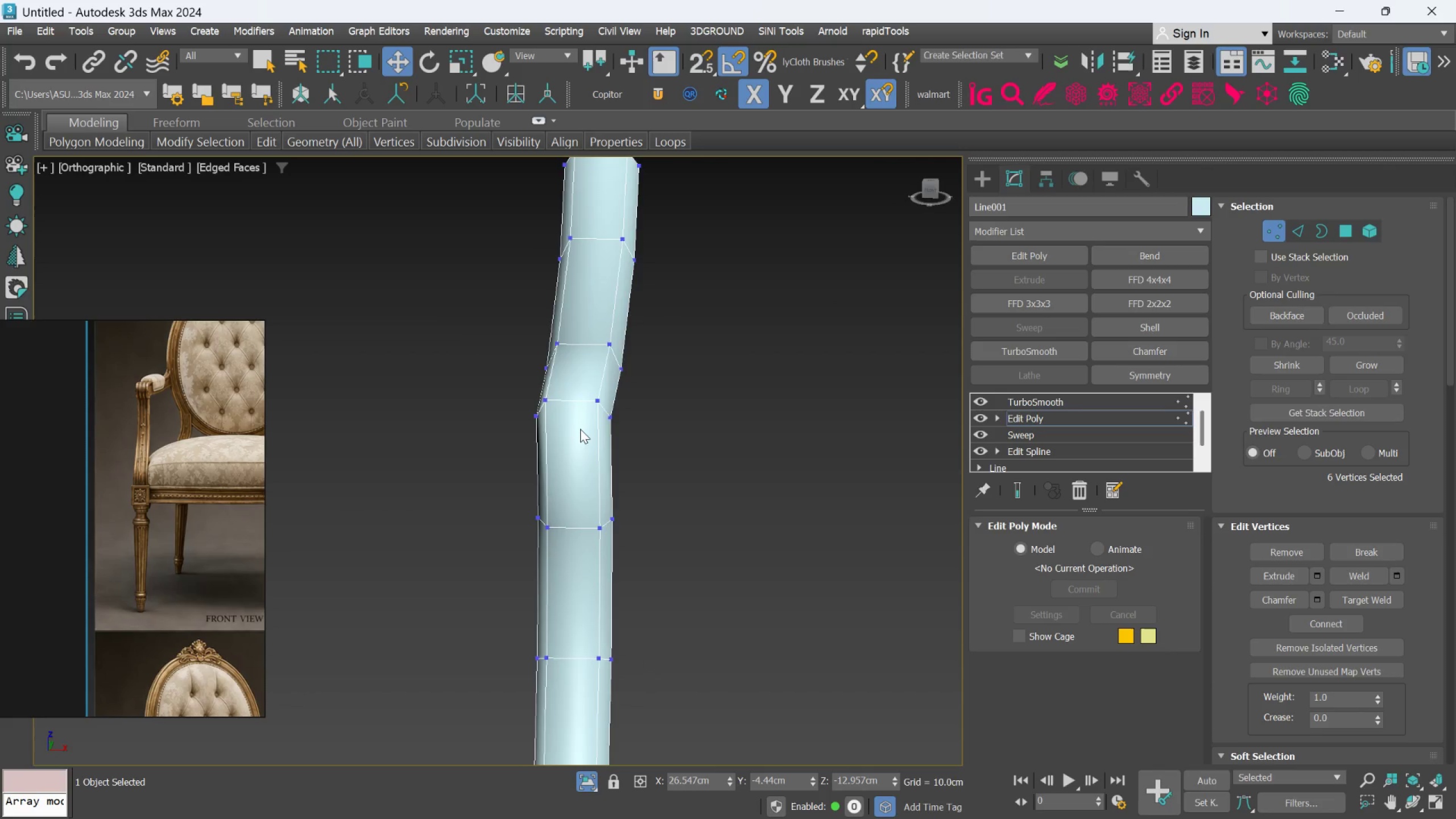 
hold_key(key=AltLeft, duration=1.51)
 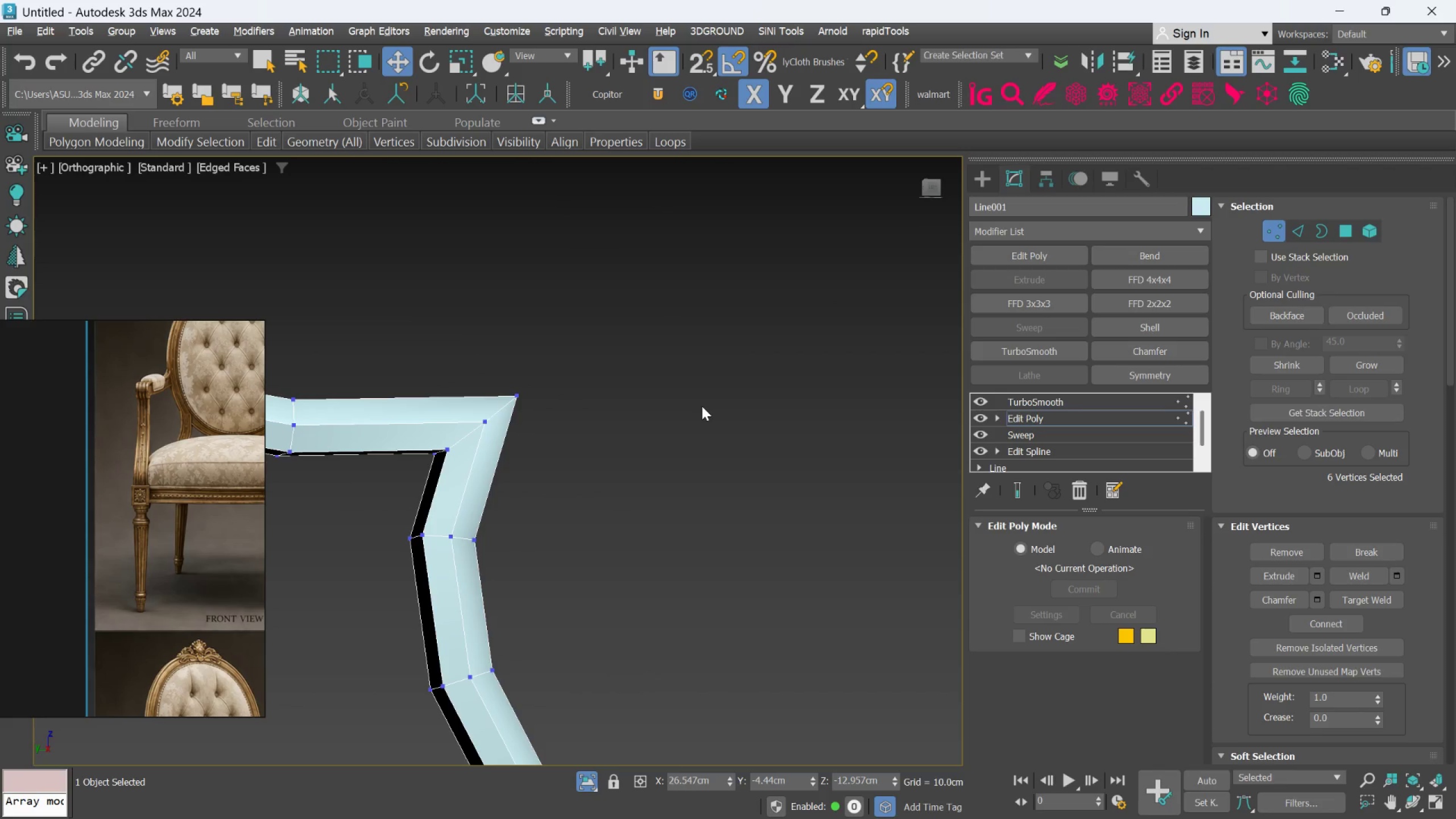 
hold_key(key=AltLeft, duration=0.95)
 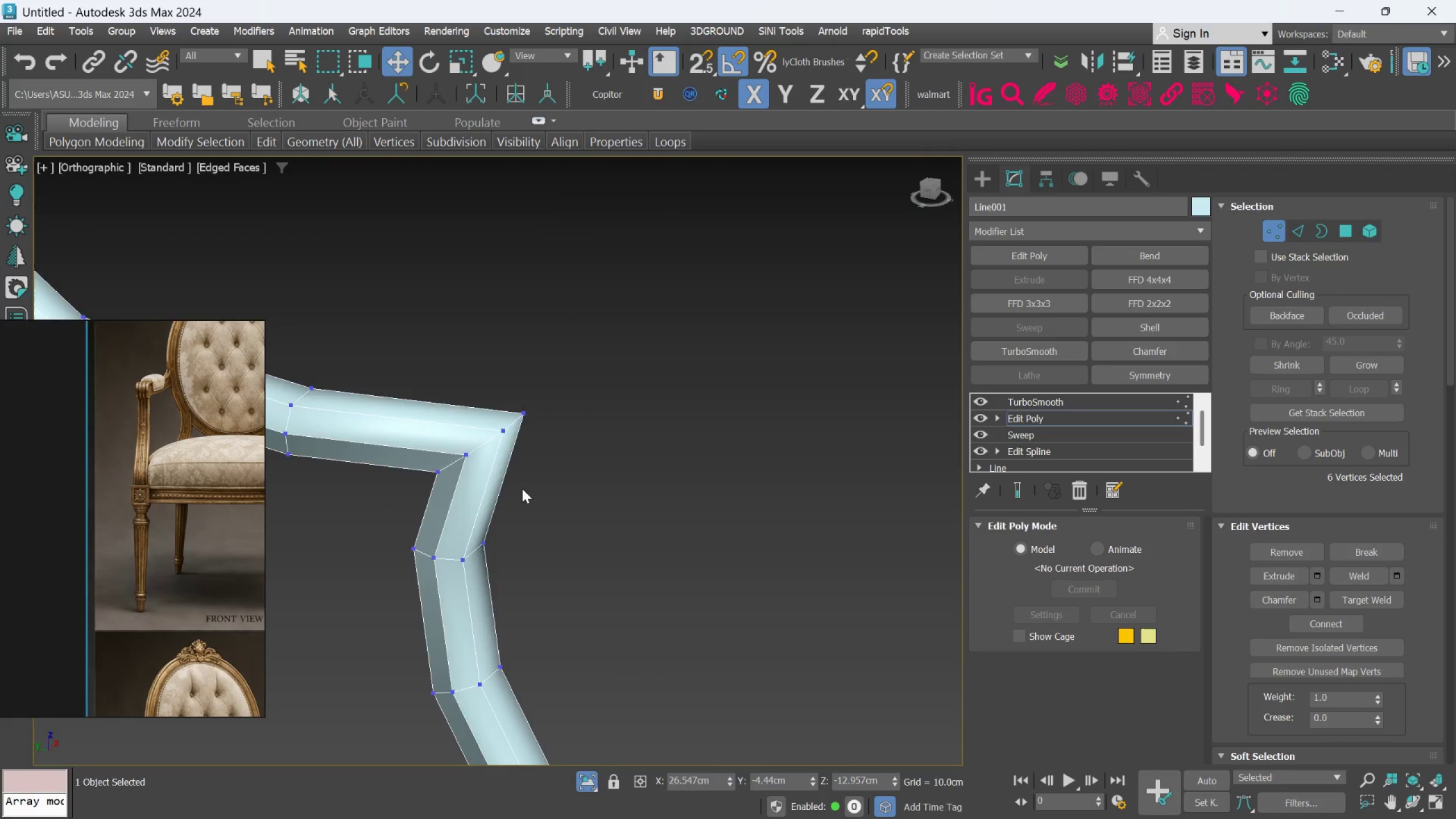 
hold_key(key=AltLeft, duration=1.52)
 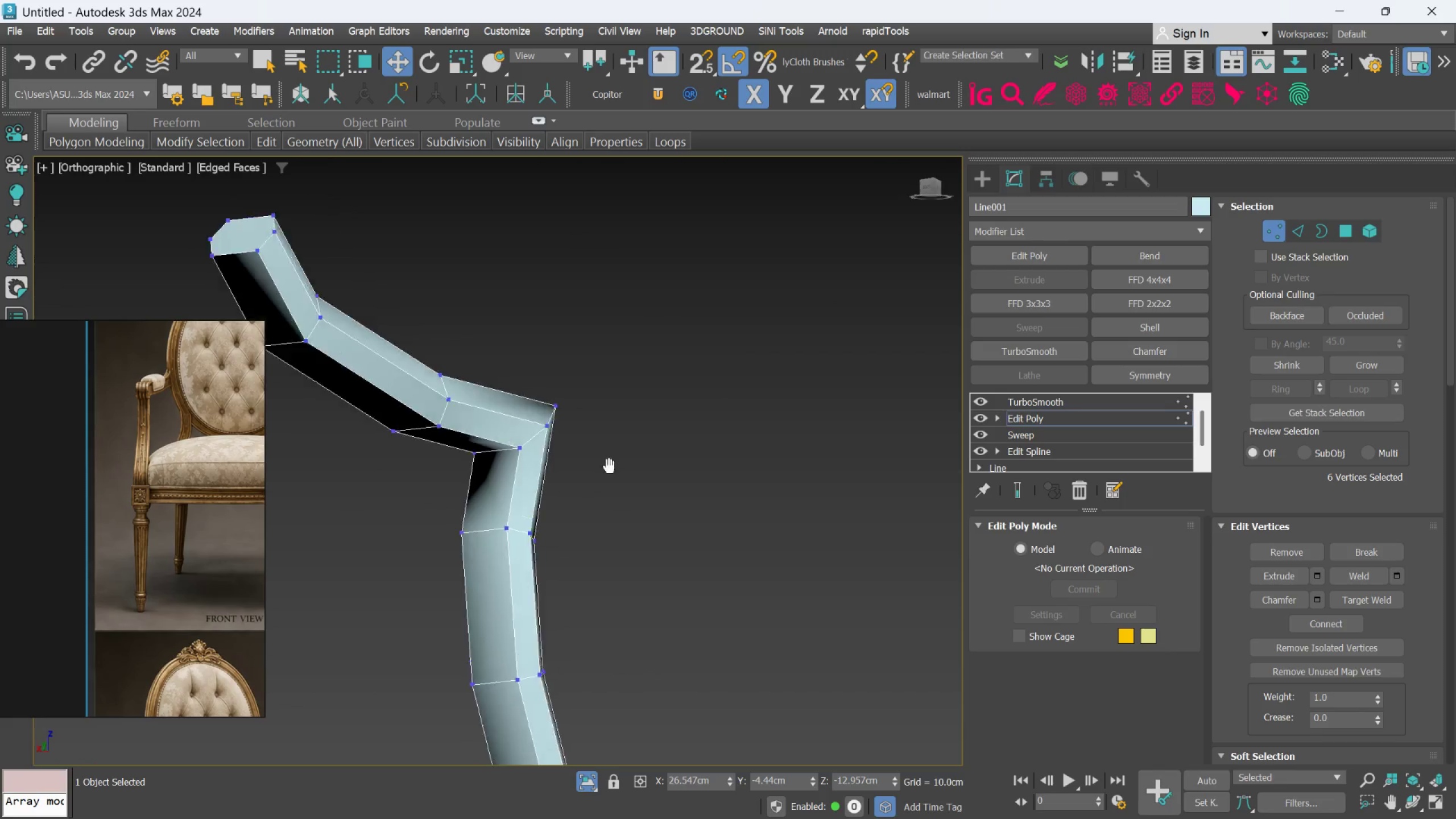 
hold_key(key=AltLeft, duration=0.75)
 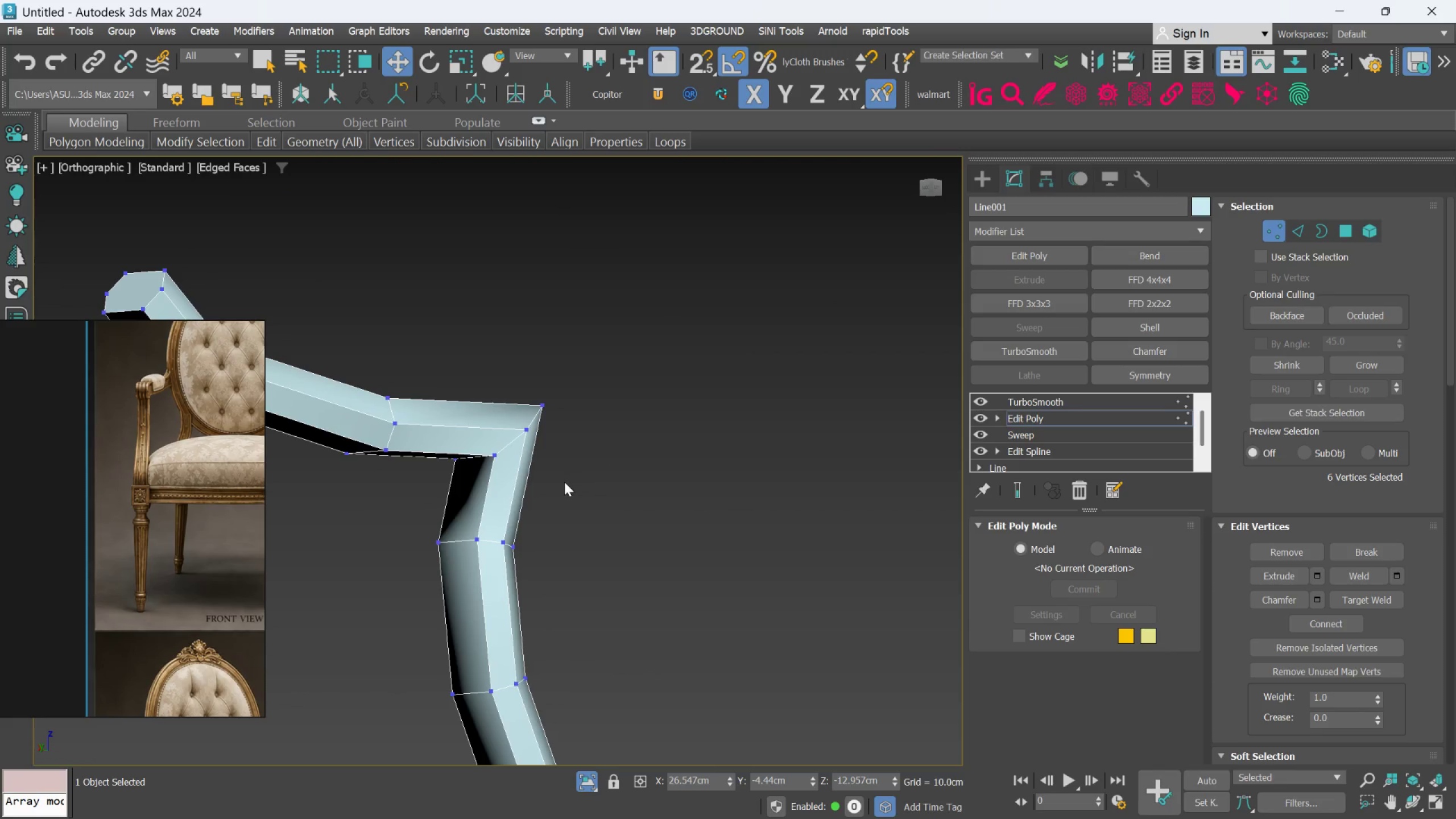 
scroll: coordinate [564, 482], scroll_direction: down, amount: 1.0
 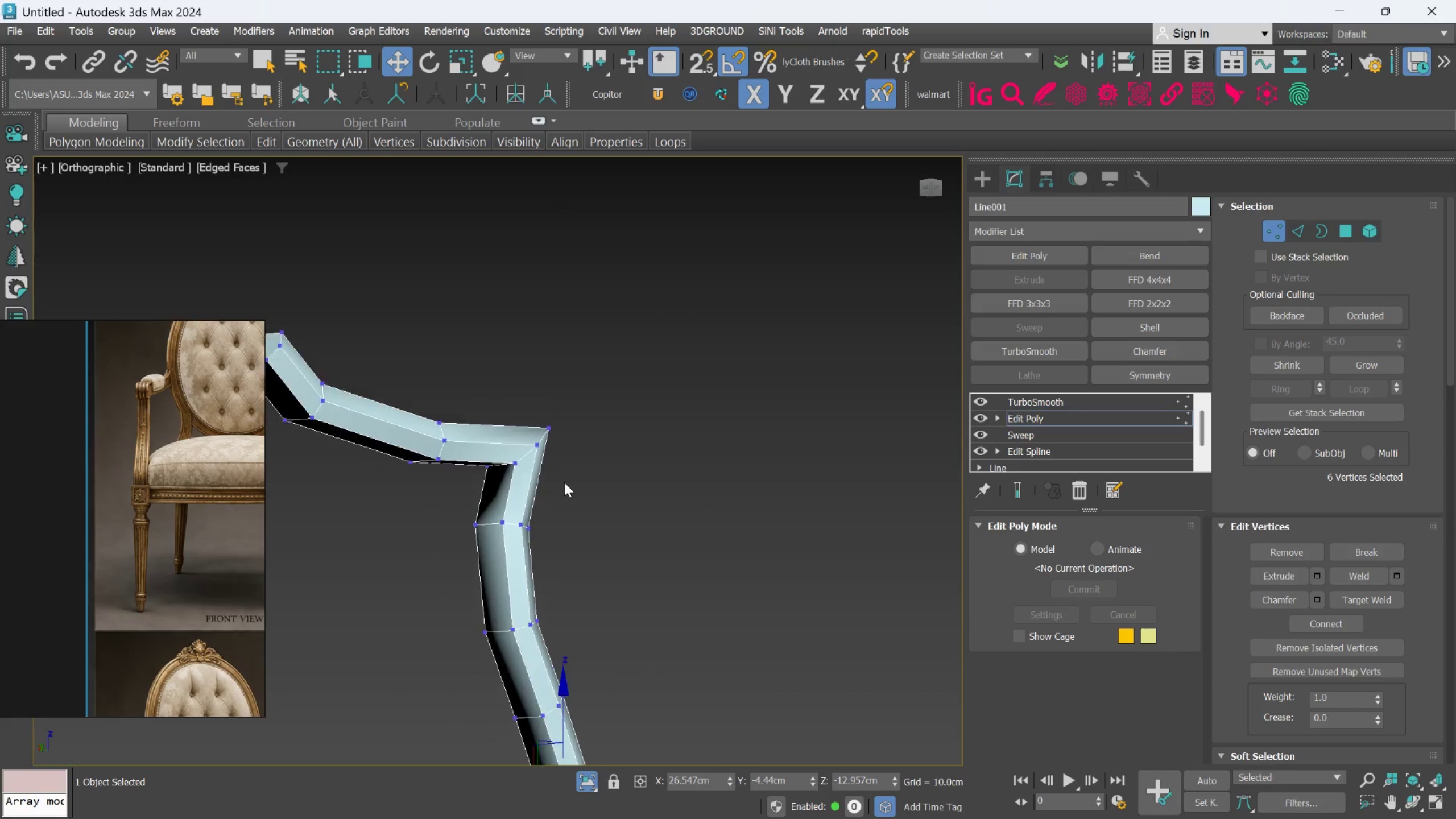 
hold_key(key=AltLeft, duration=0.78)
 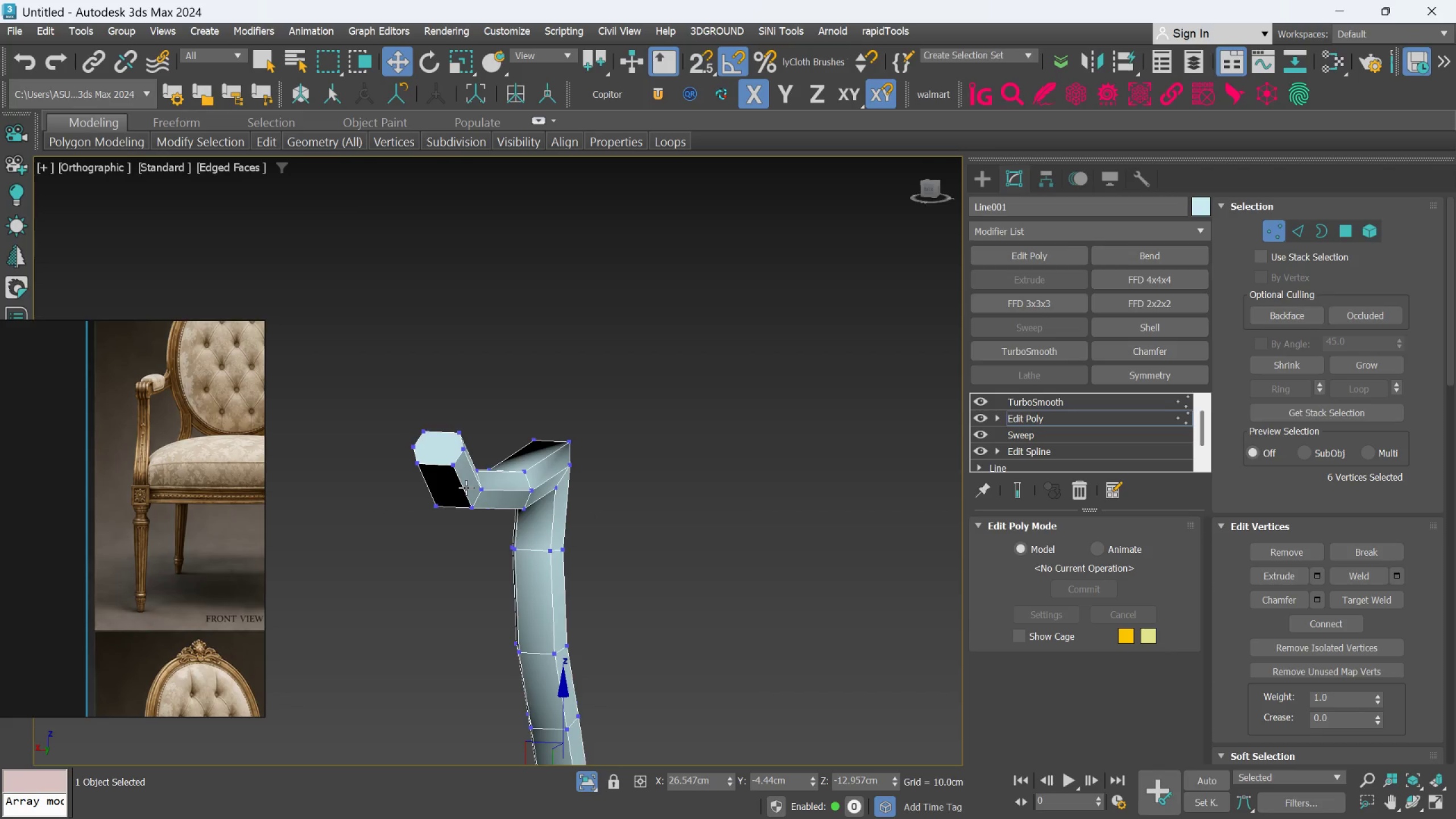 
scroll: coordinate [466, 480], scroll_direction: up, amount: 2.0
 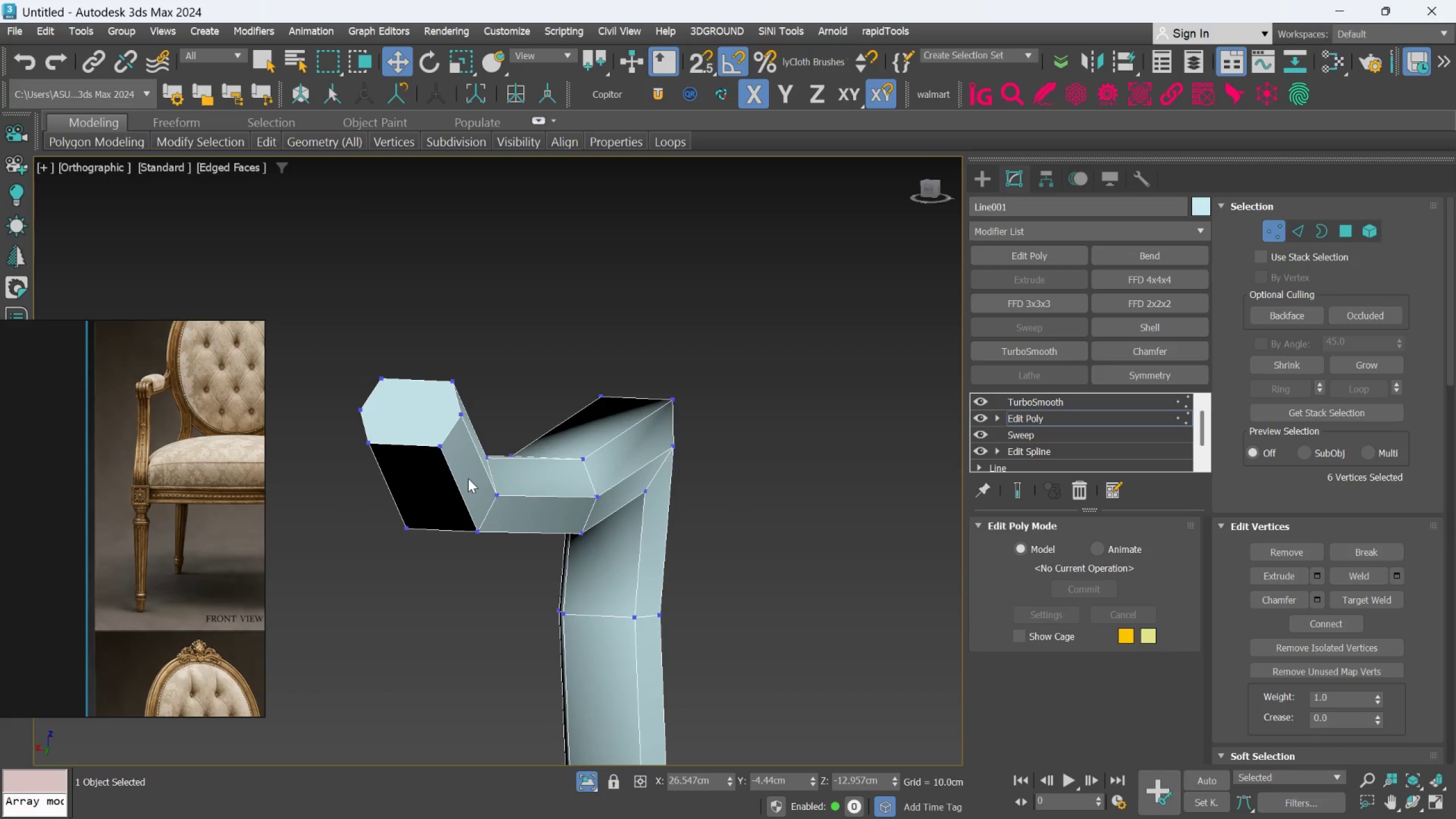 
hold_key(key=AltLeft, duration=0.59)
 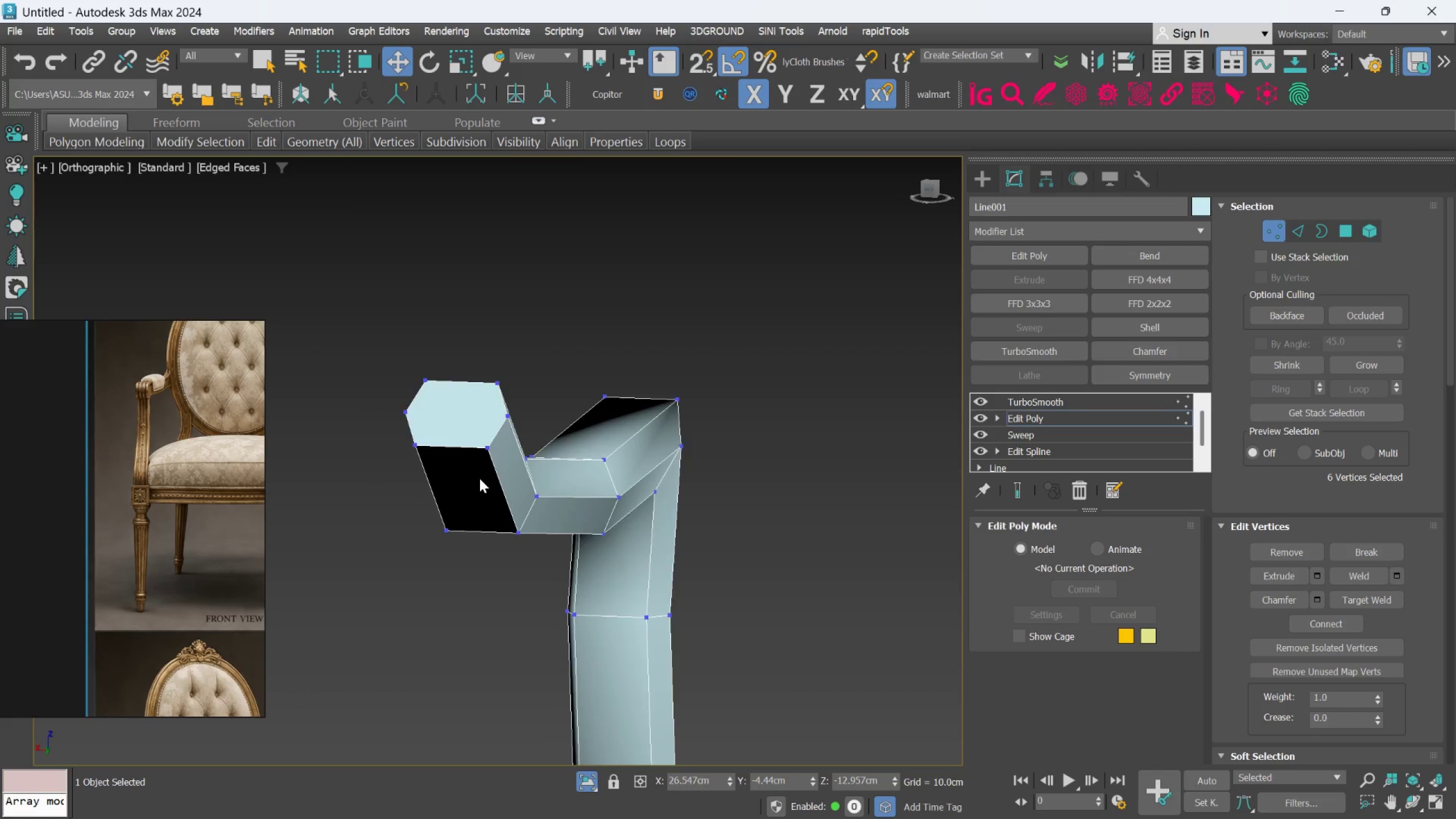 
scroll: coordinate [479, 478], scroll_direction: down, amount: 2.0
 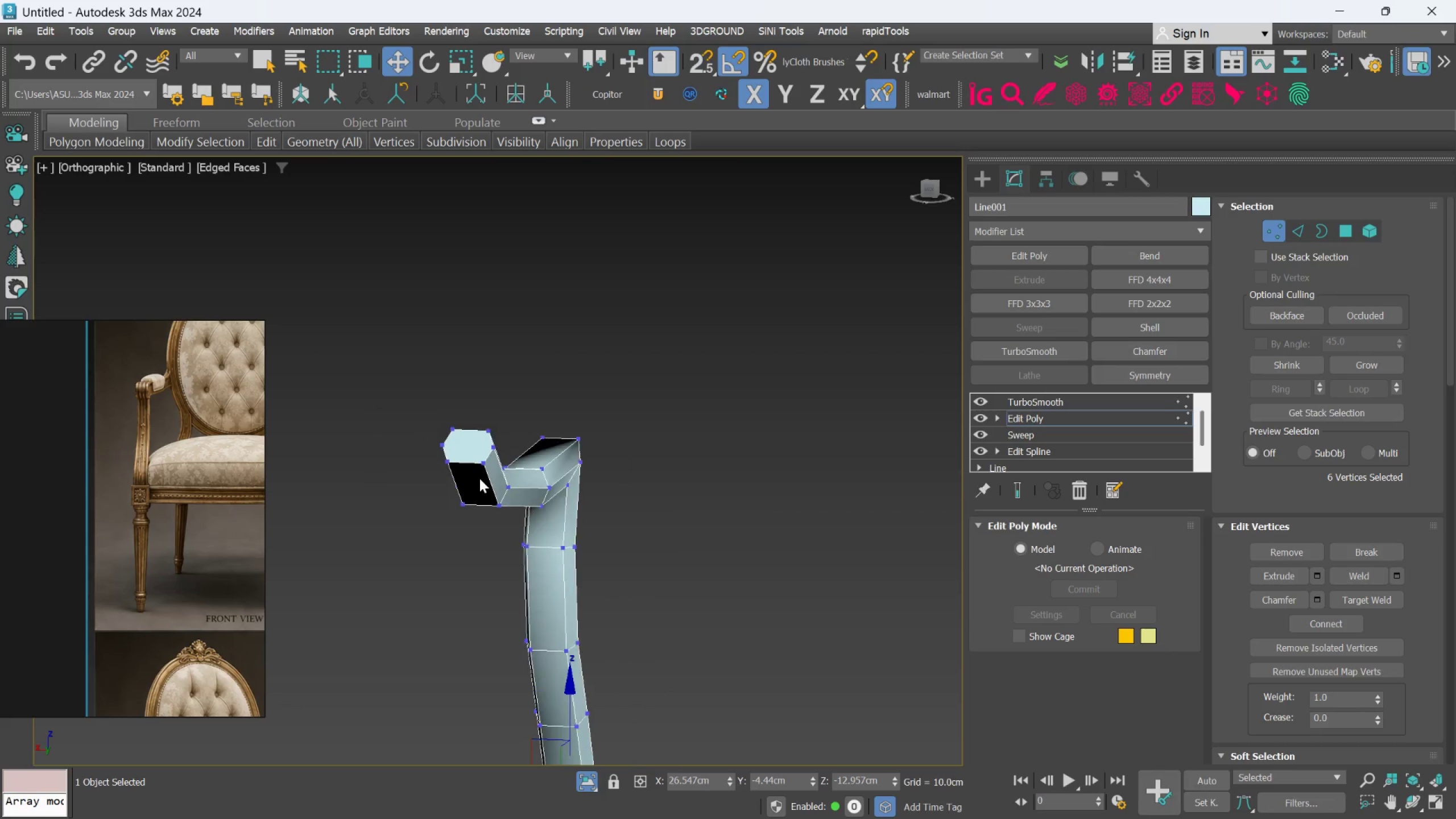 
hold_key(key=AltLeft, duration=0.75)
 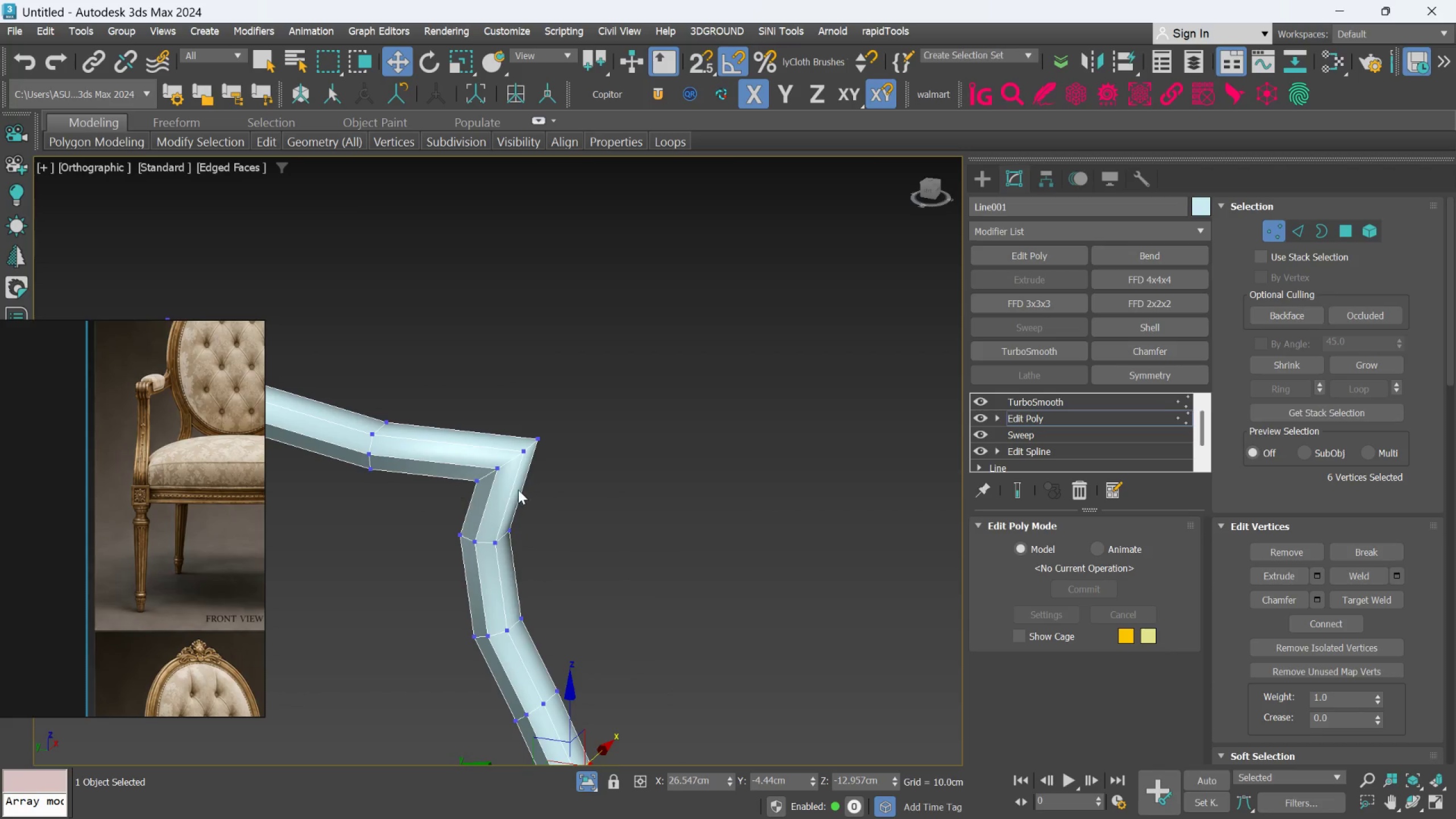 
hold_key(key=AltLeft, duration=0.52)
 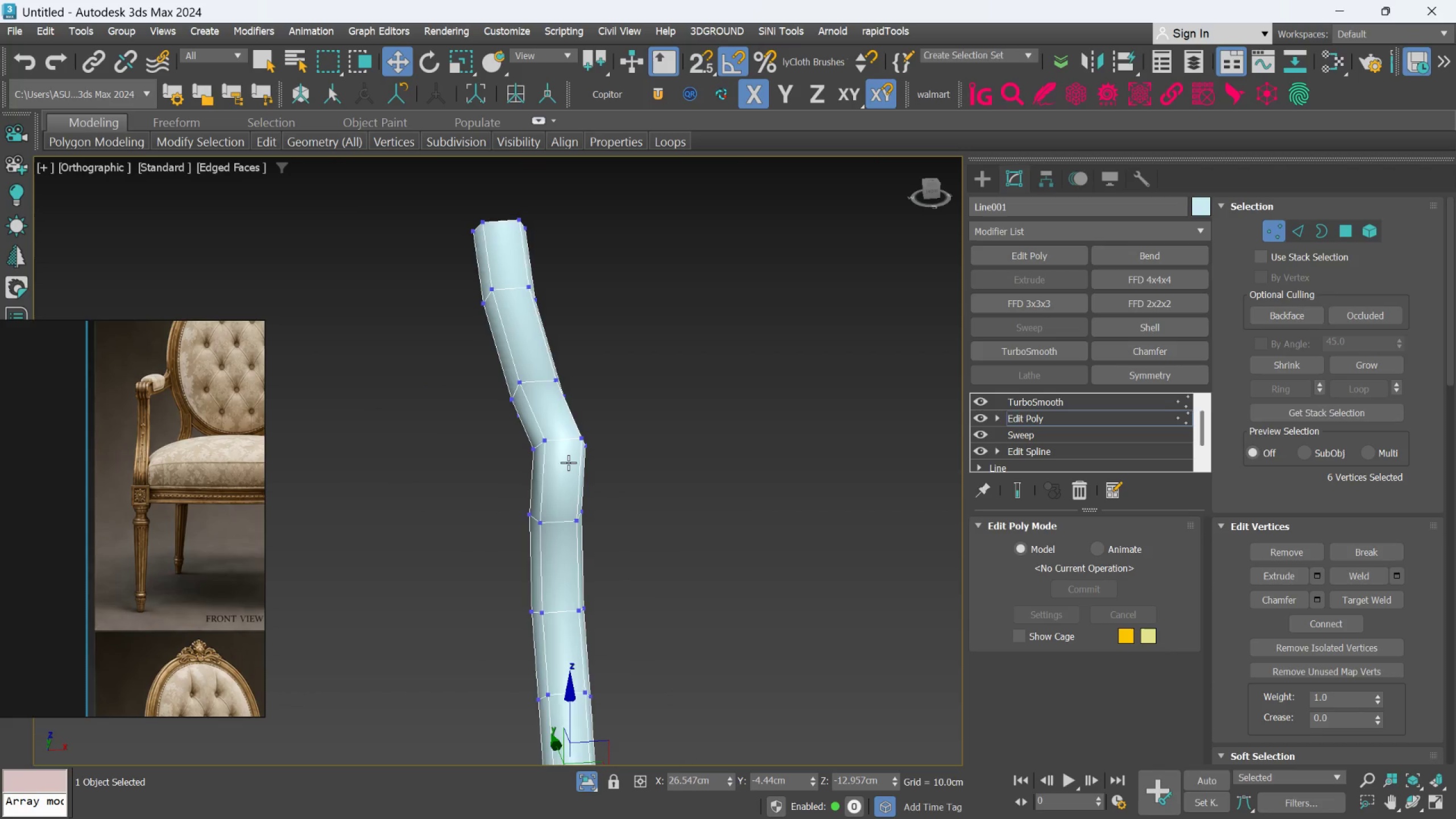 
scroll: coordinate [568, 461], scroll_direction: up, amount: 1.0
 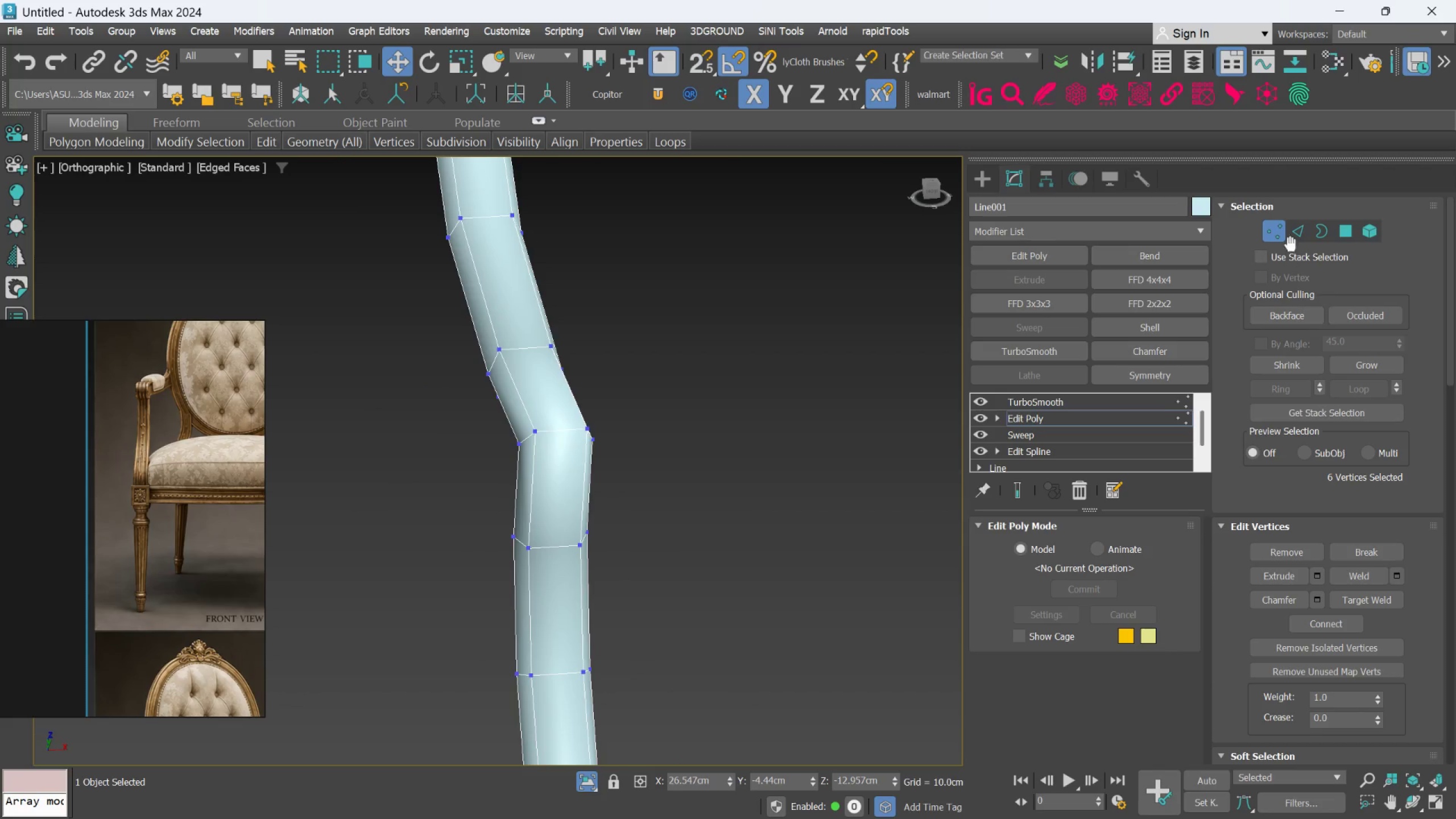 
left_click([1297, 235])
 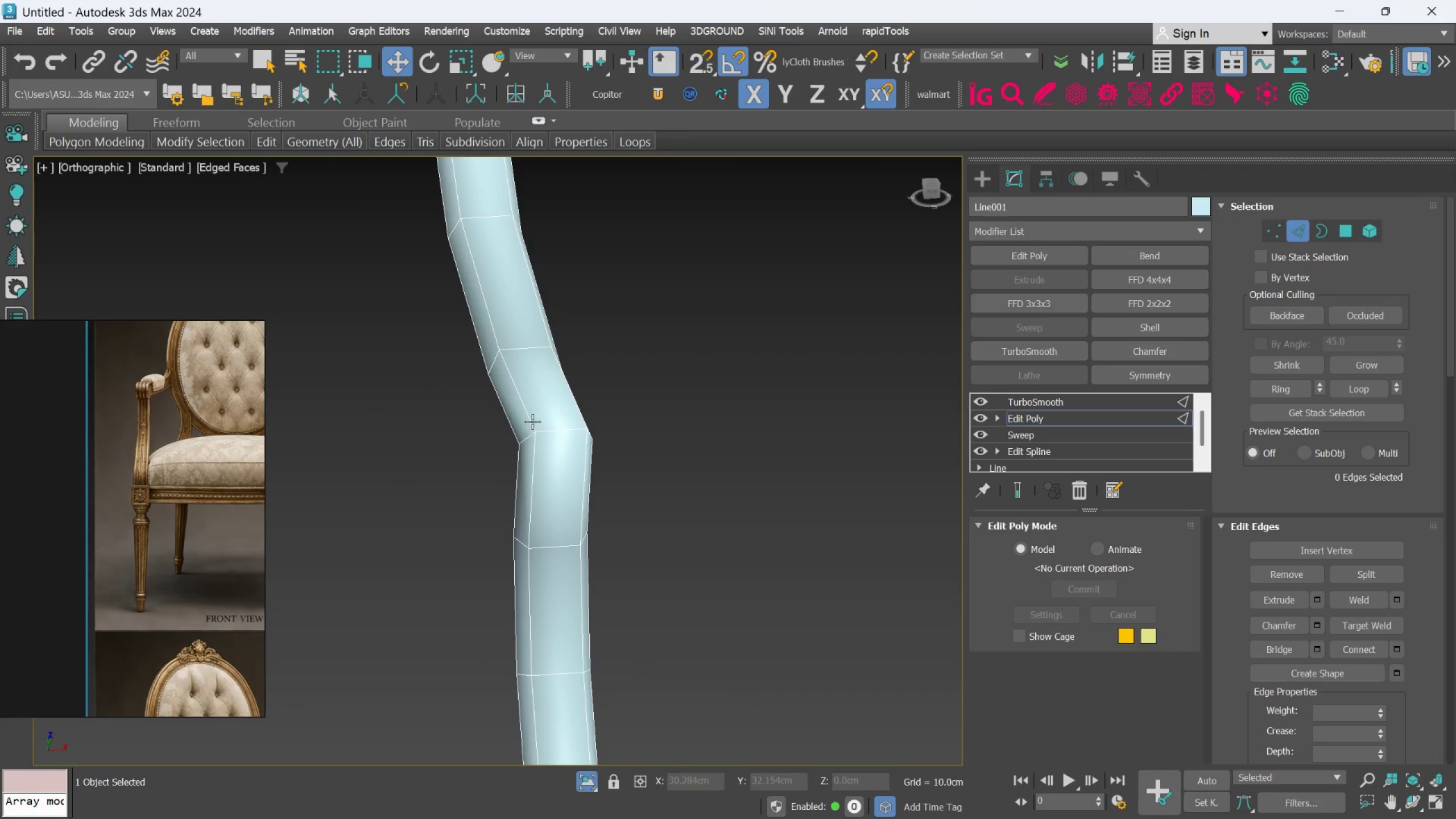 
hold_key(key=AltLeft, duration=0.66)
 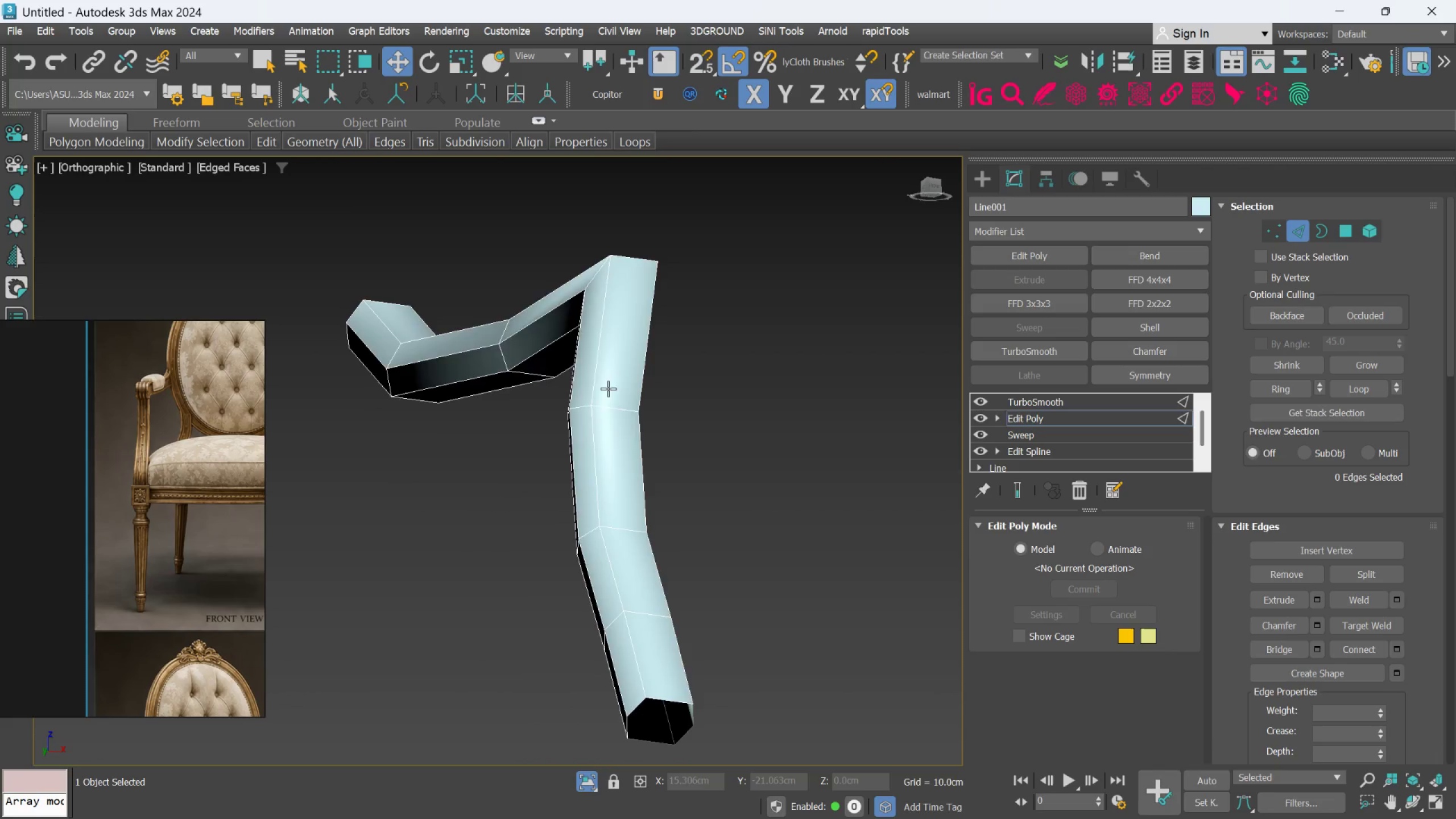 
scroll: coordinate [609, 401], scroll_direction: down, amount: 2.0
 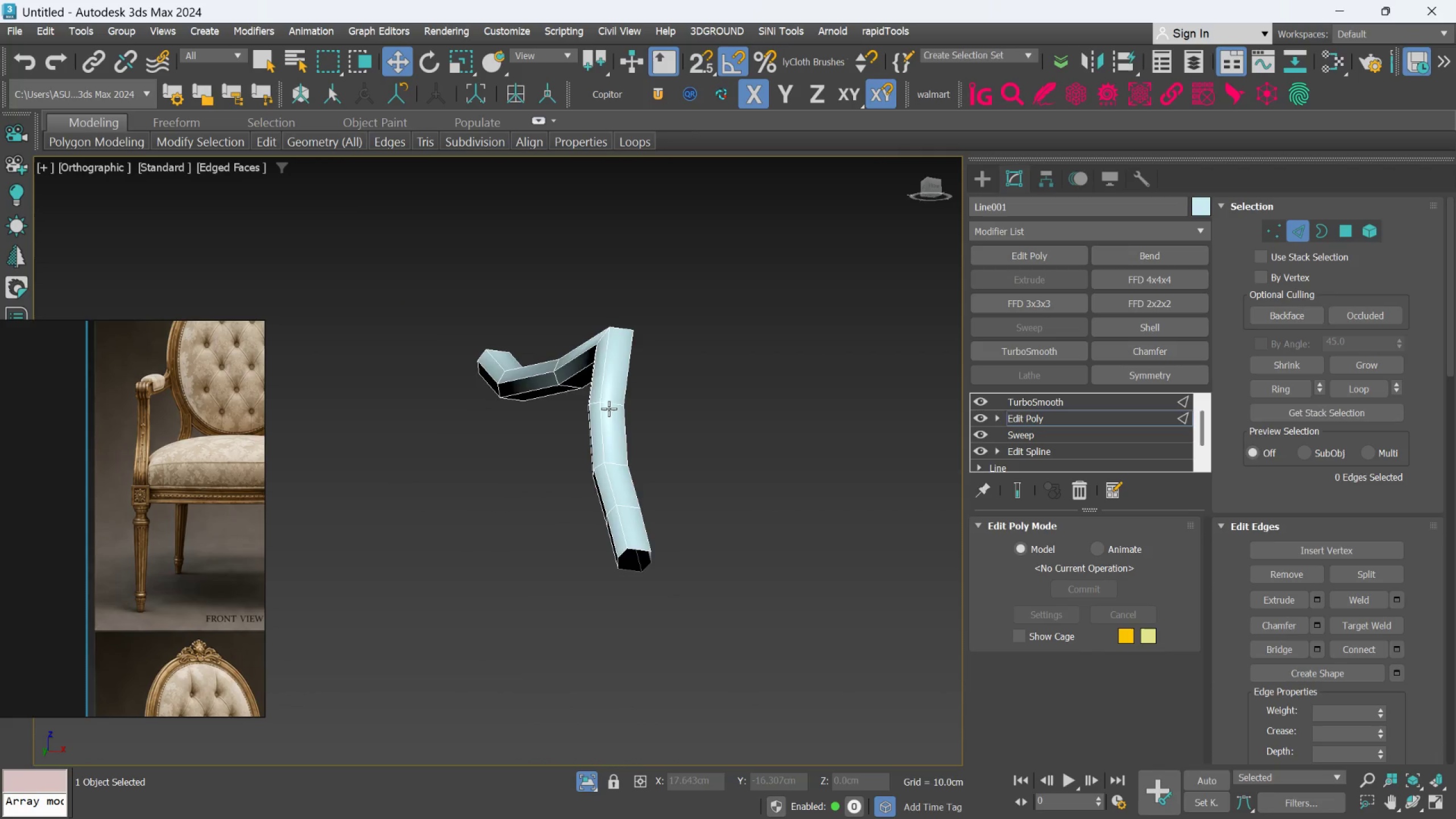 
hold_key(key=AltLeft, duration=0.78)
 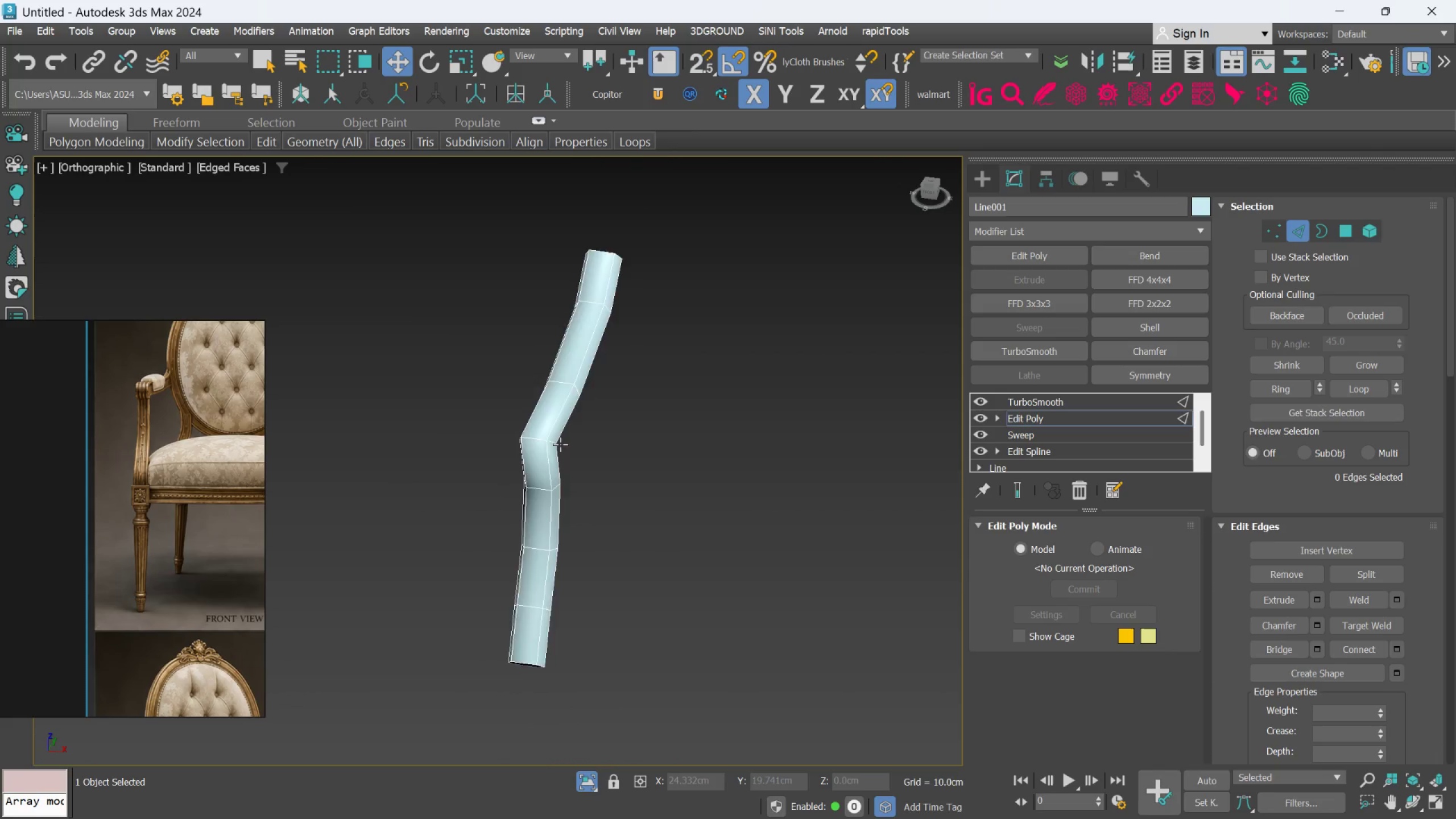 
scroll: coordinate [560, 444], scroll_direction: up, amount: 2.0
 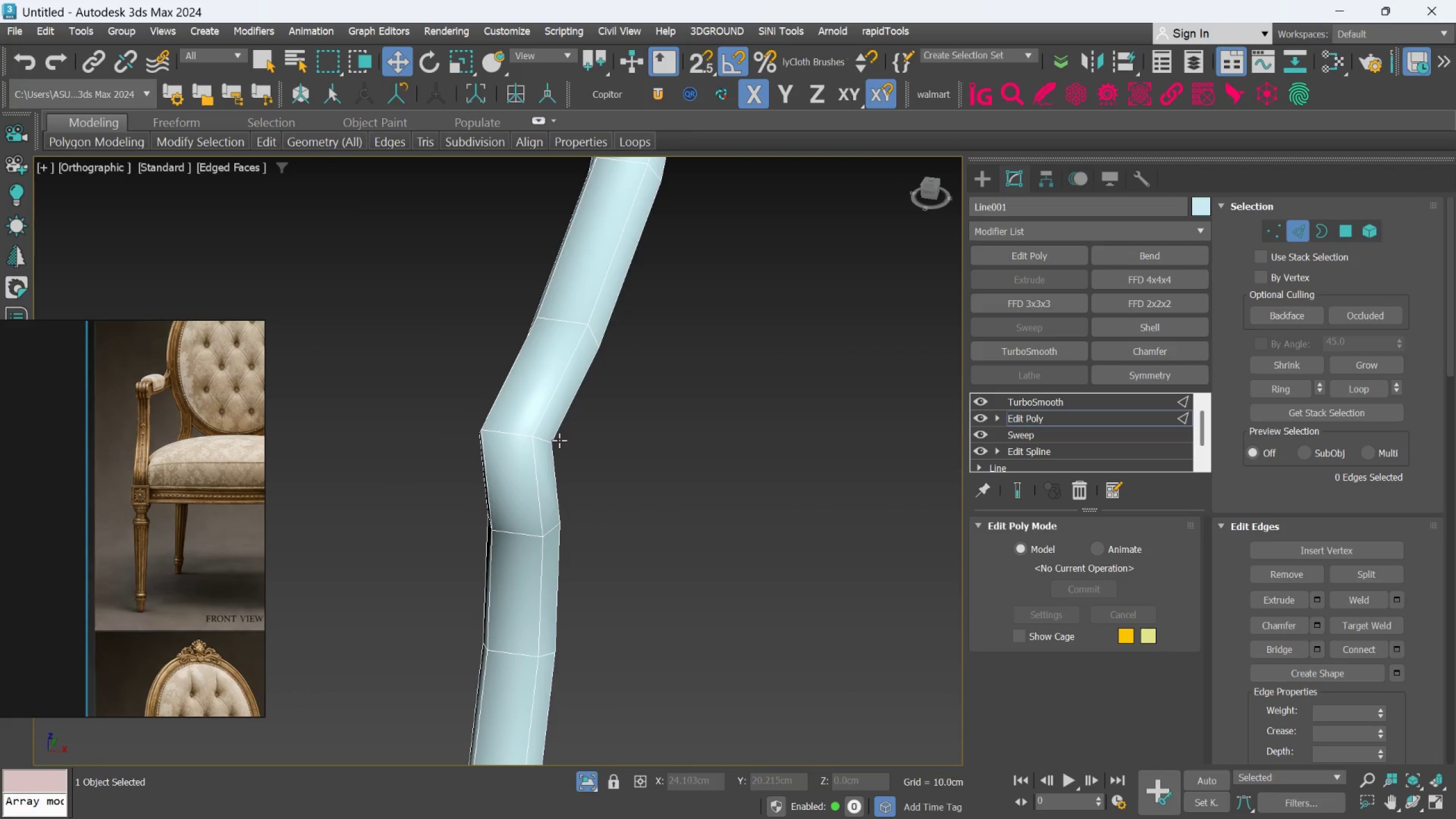 
hold_key(key=AltLeft, duration=0.62)
 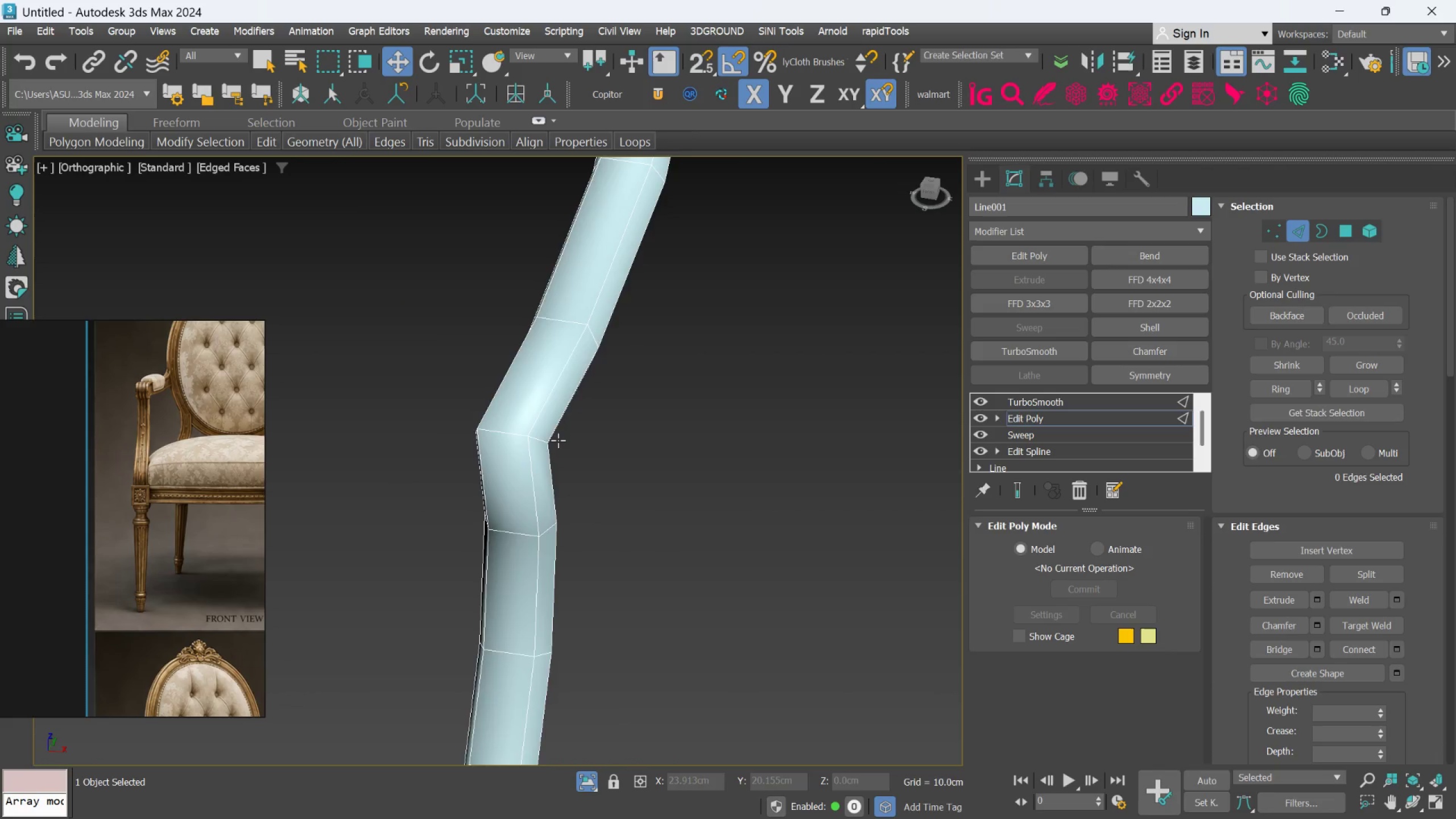 
scroll: coordinate [557, 440], scroll_direction: up, amount: 2.0
 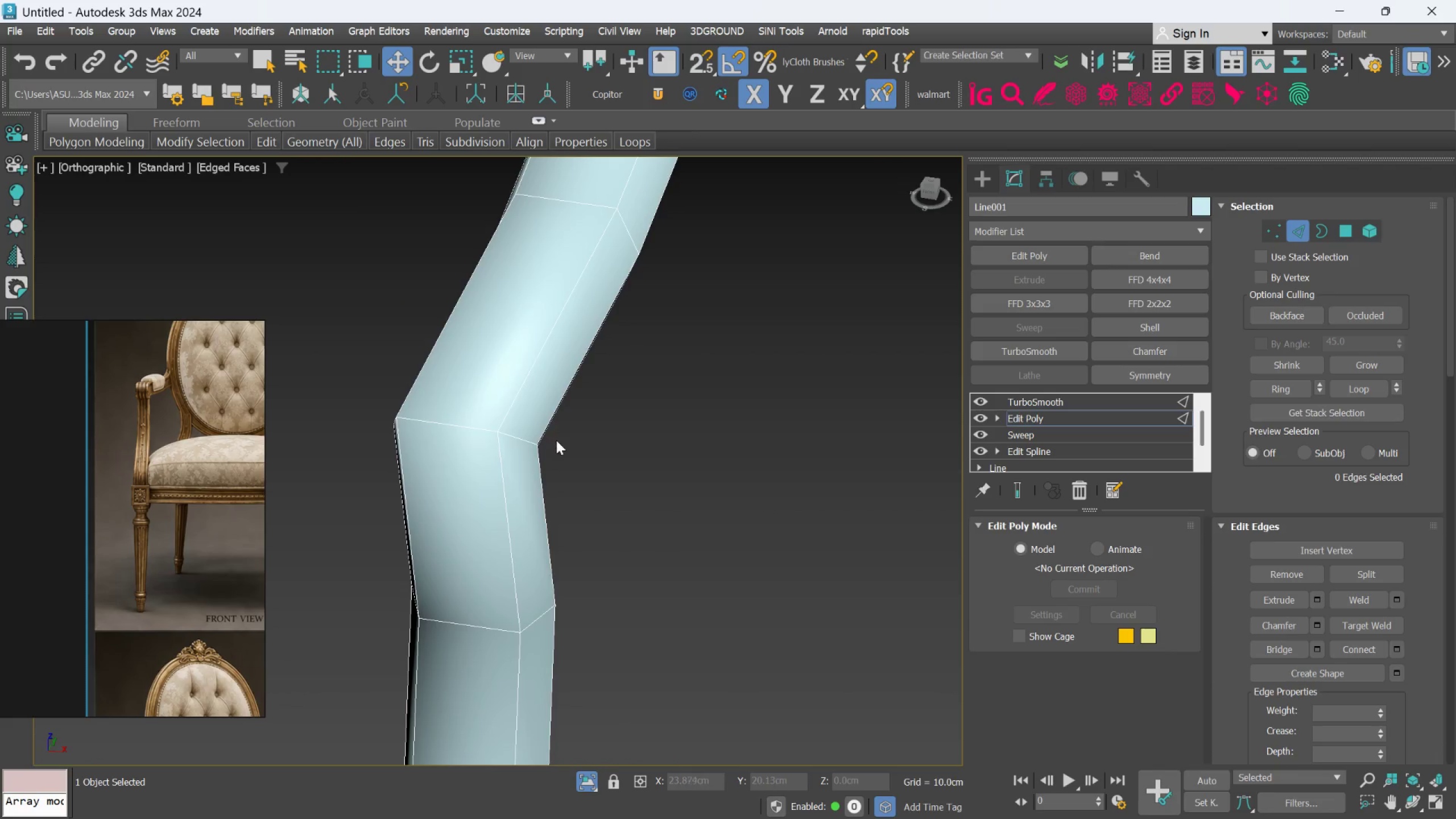 
hold_key(key=AltLeft, duration=0.67)
 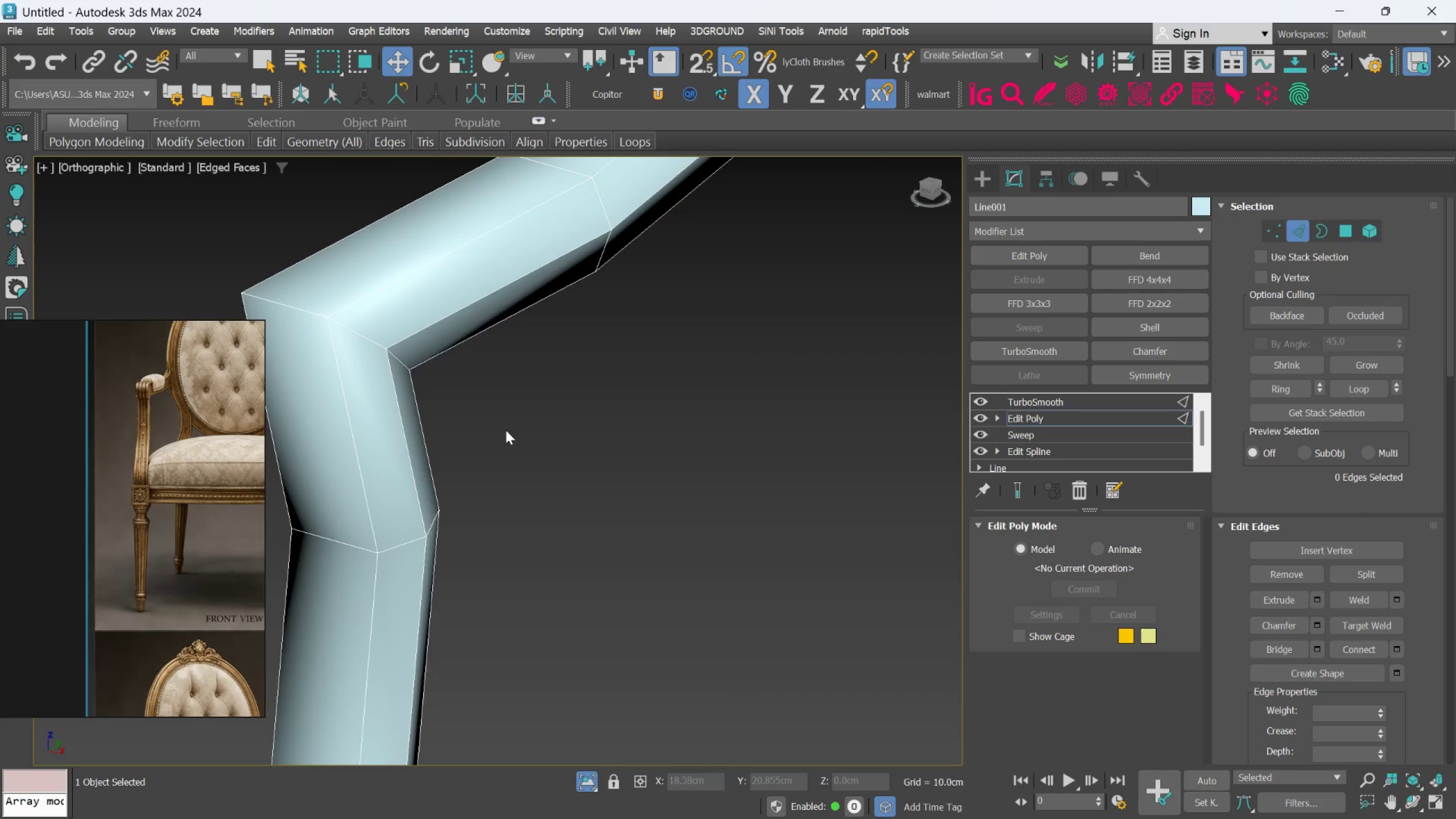 
scroll: coordinate [506, 430], scroll_direction: down, amount: 2.0
 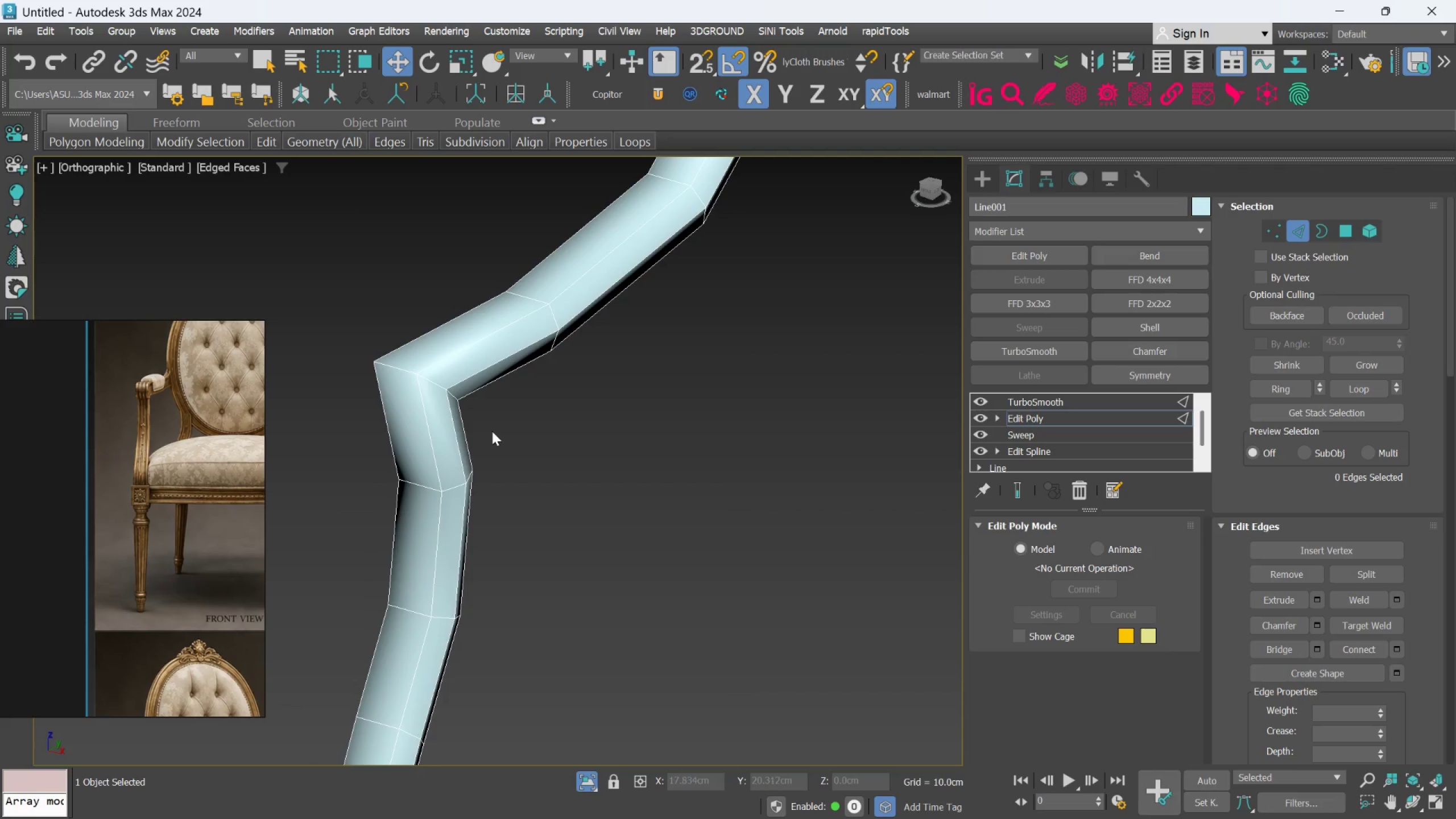 
hold_key(key=AltLeft, duration=0.62)
 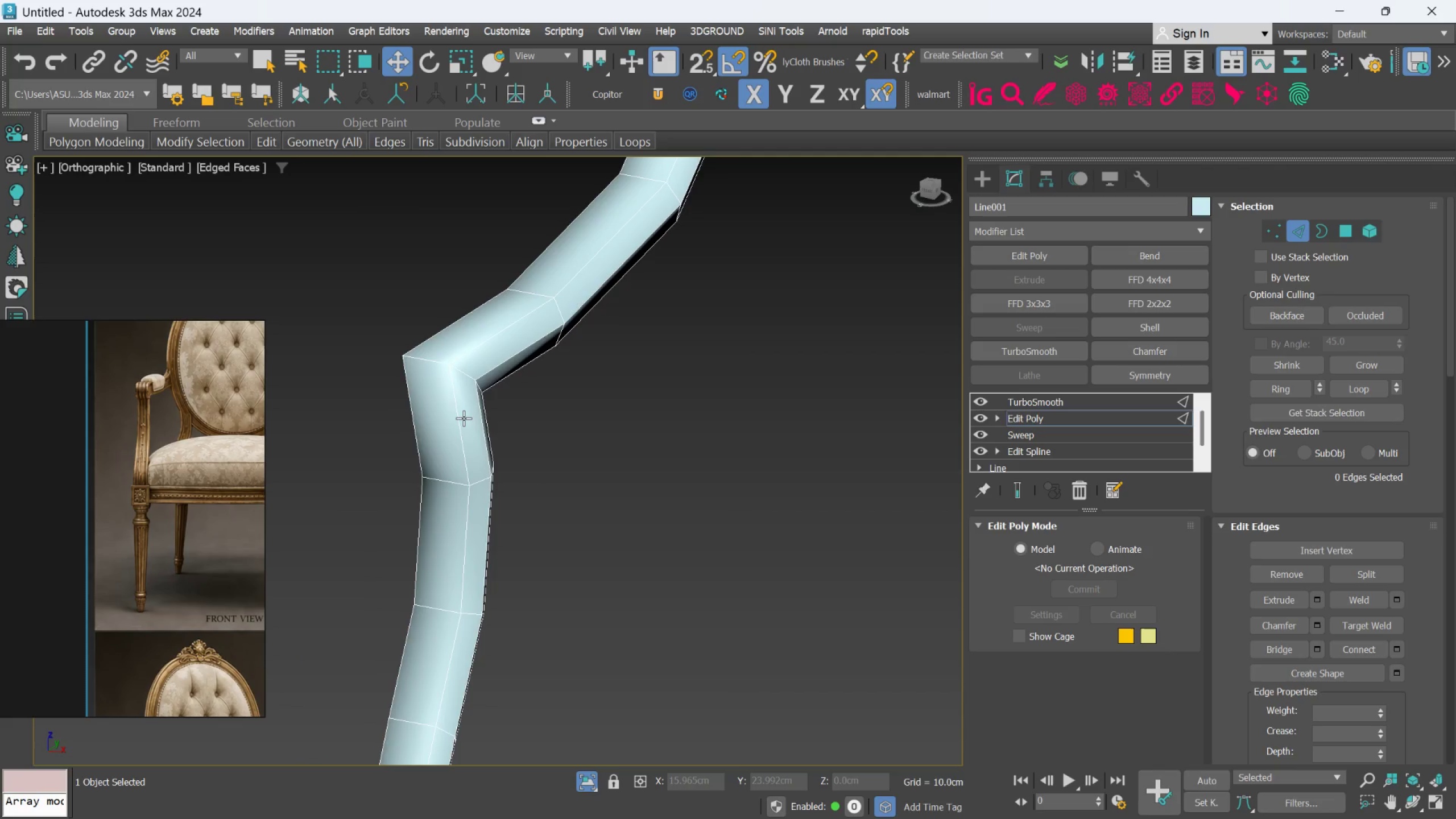 
hold_key(key=AltLeft, duration=0.86)
 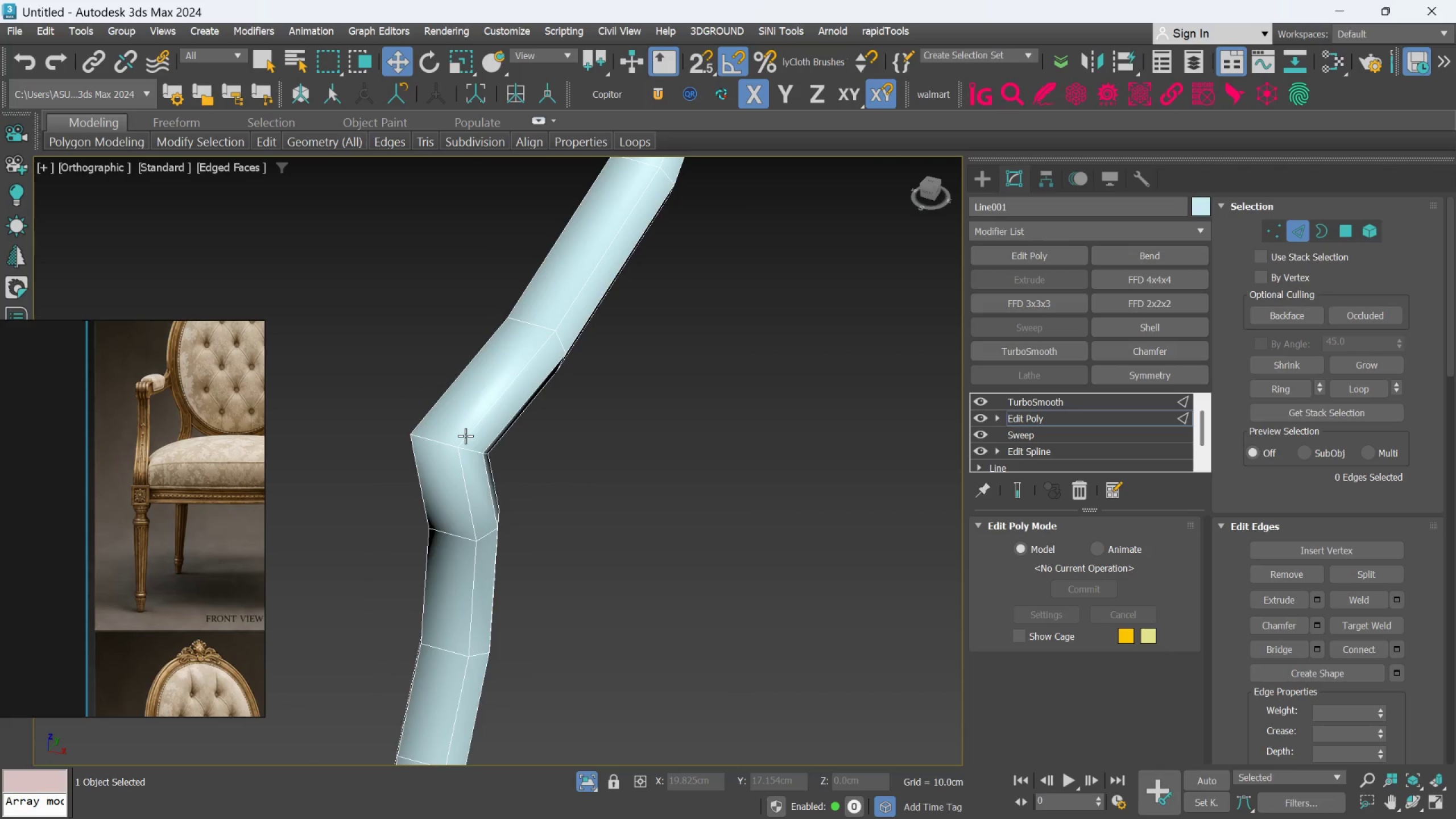 
scroll: coordinate [465, 436], scroll_direction: up, amount: 1.0
 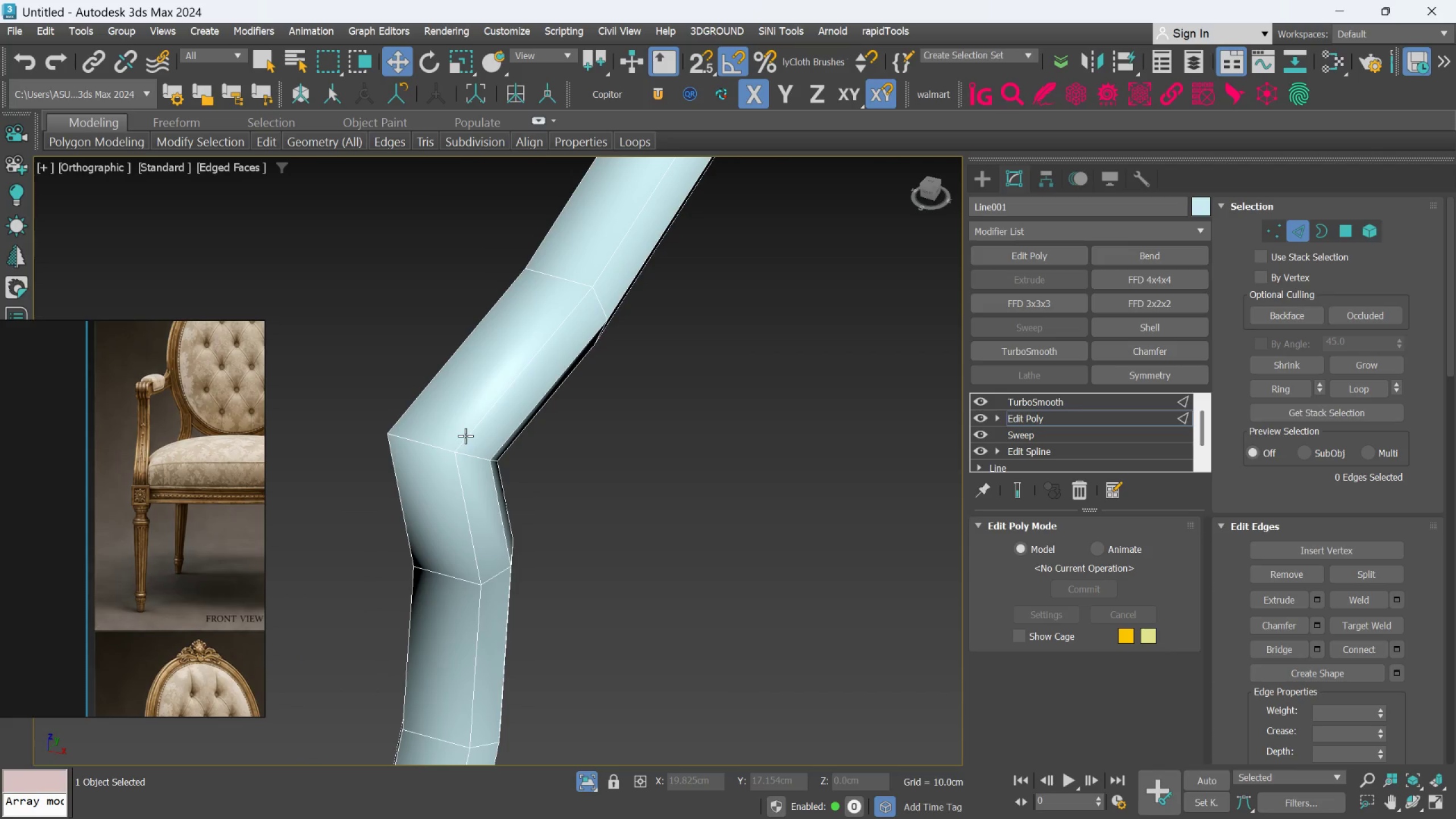 
hold_key(key=AltLeft, duration=0.53)
 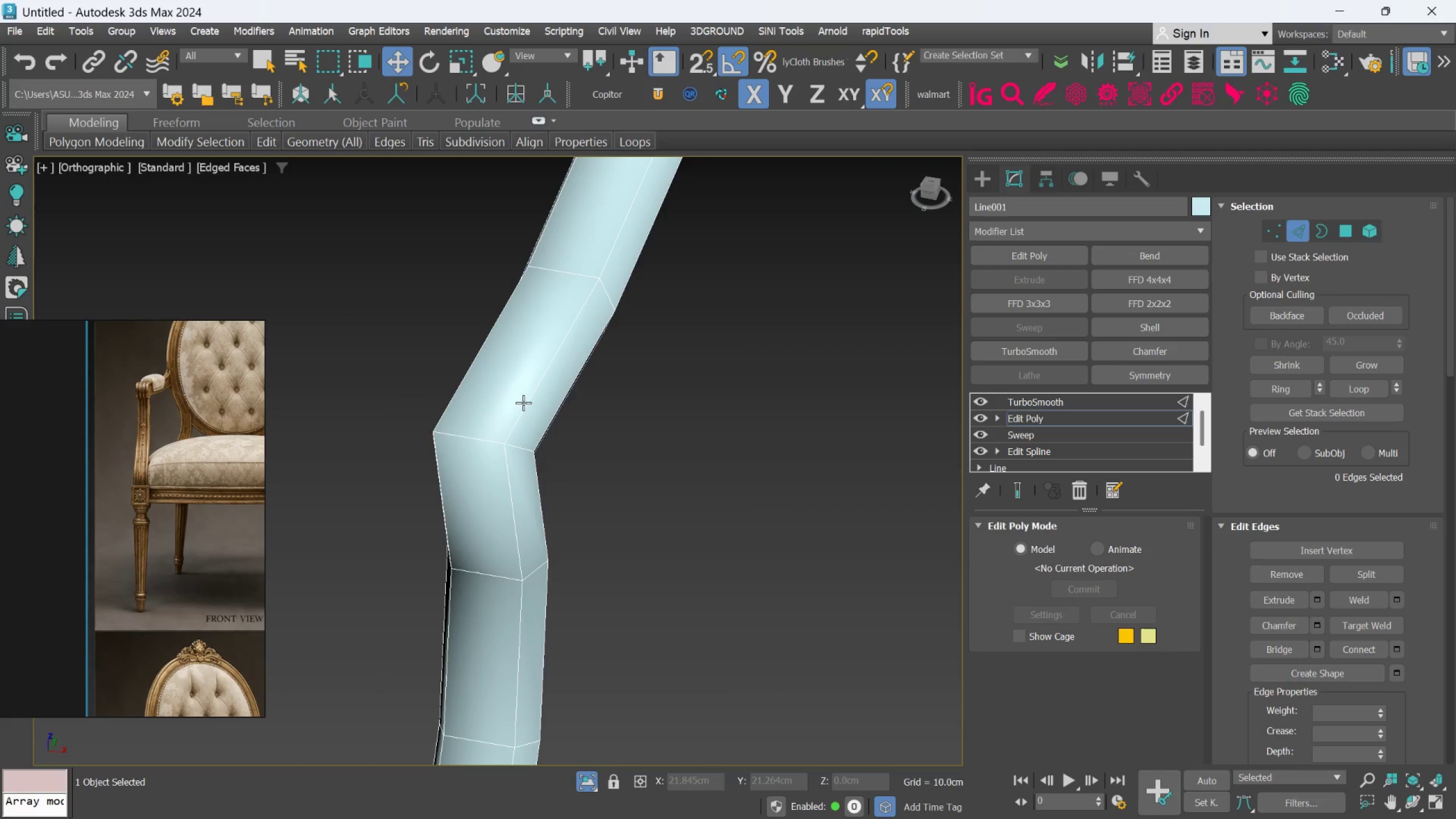 
double_click([523, 403])
 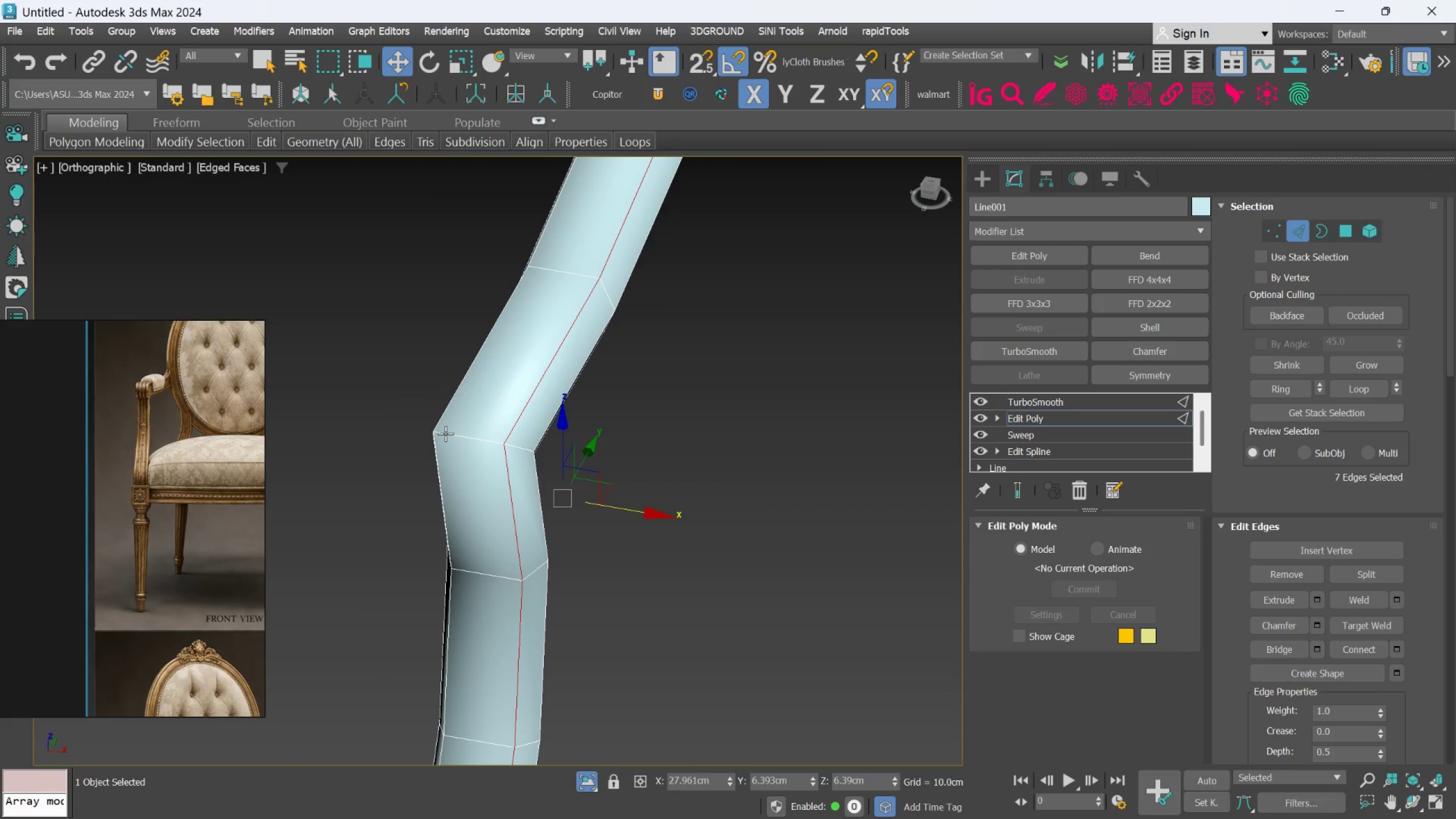 
hold_key(key=AltLeft, duration=0.5)
 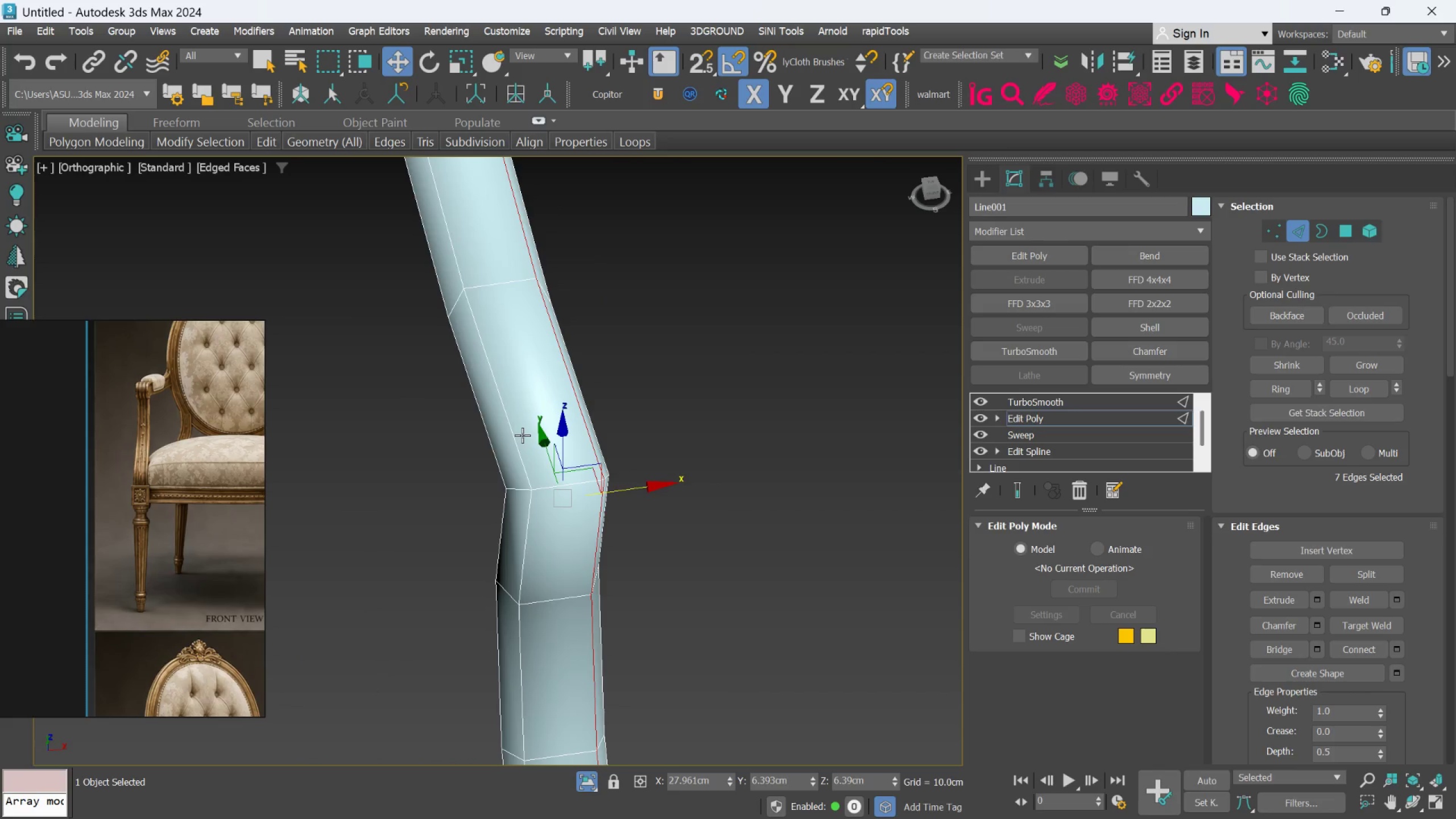 
hold_key(key=ControlLeft, duration=0.86)
left_click([515, 437])
 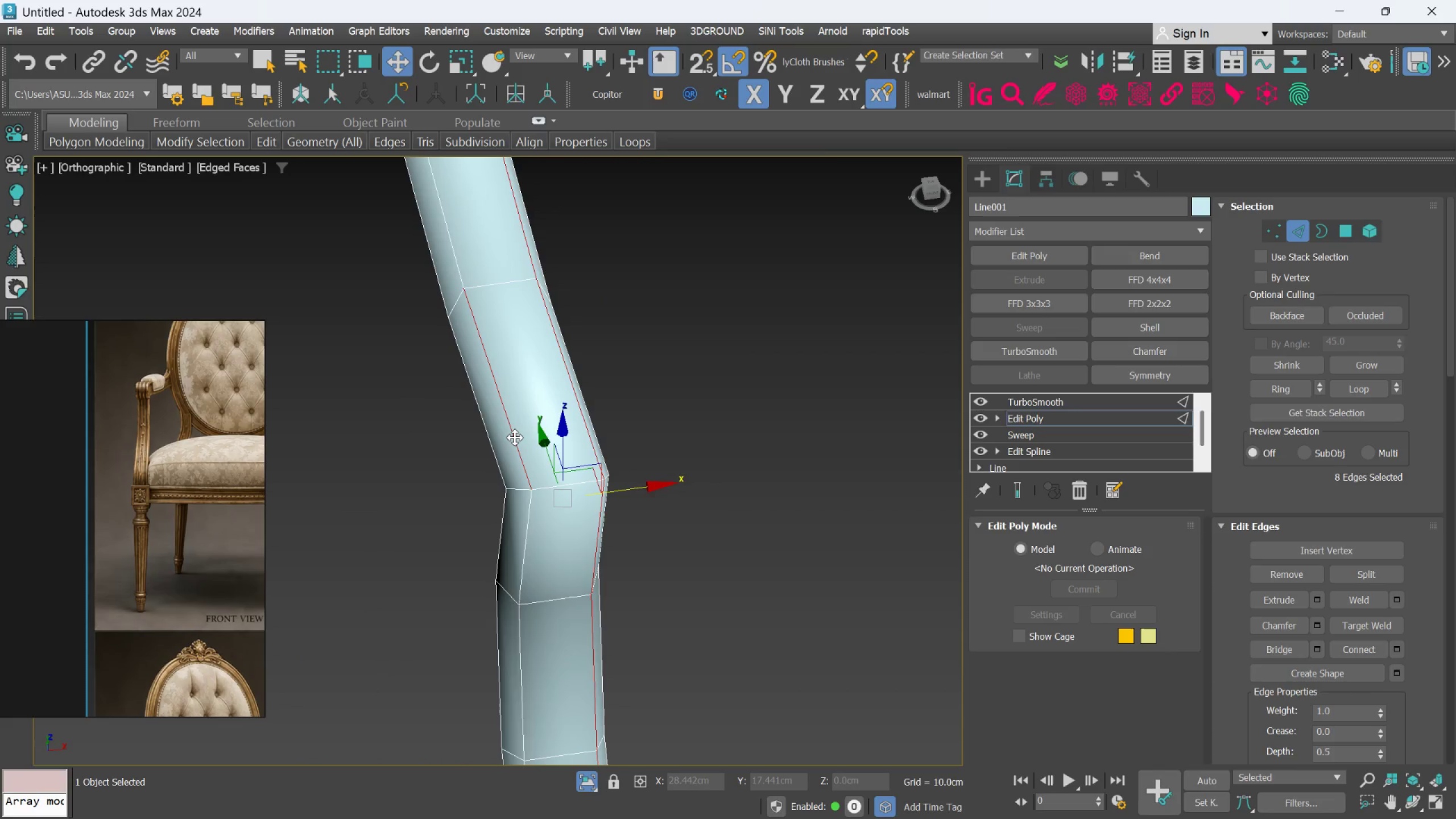 
double_click([515, 437])
 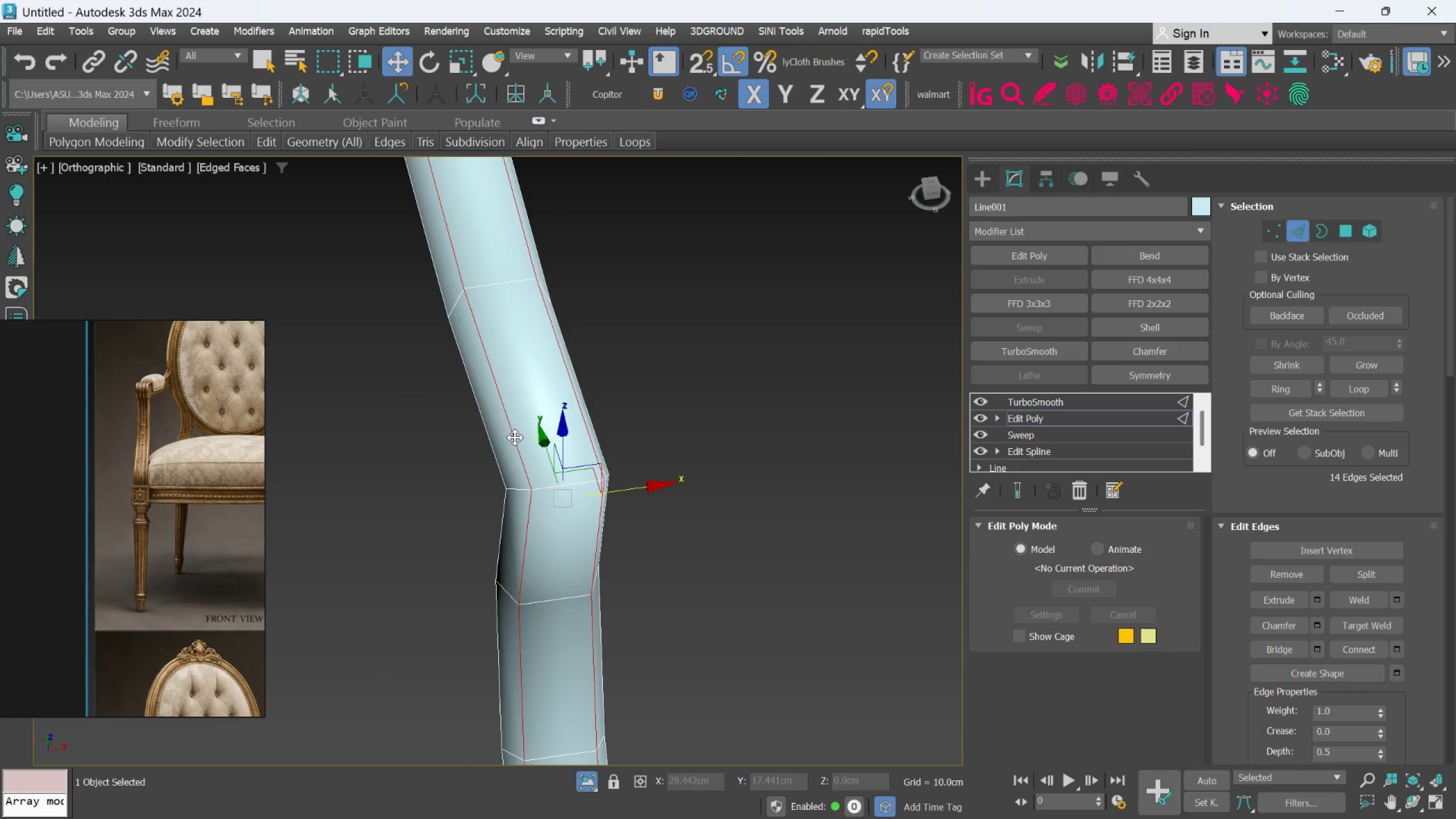 
scroll: coordinate [513, 437], scroll_direction: down, amount: 1.0
 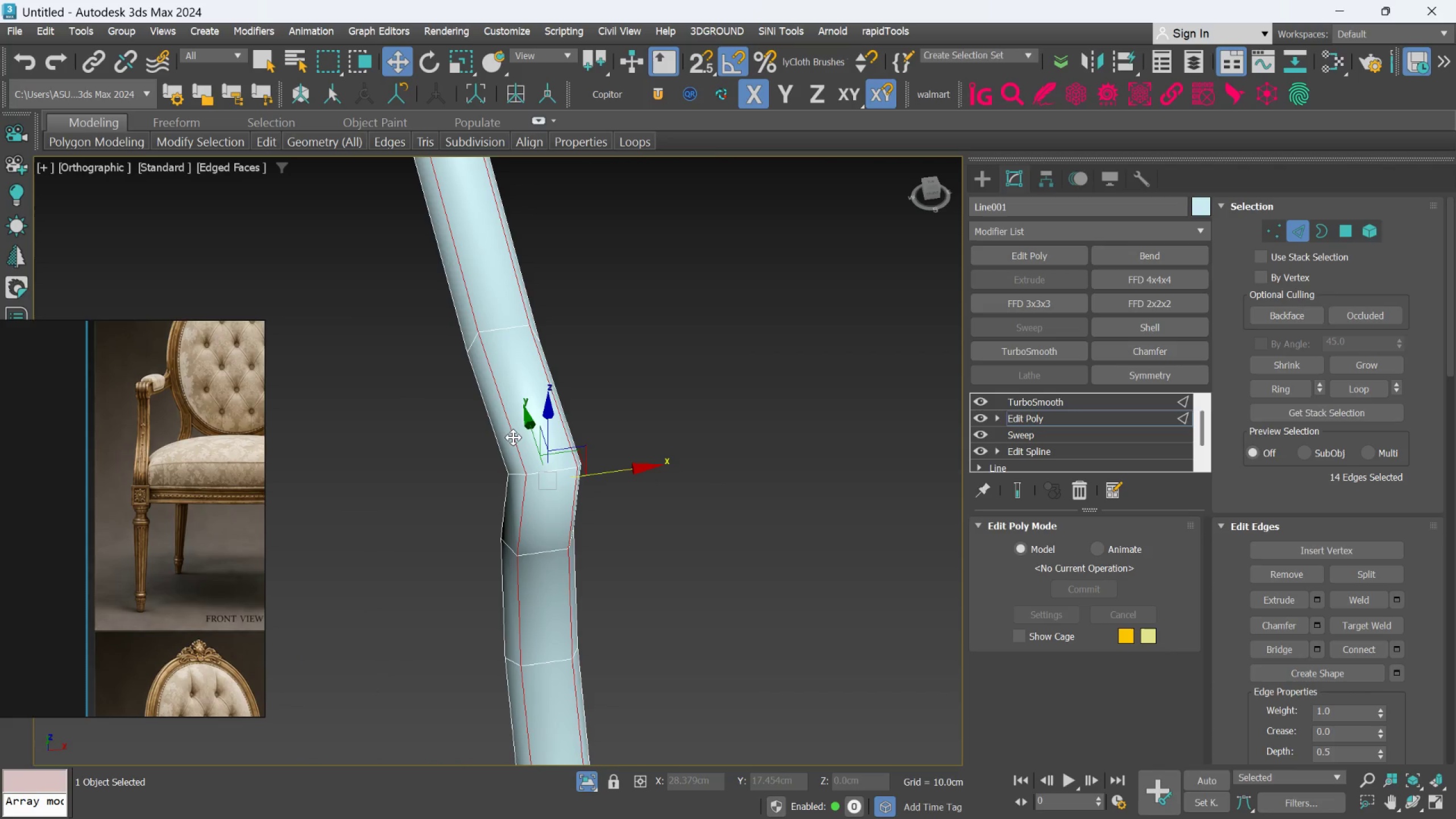 
hold_key(key=AltLeft, duration=0.95)
 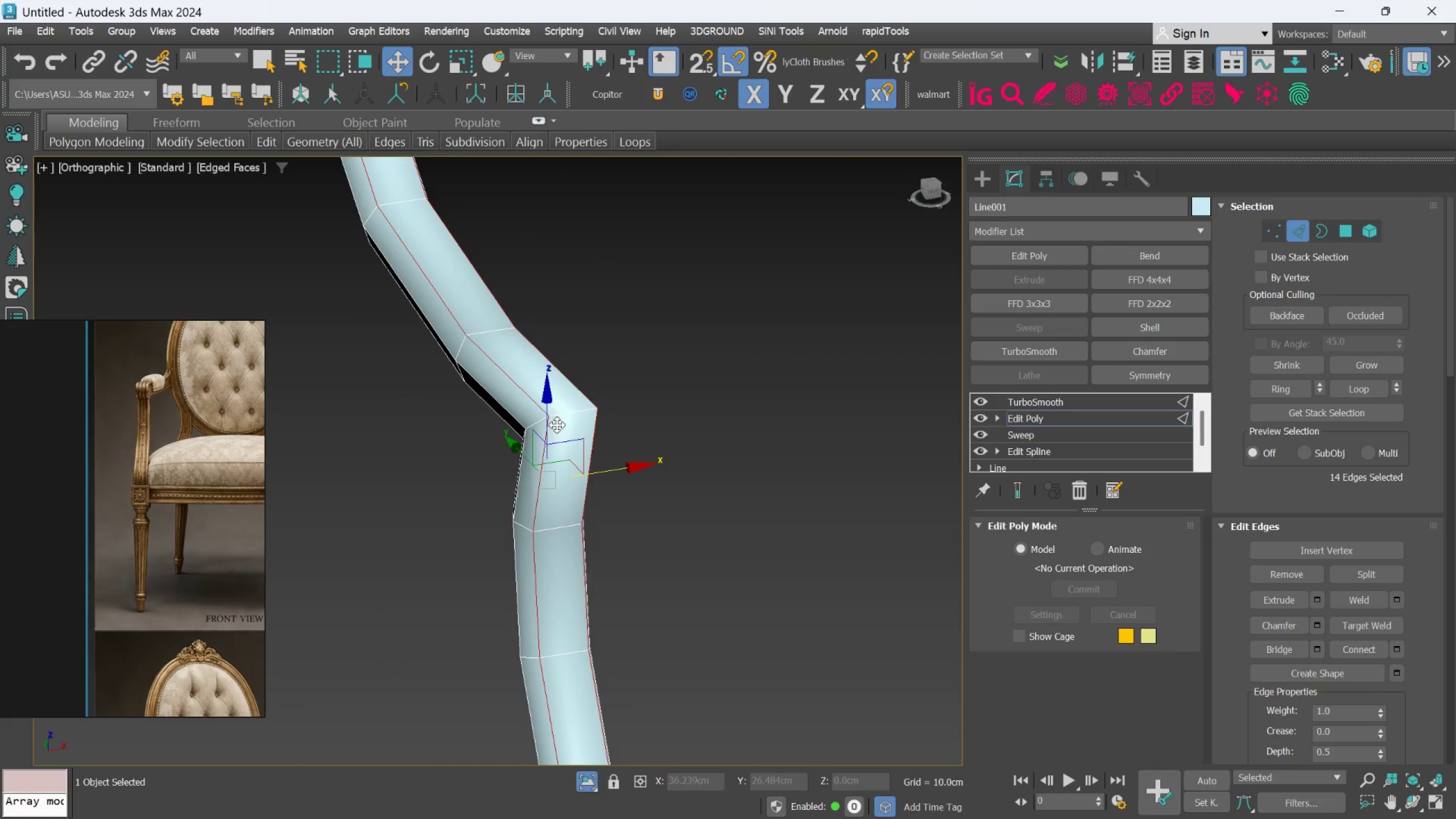 
scroll: coordinate [560, 432], scroll_direction: up, amount: 3.0
 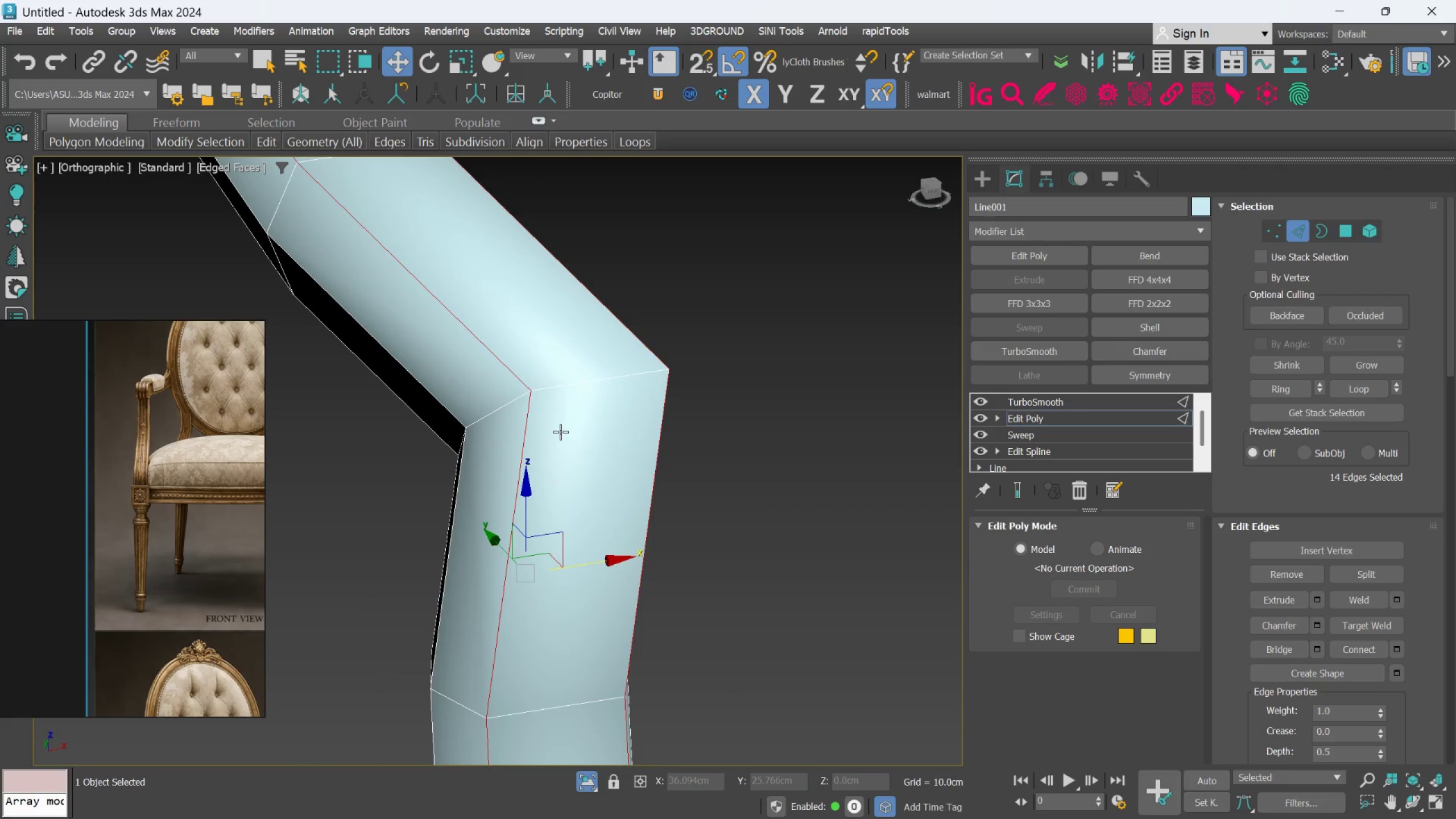 
key(Alt+AltLeft)
 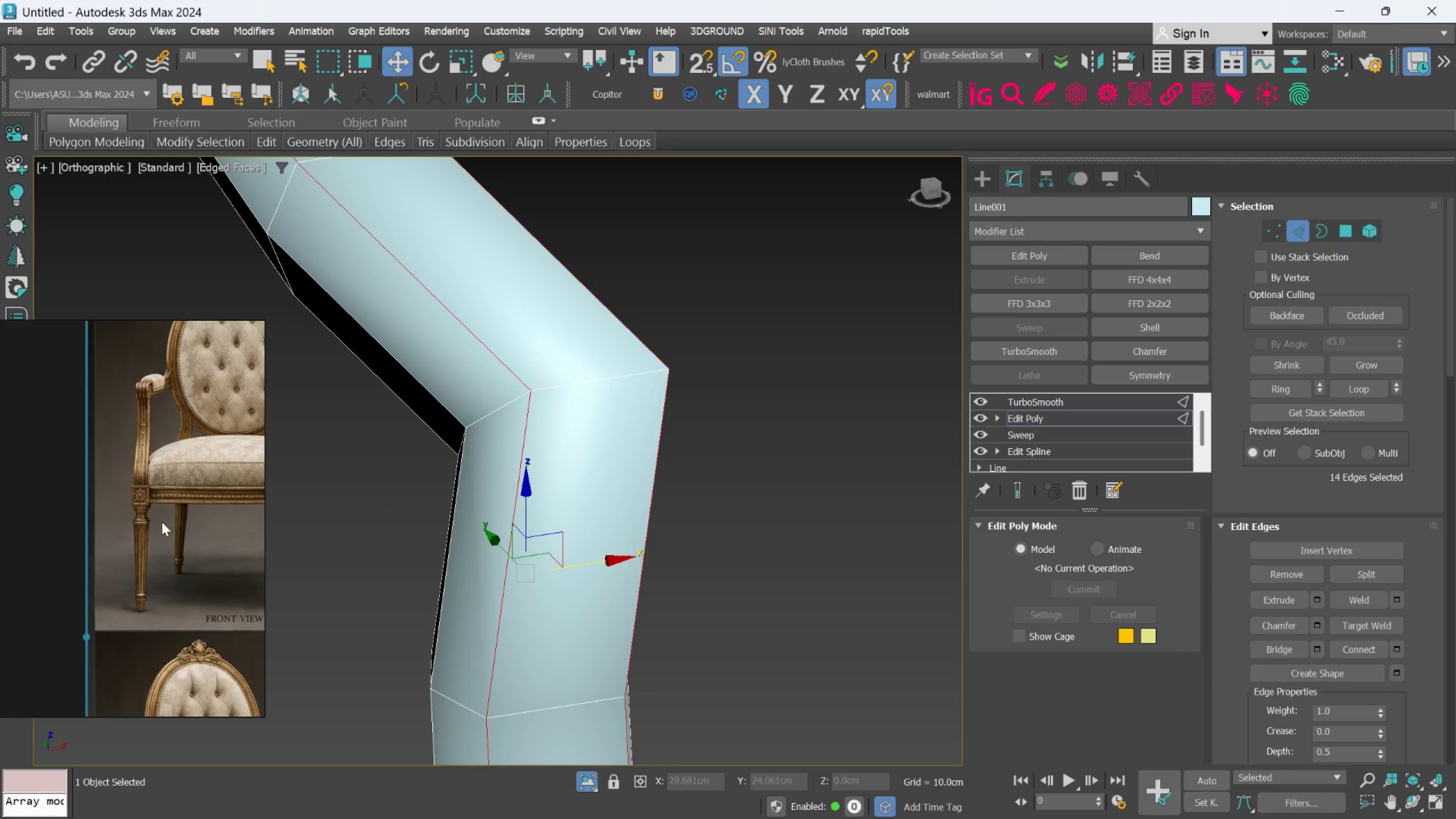 
scroll: coordinate [160, 444], scroll_direction: up, amount: 6.0
 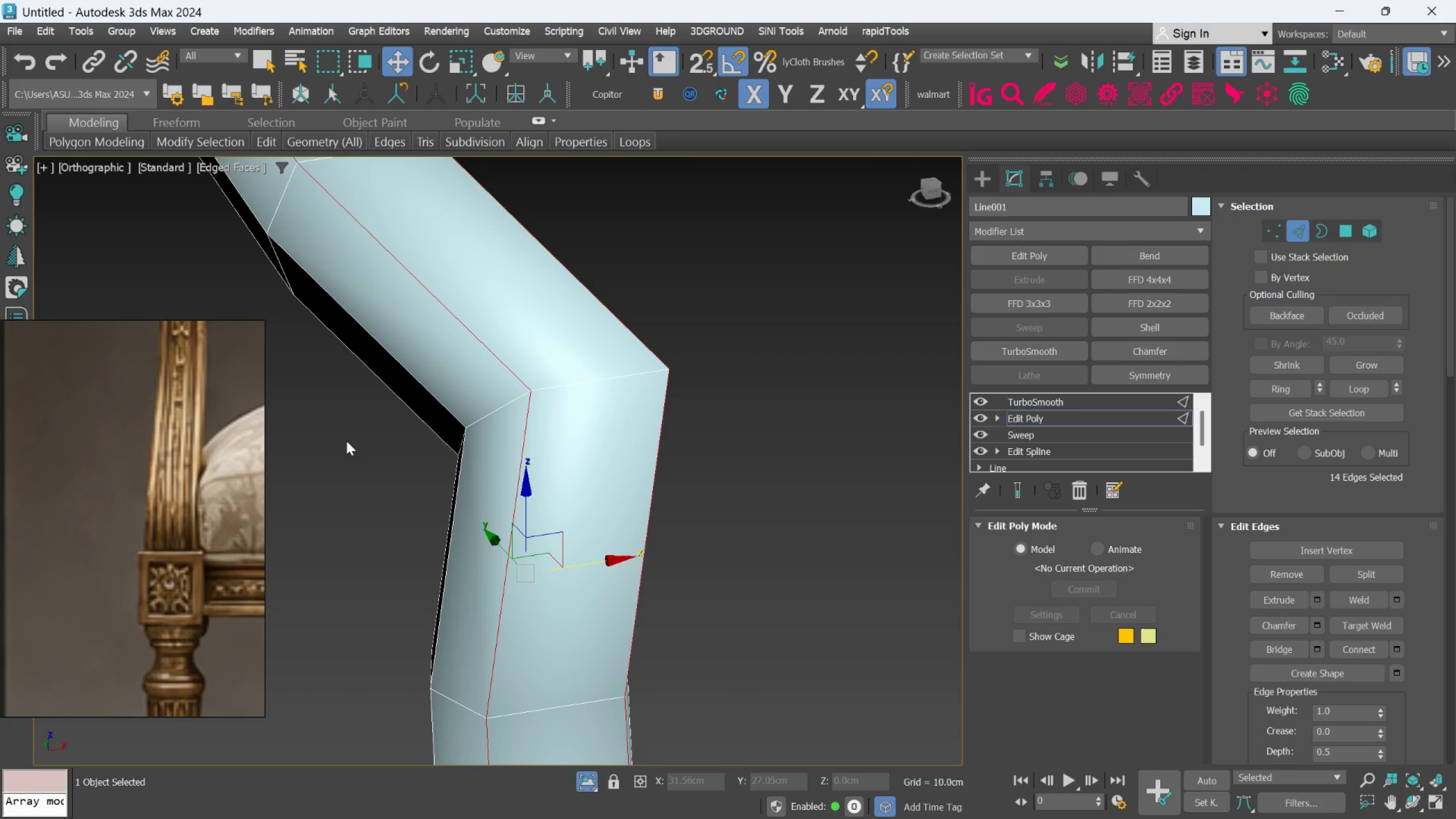 
hold_key(key=AltLeft, duration=0.55)
 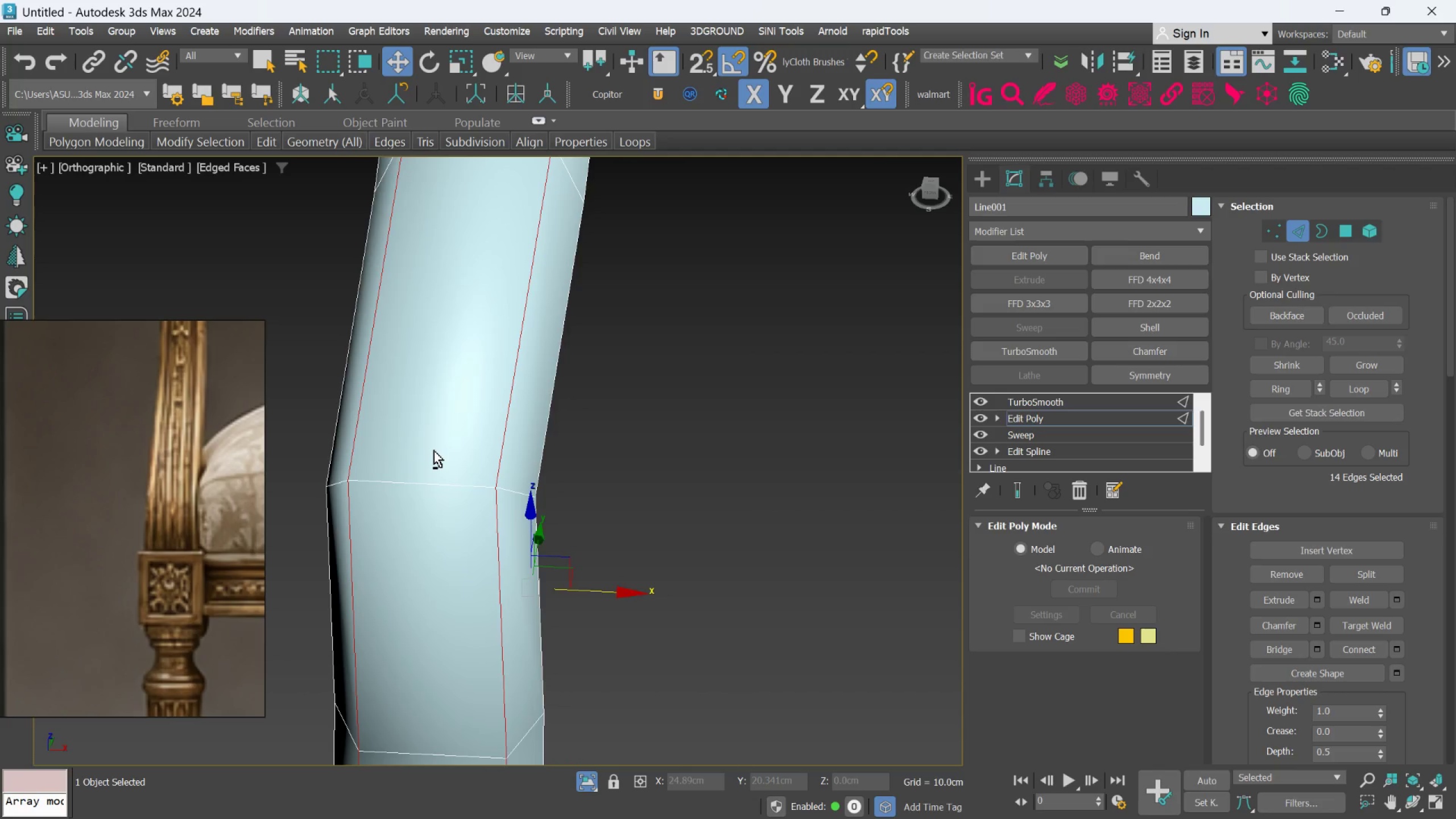 
scroll: coordinate [434, 450], scroll_direction: down, amount: 2.0
 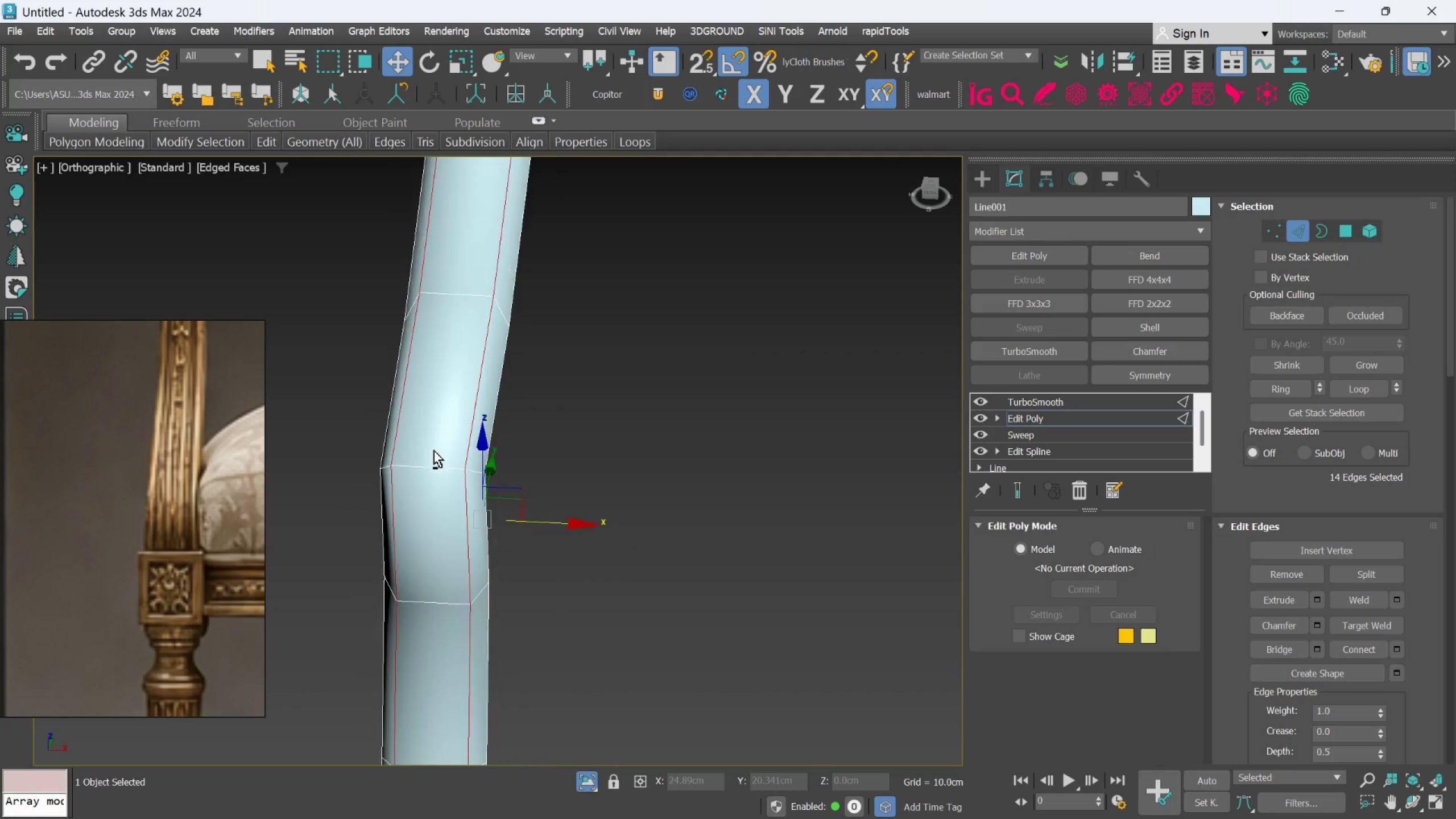 
hold_key(key=AltLeft, duration=0.47)
 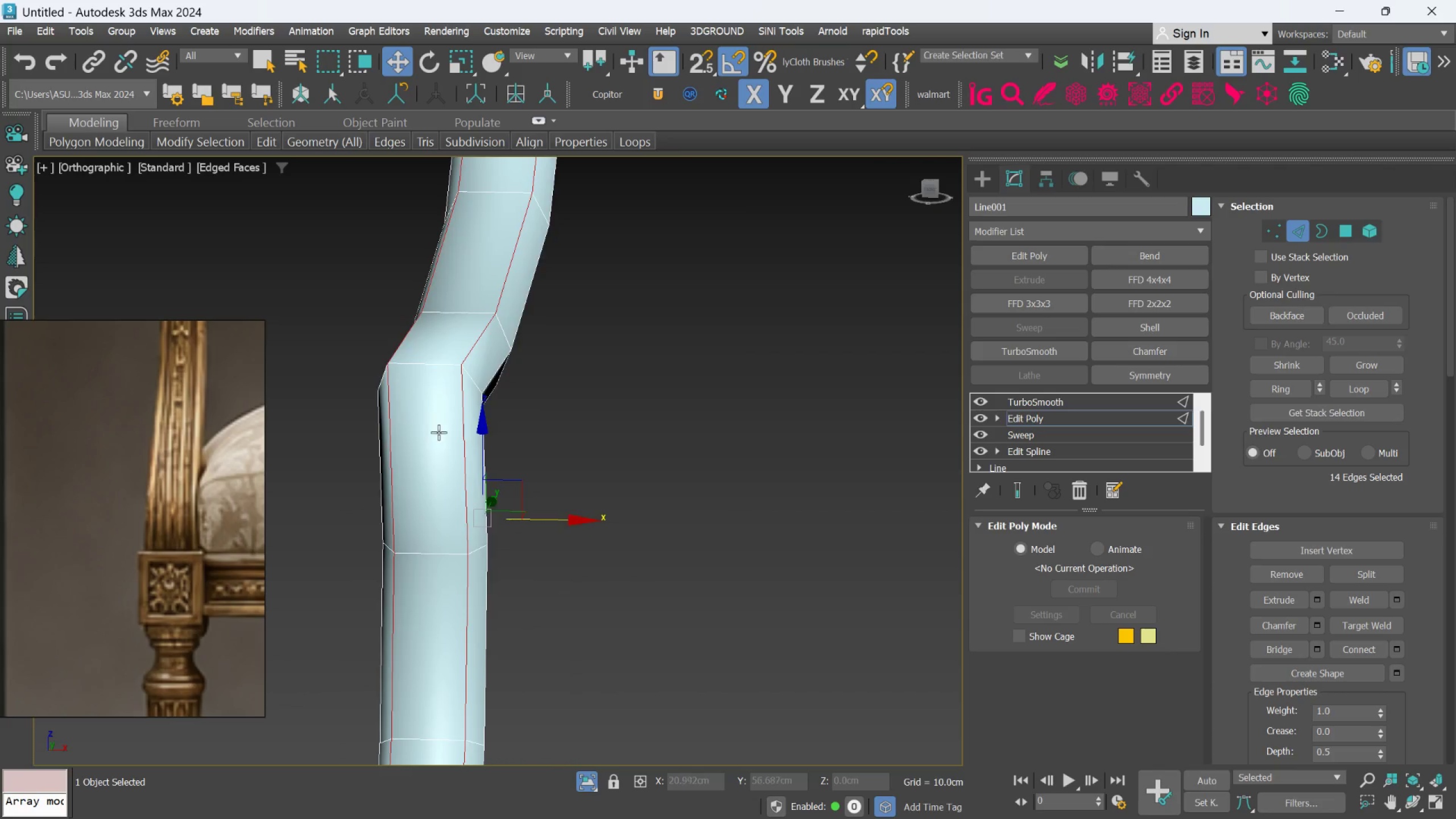 
scroll: coordinate [441, 444], scroll_direction: down, amount: 2.0
 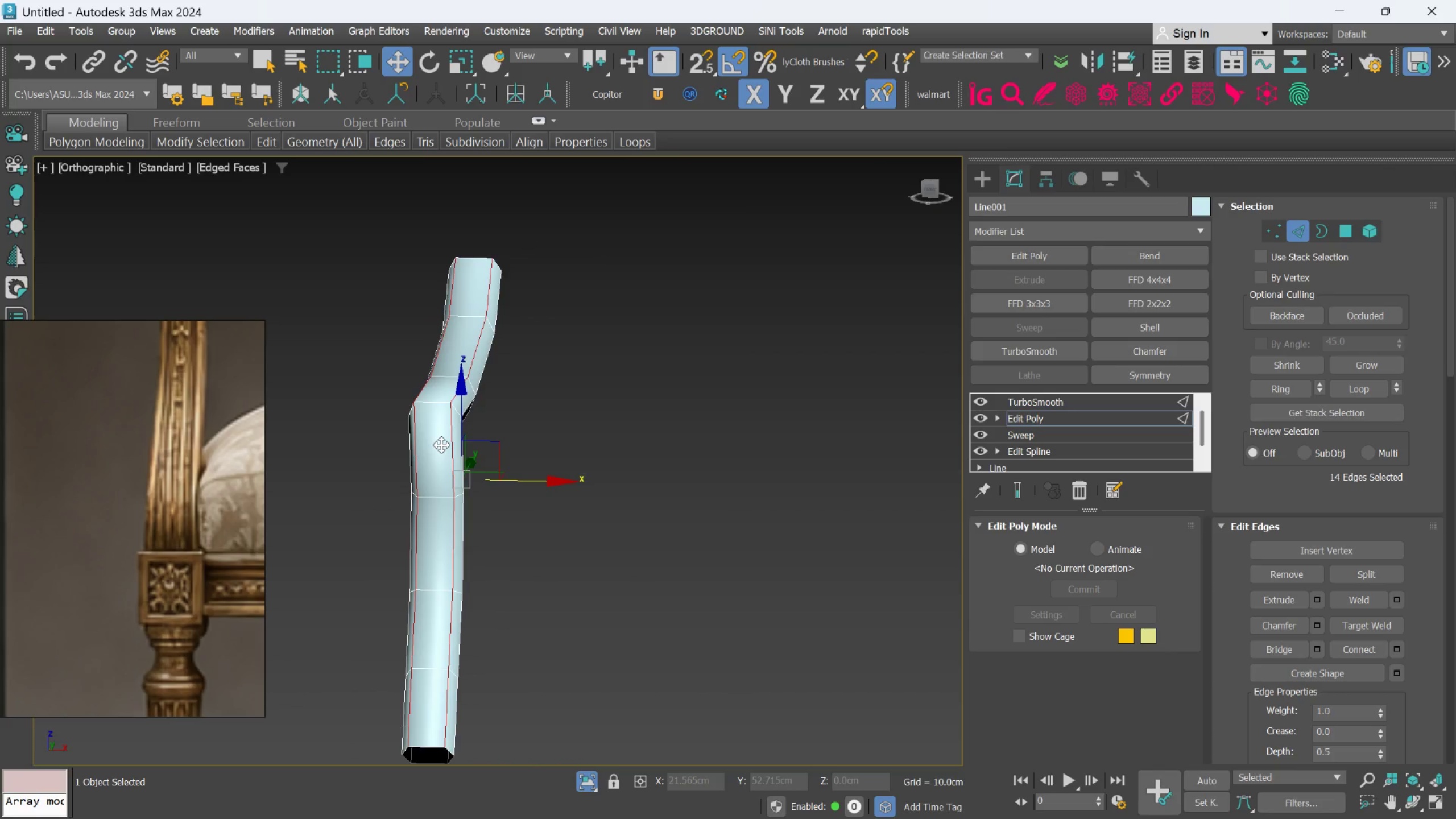 
hold_key(key=AltLeft, duration=0.62)
 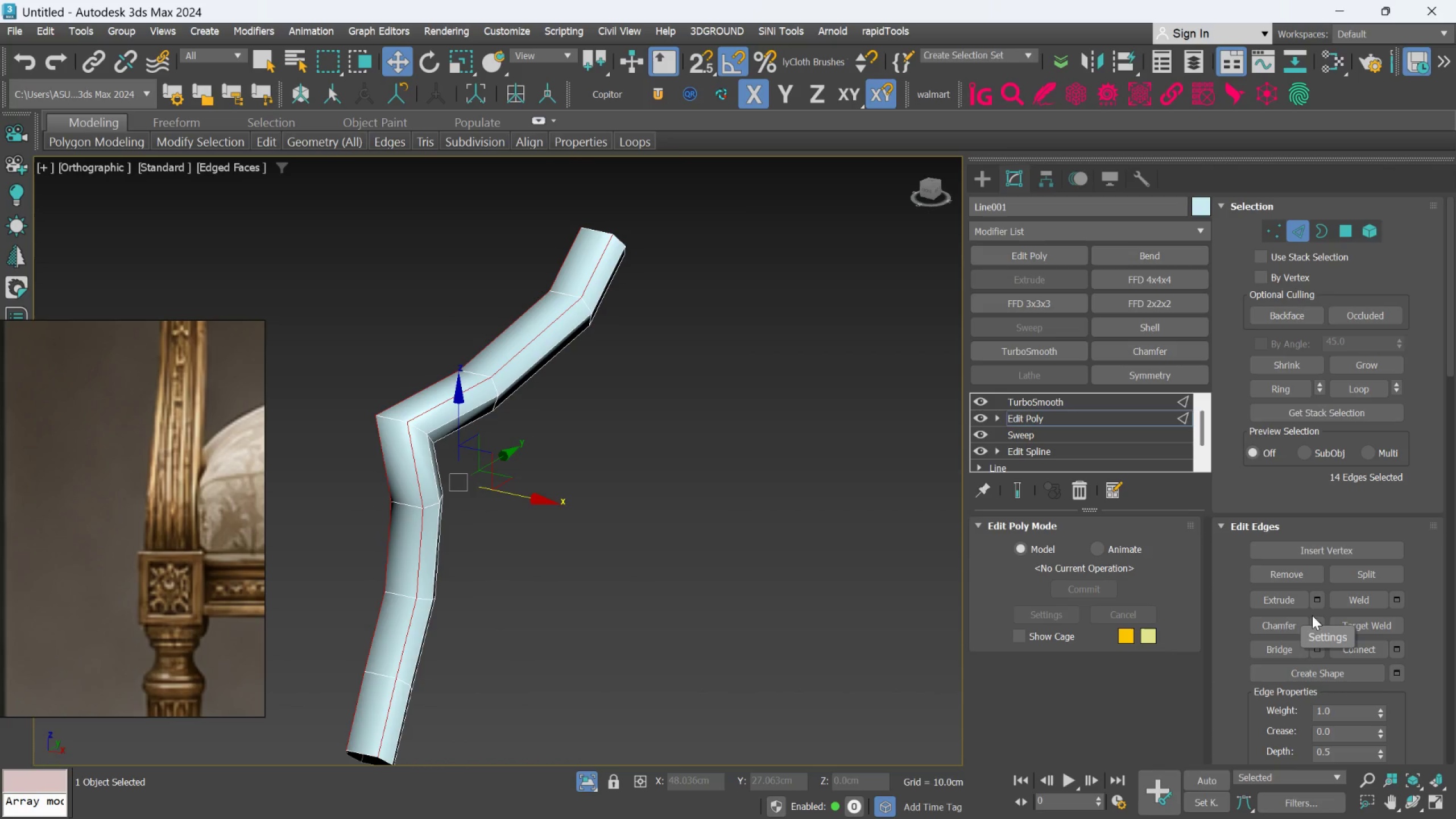 
left_click([1315, 620])
 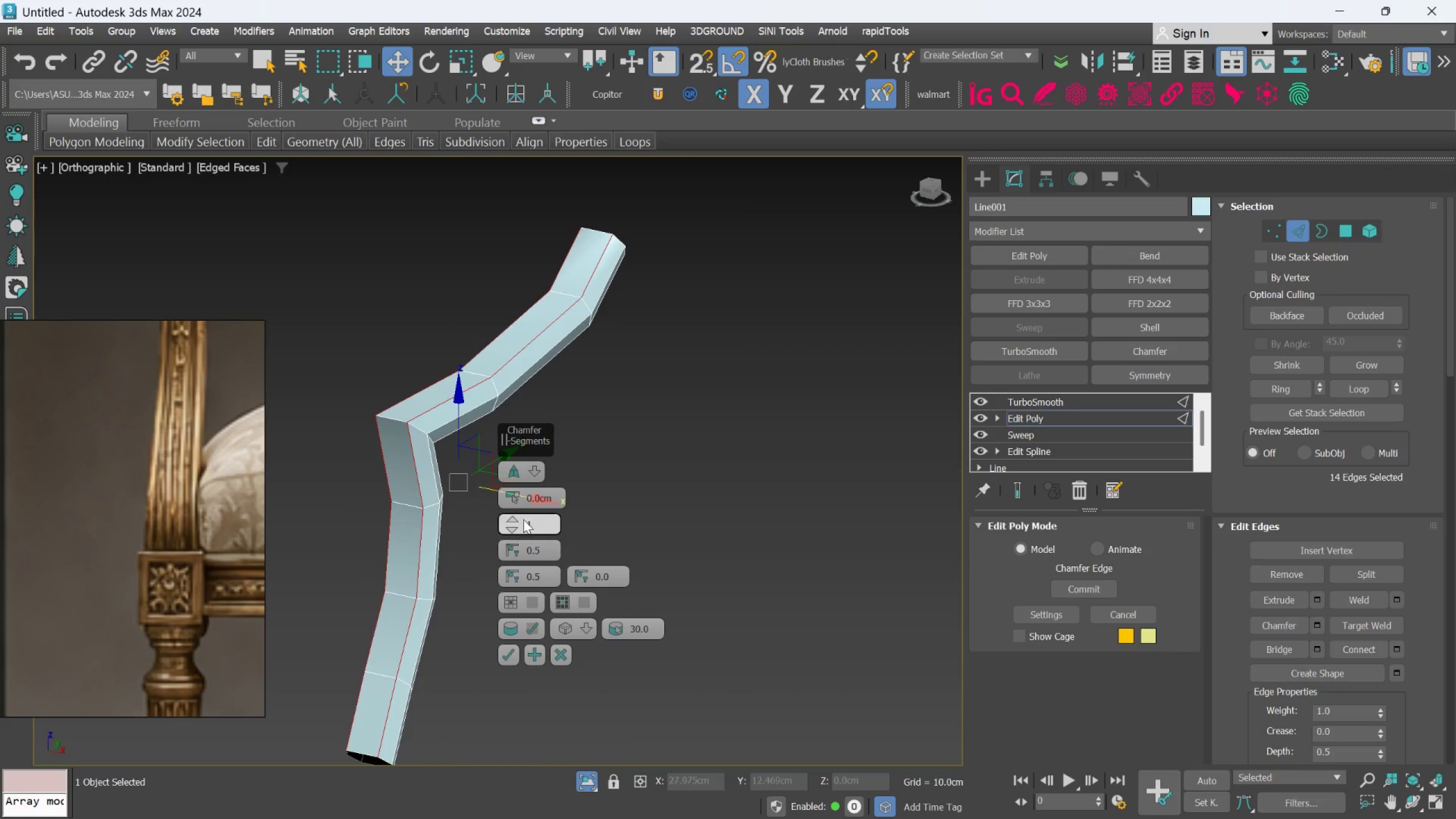 
hold_key(key=AltLeft, duration=0.66)
left_click_drag(start_coordinate=[516, 497], to_coordinate=[520, 489])
 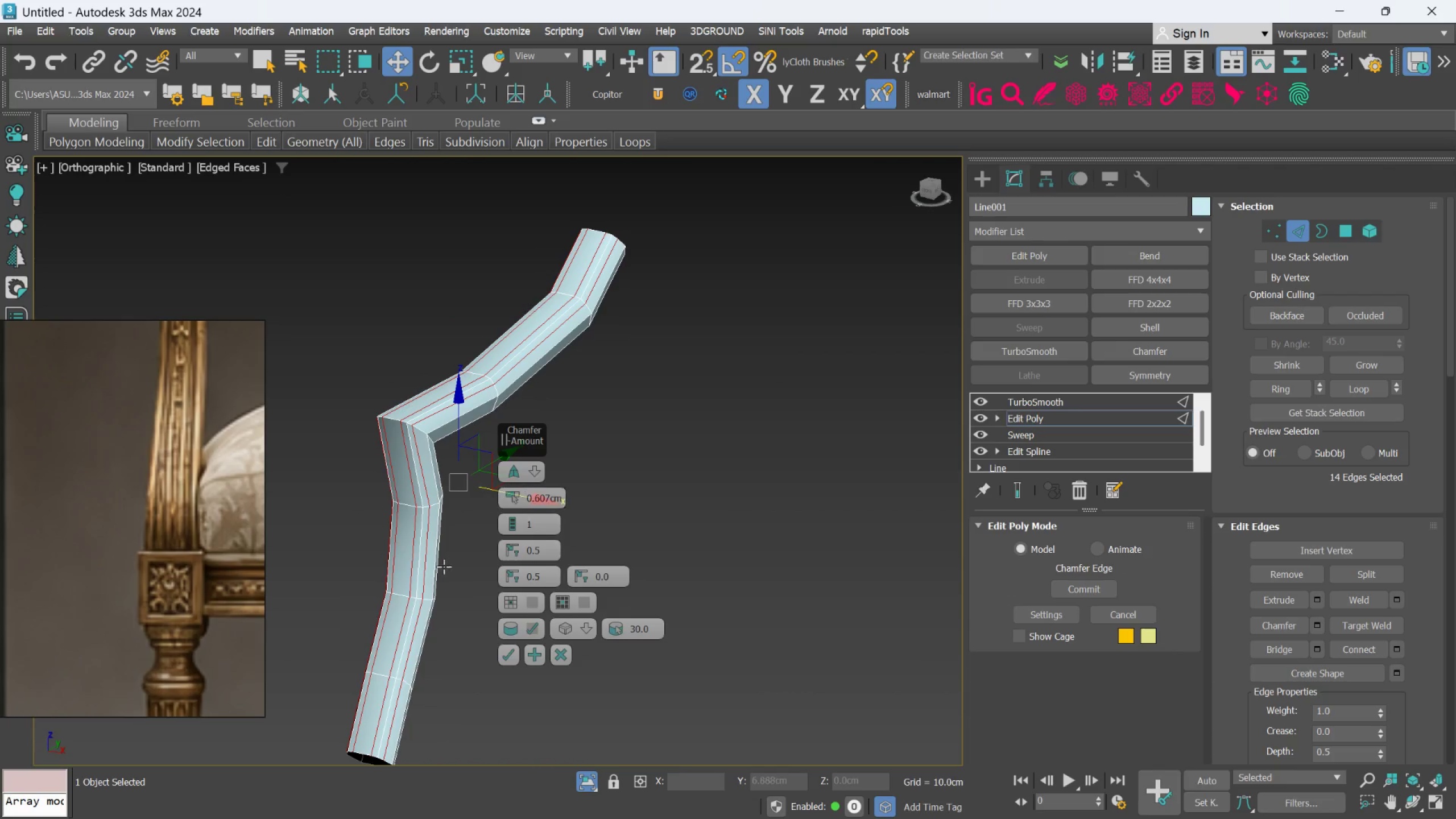 
hold_key(key=AltLeft, duration=1.5)
 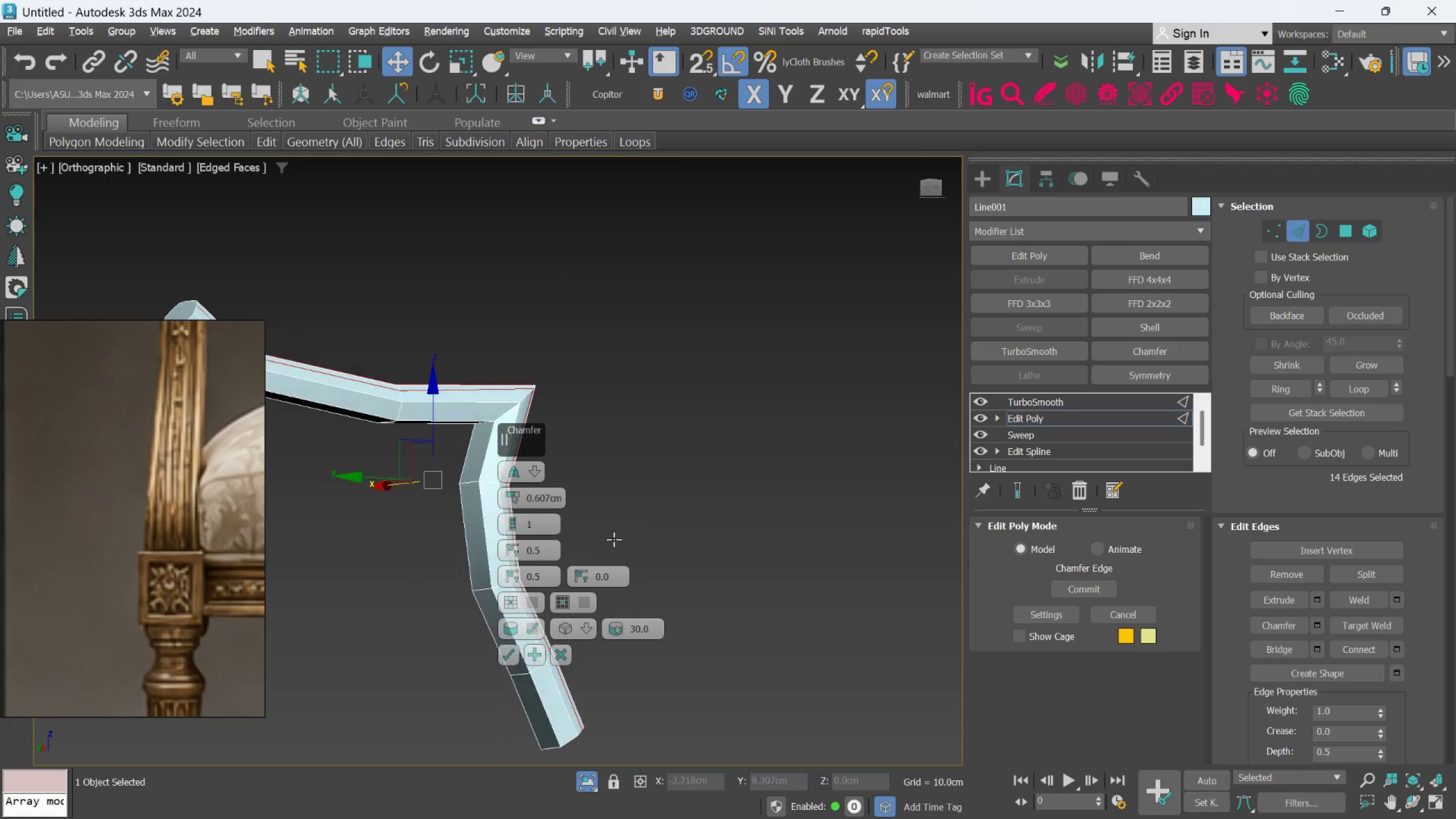 
hold_key(key=AltLeft, duration=1.25)
 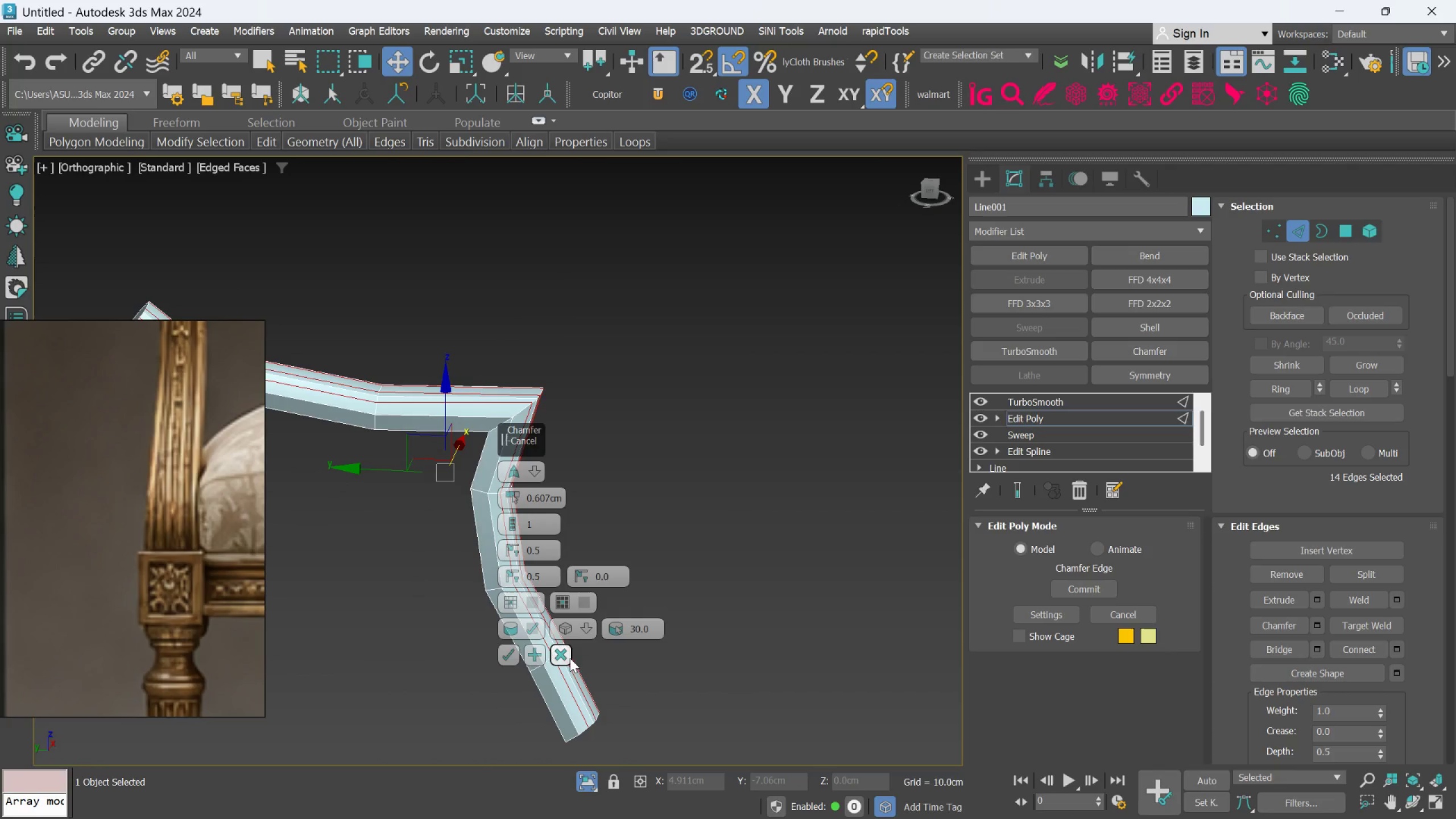 
left_click([566, 658])
 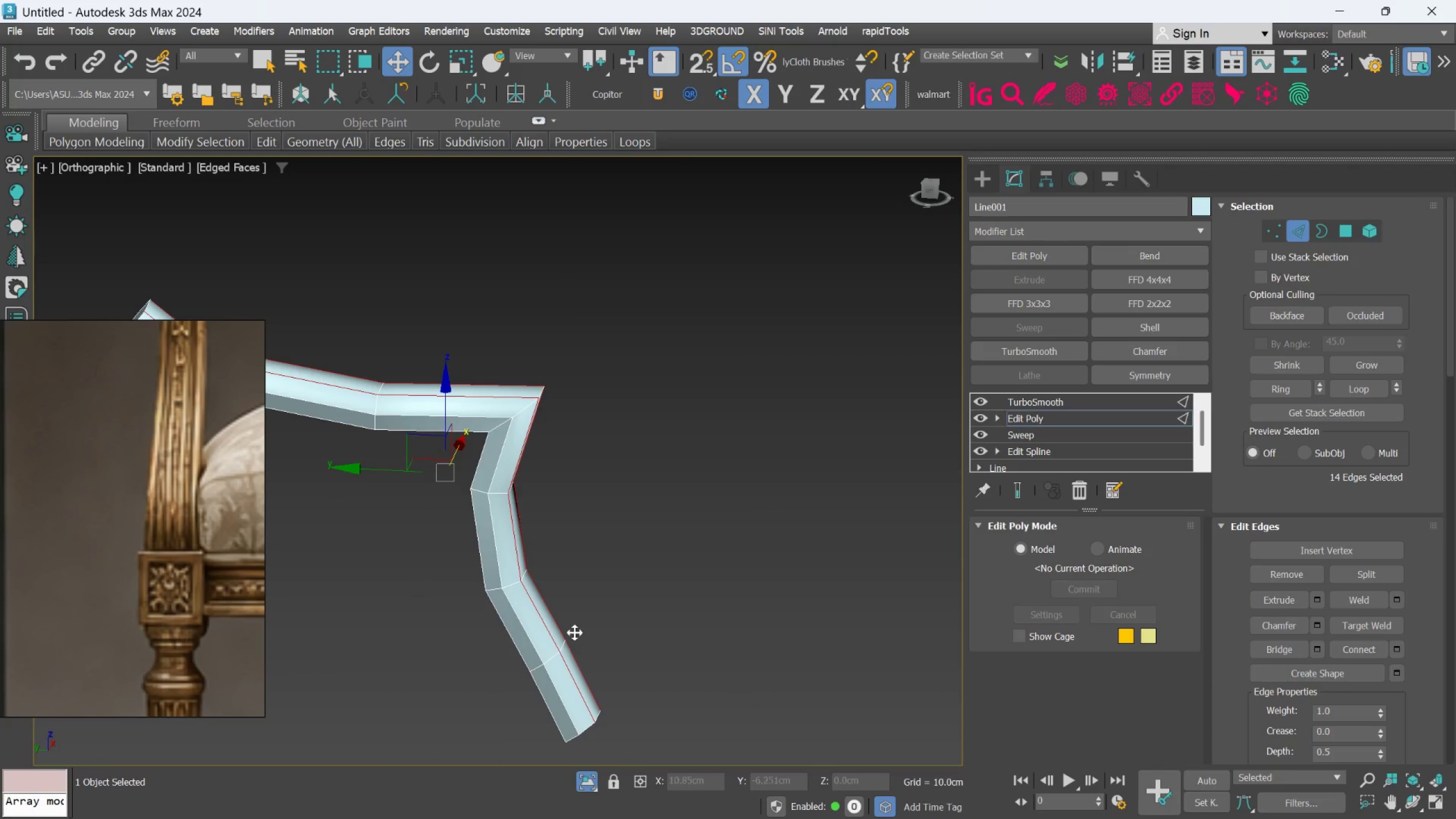 
hold_key(key=AltLeft, duration=0.47)
 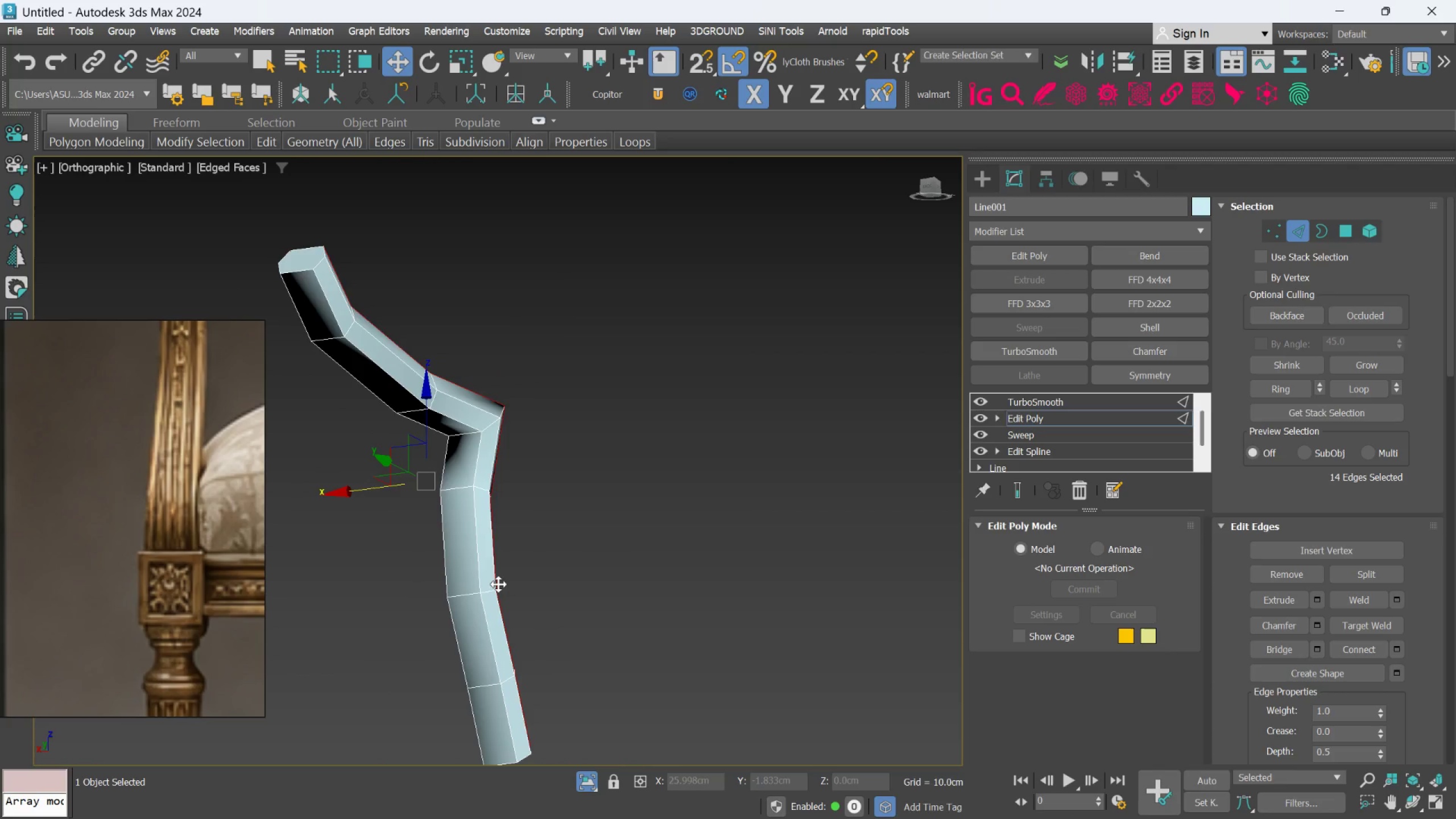 
hold_key(key=ControlLeft, duration=1.5)
left_click([483, 580])
 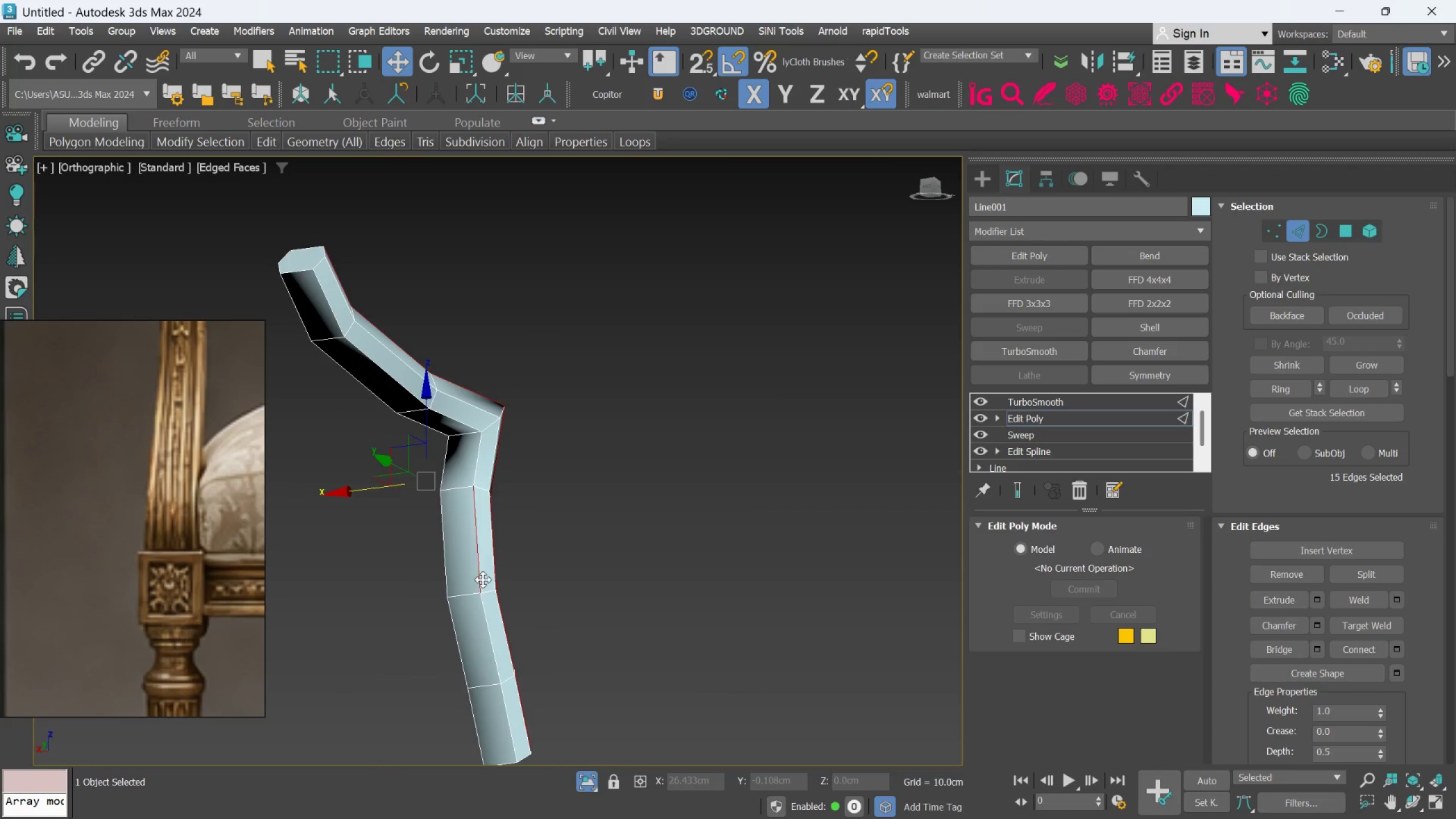 
double_click([483, 580])
 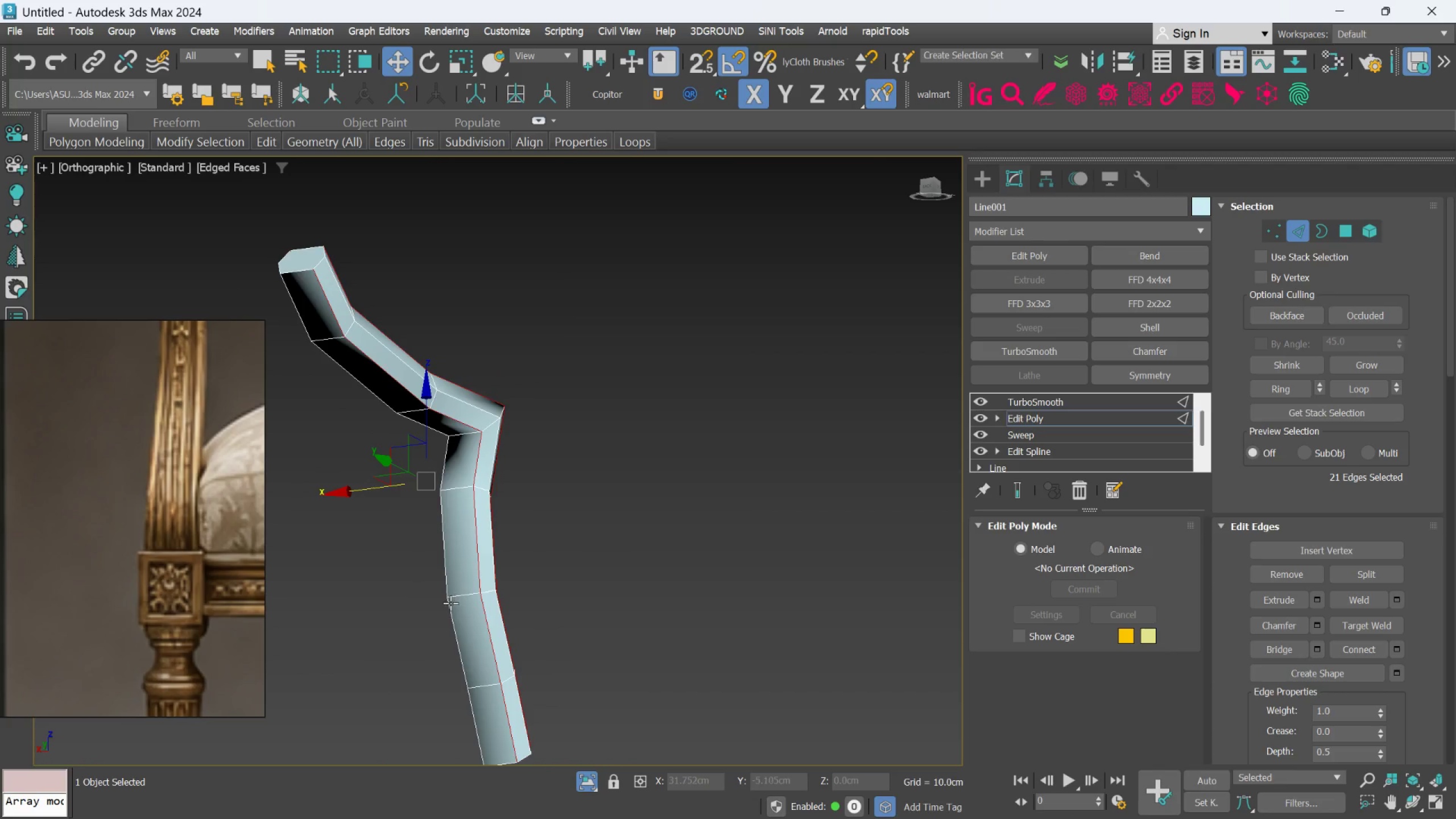 
left_click([450, 603])
 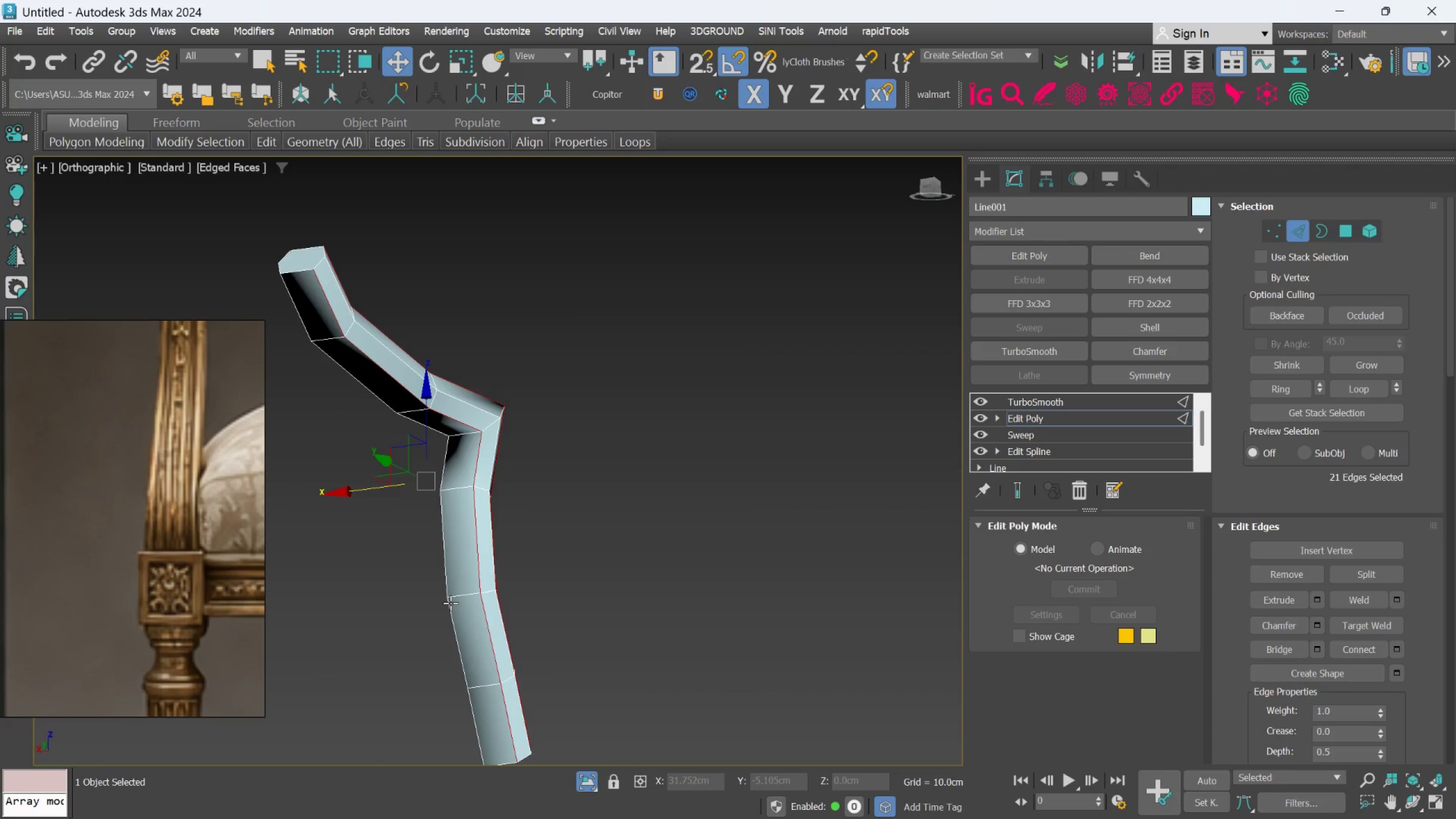 
hold_key(key=ControlLeft, duration=0.41)
double_click([450, 603])
 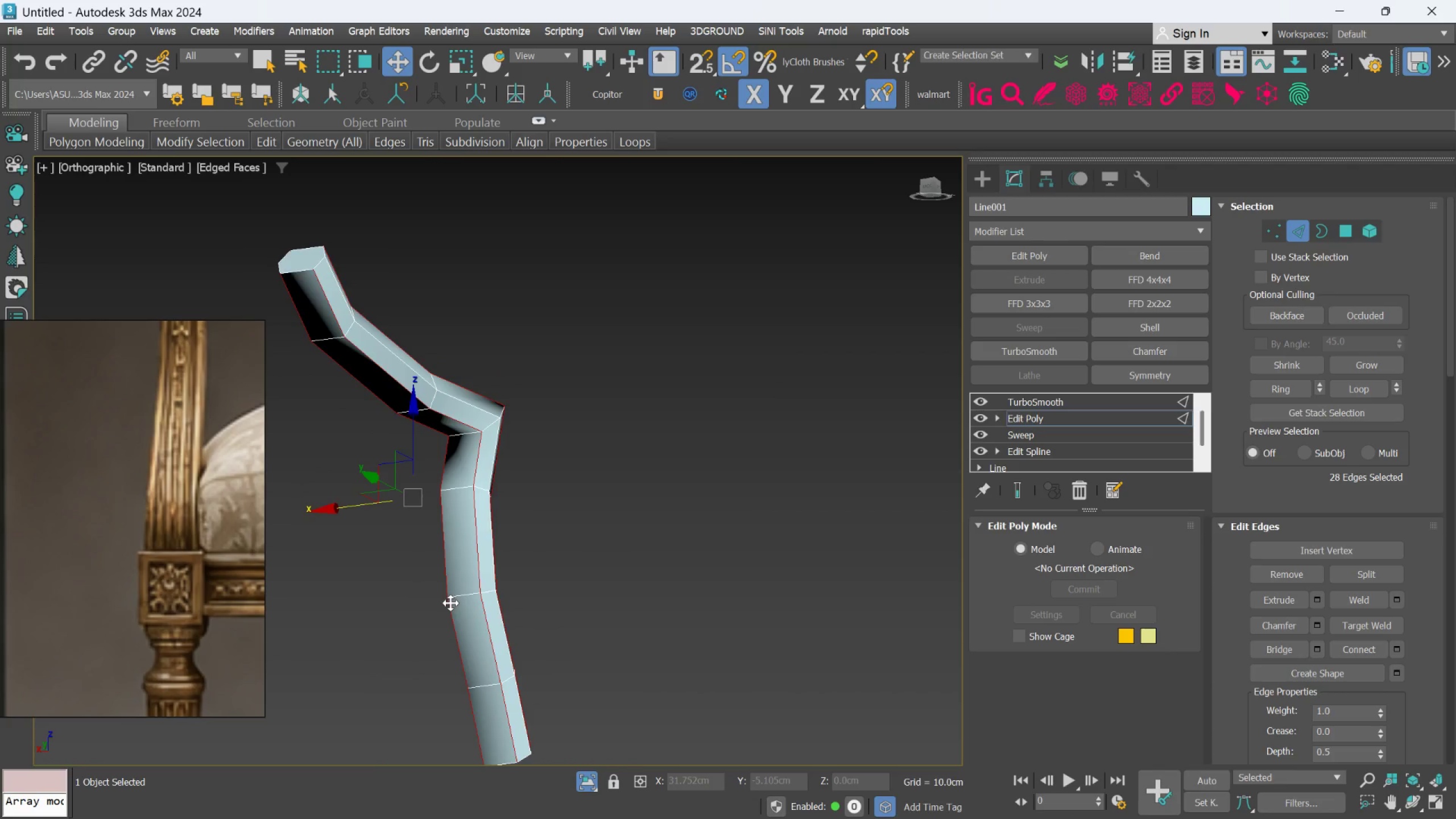 
hold_key(key=AltLeft, duration=1.2)
 